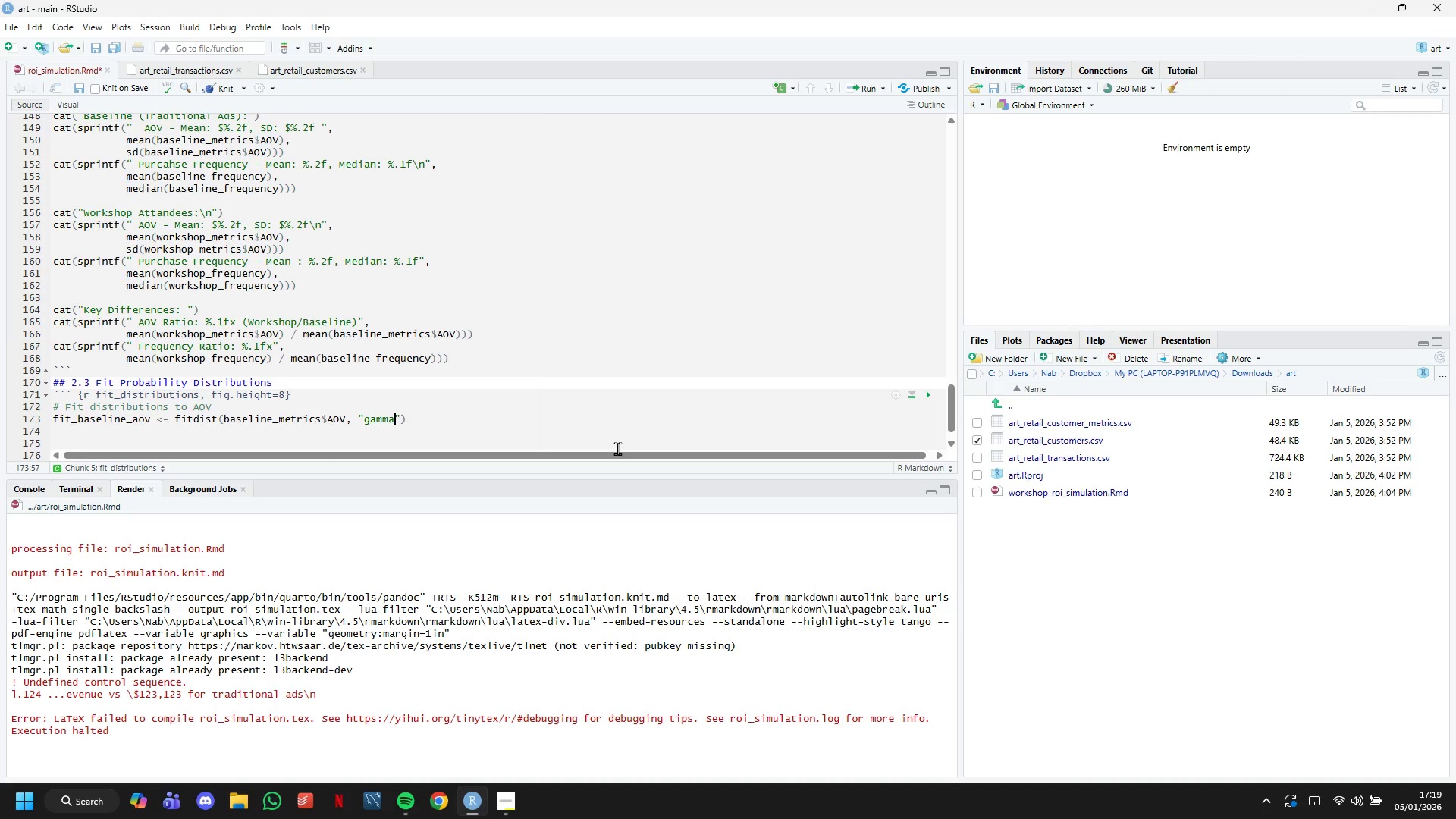 
hold_key(key=ArrowRight, duration=0.39)
 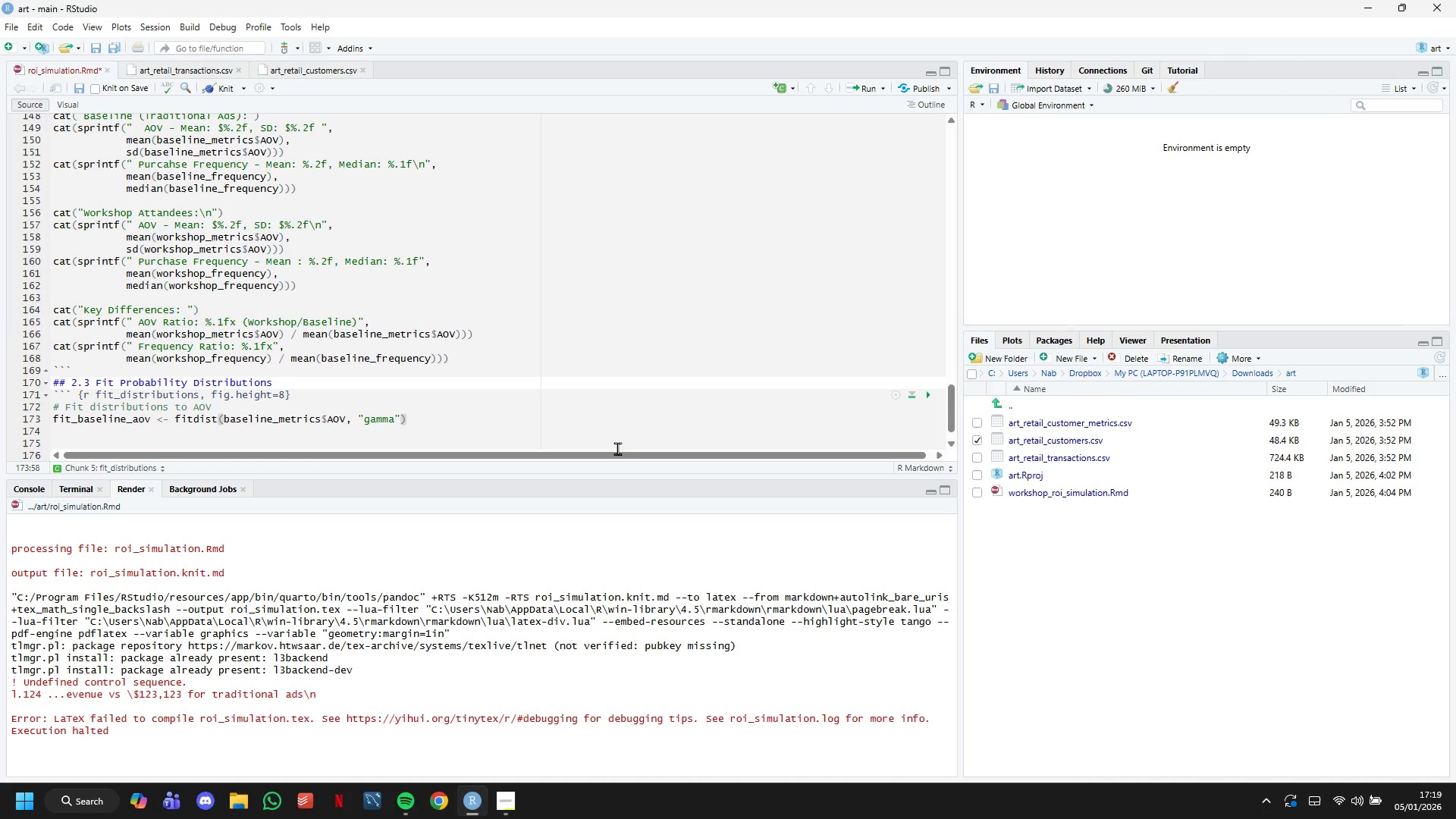 
key(ArrowRight)
 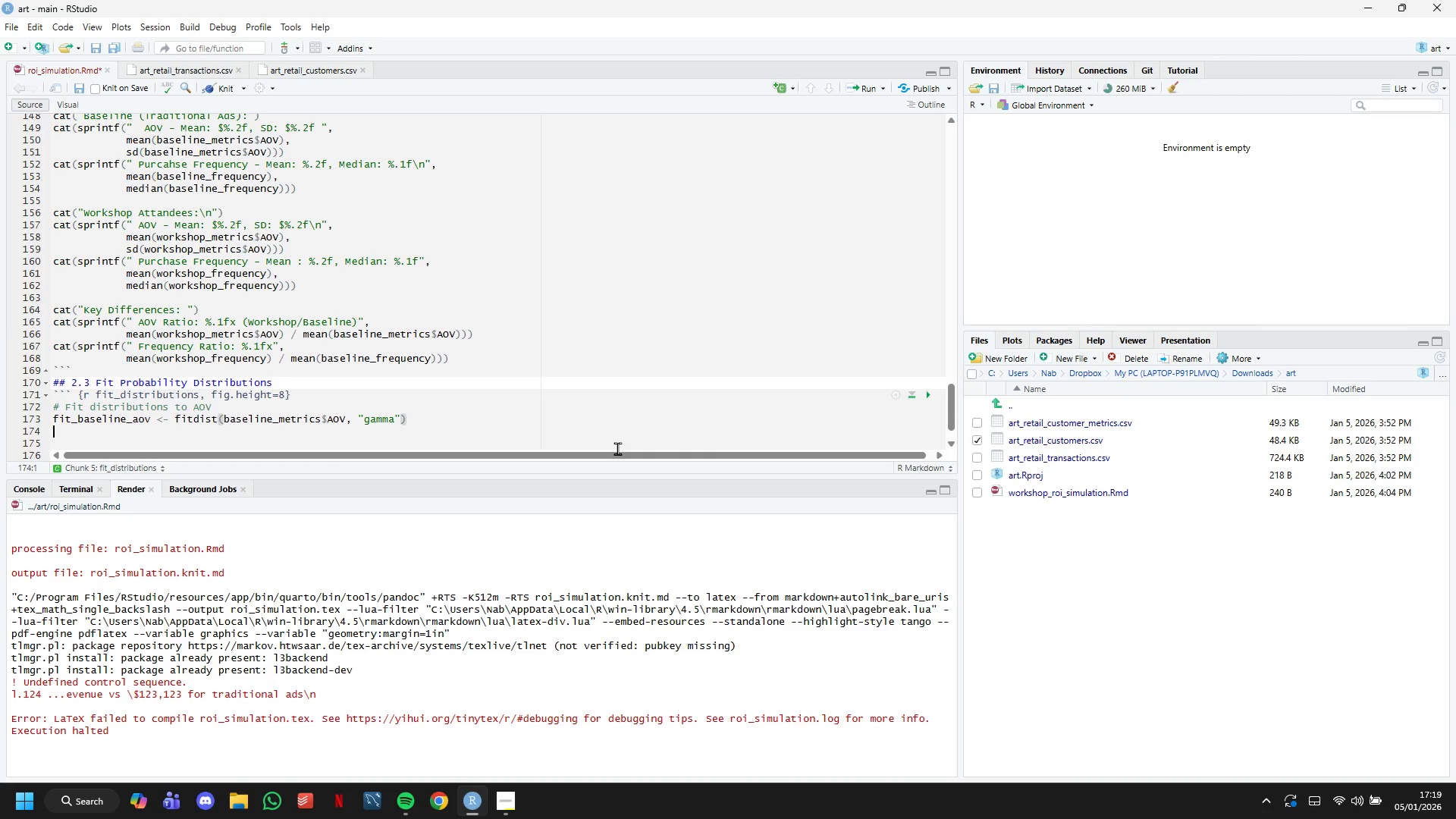 
key(Enter)
 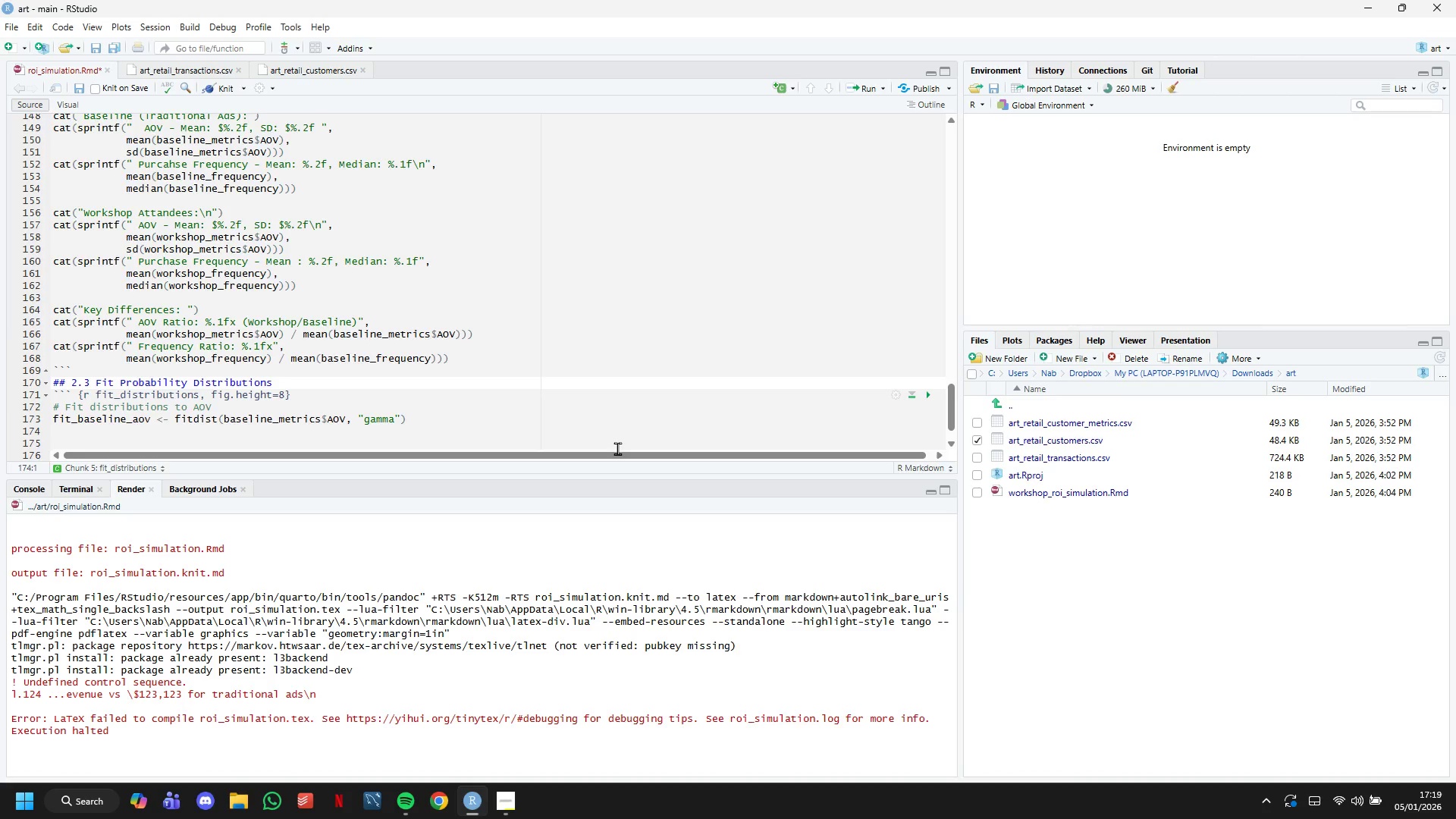 
key(Backspace)
 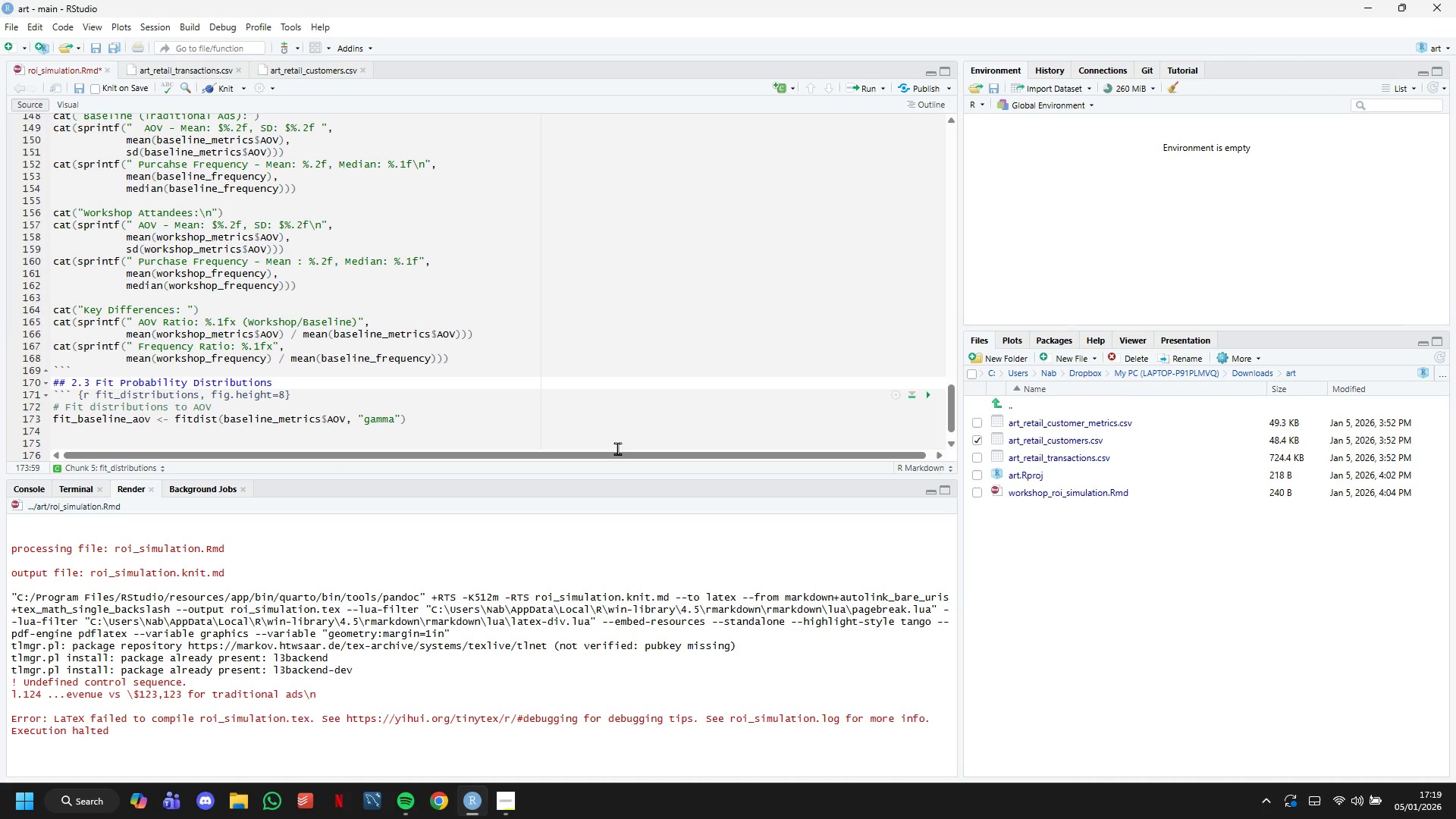 
key(Enter)
 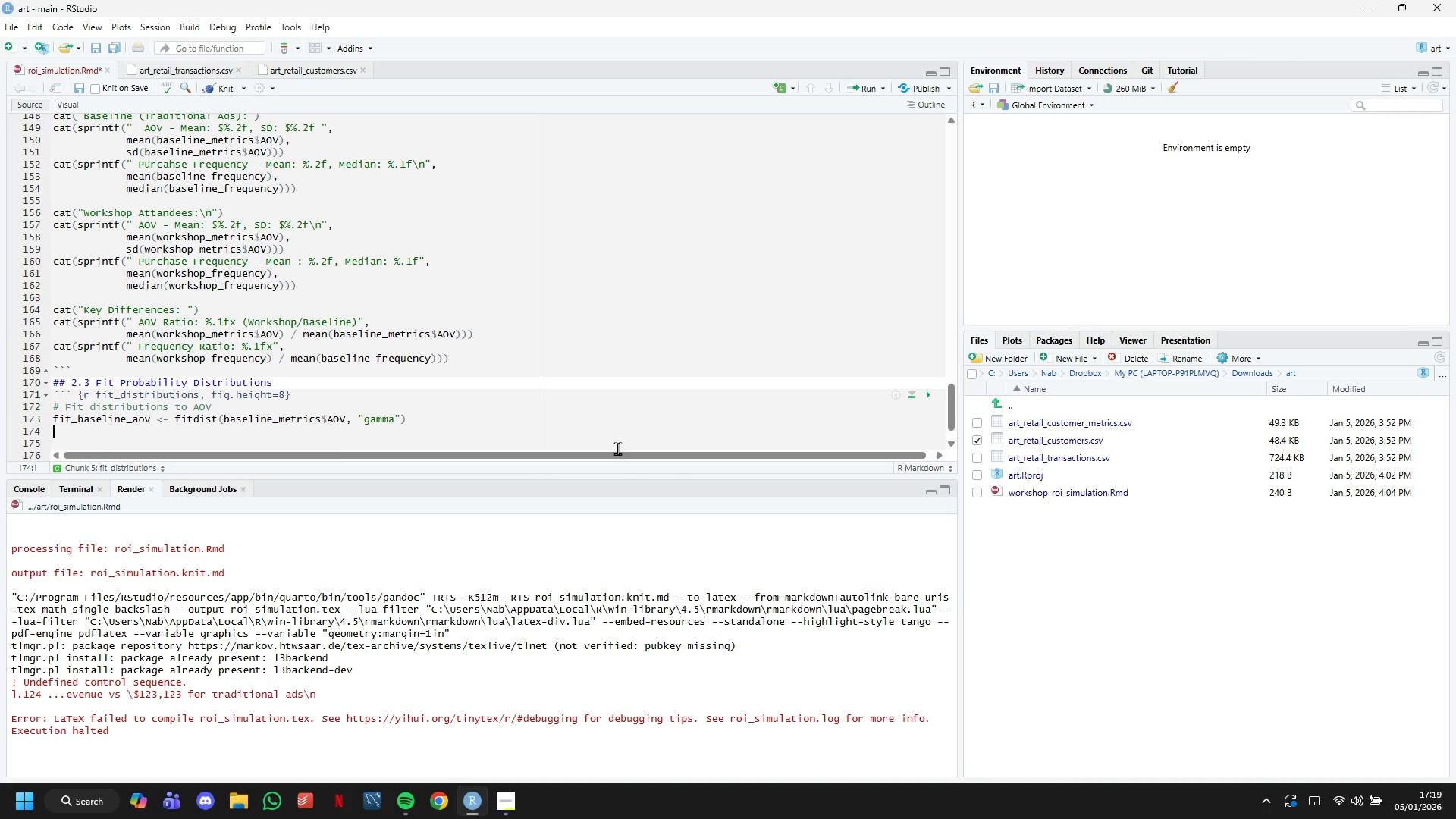 
wait(12.45)
 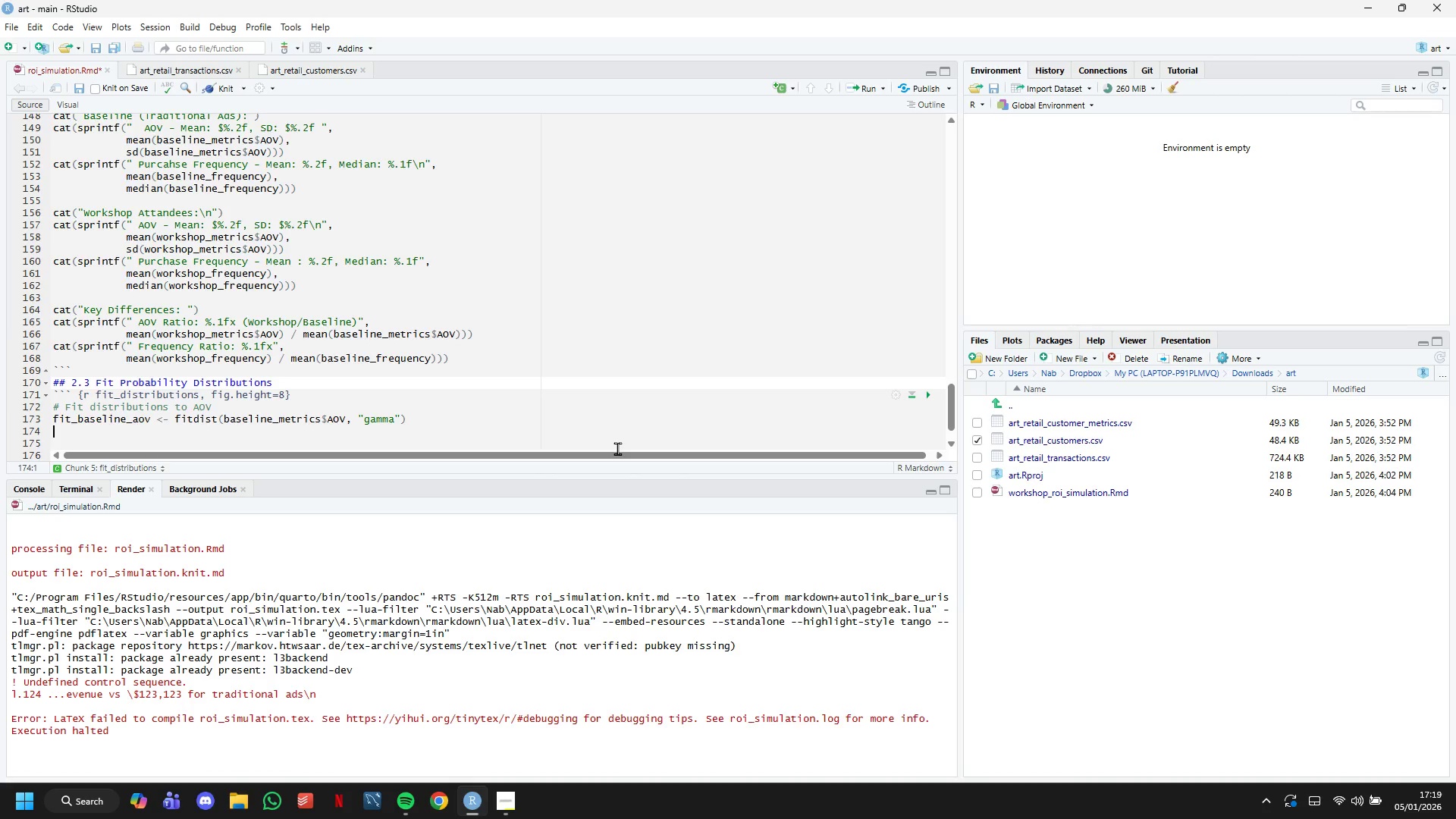 
type(fit)
 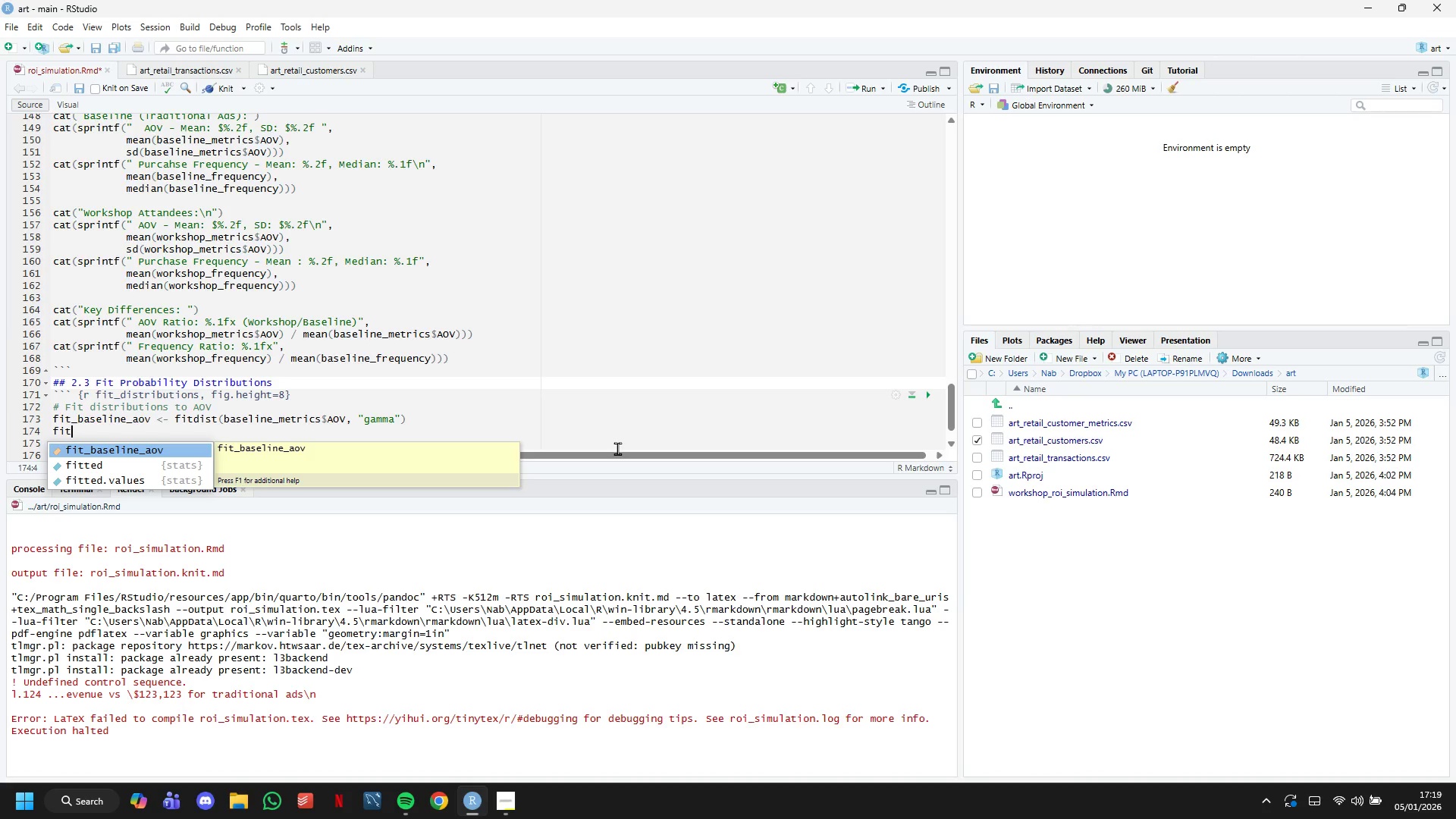 
wait(22.09)
 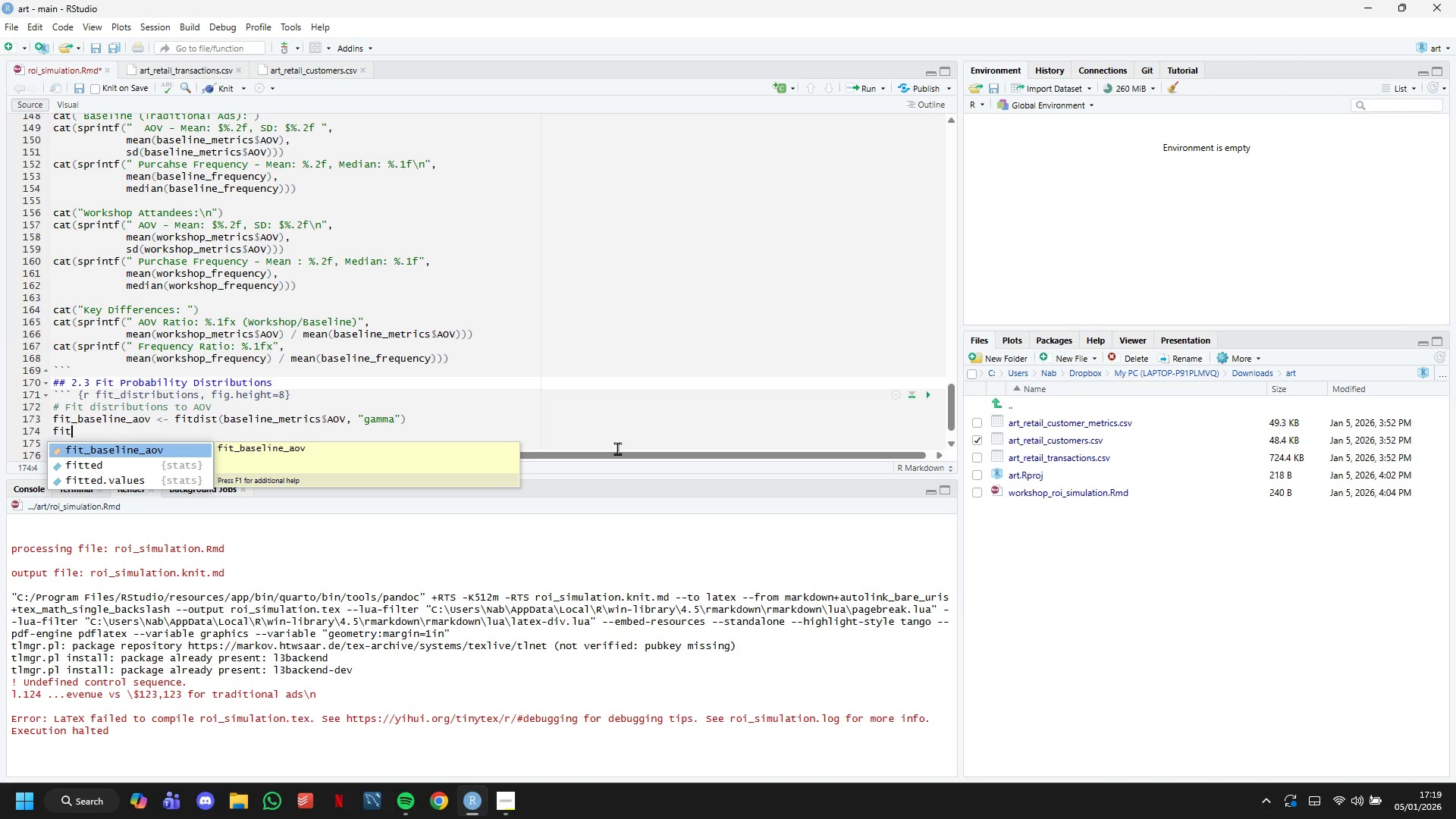 
type(_workshop+)
key(Backspace)
type(_aov <- fdist(workshop_metrics$AOV, "gamma)
 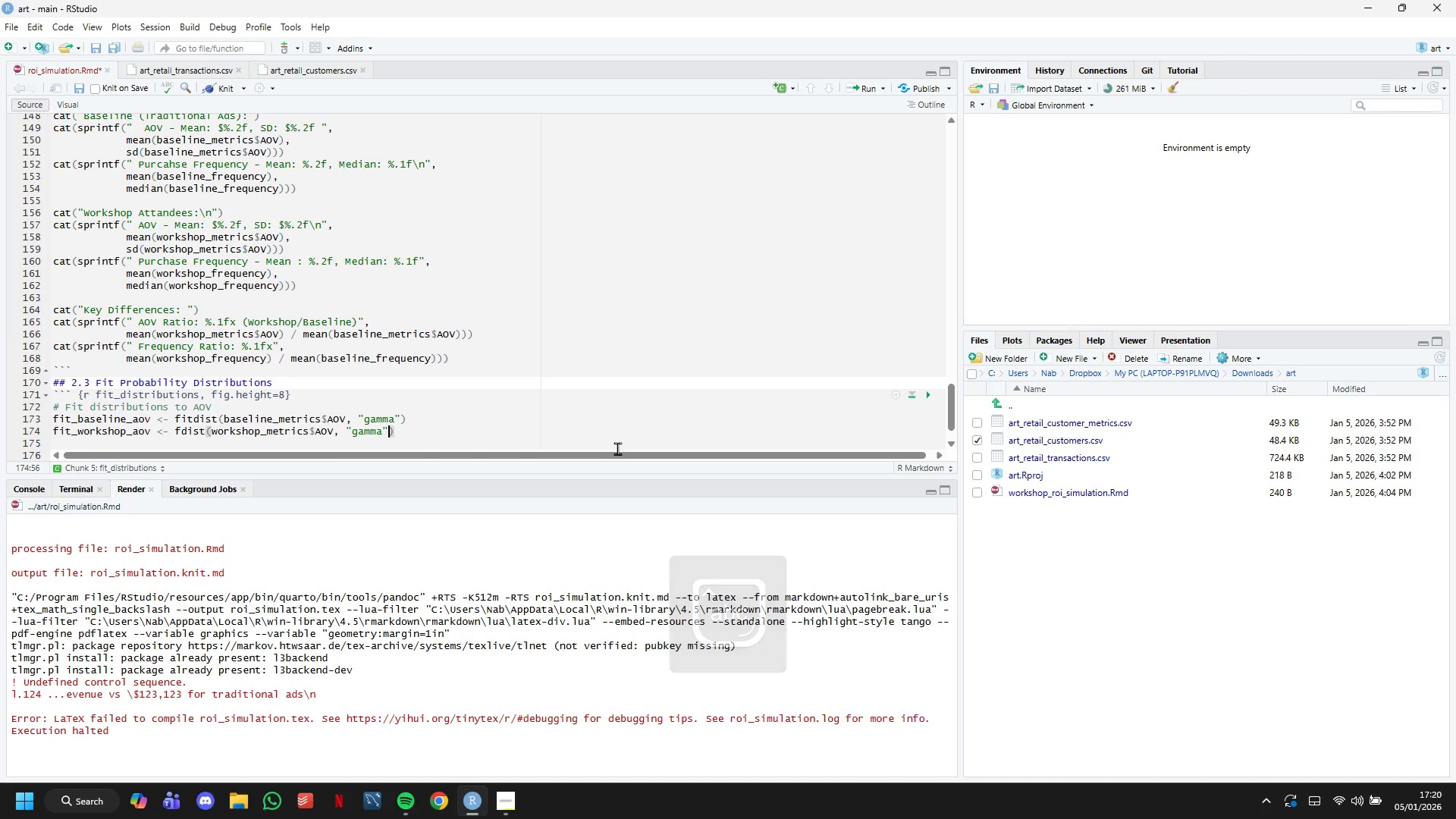 
 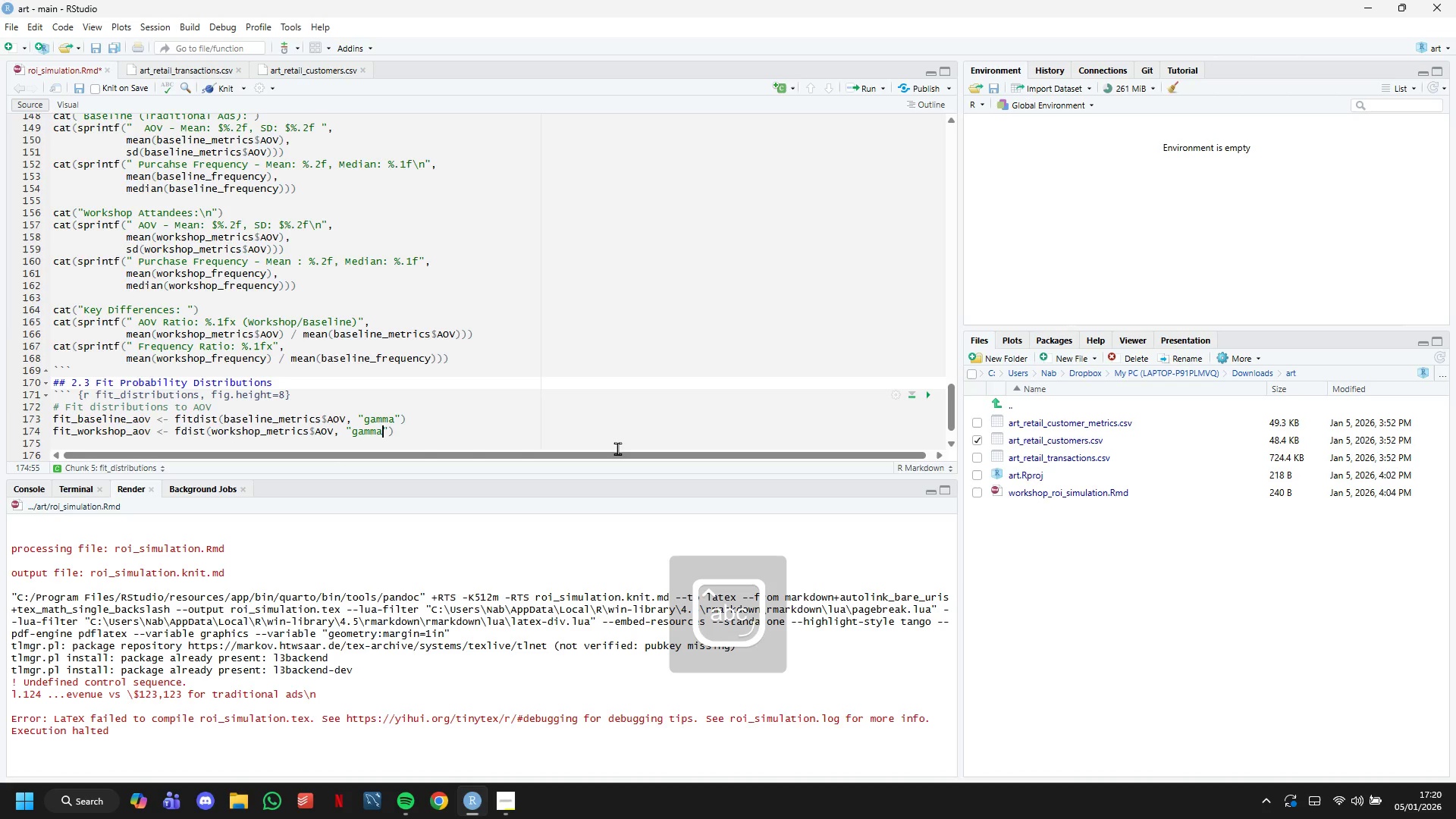 
key(ArrowRight)
 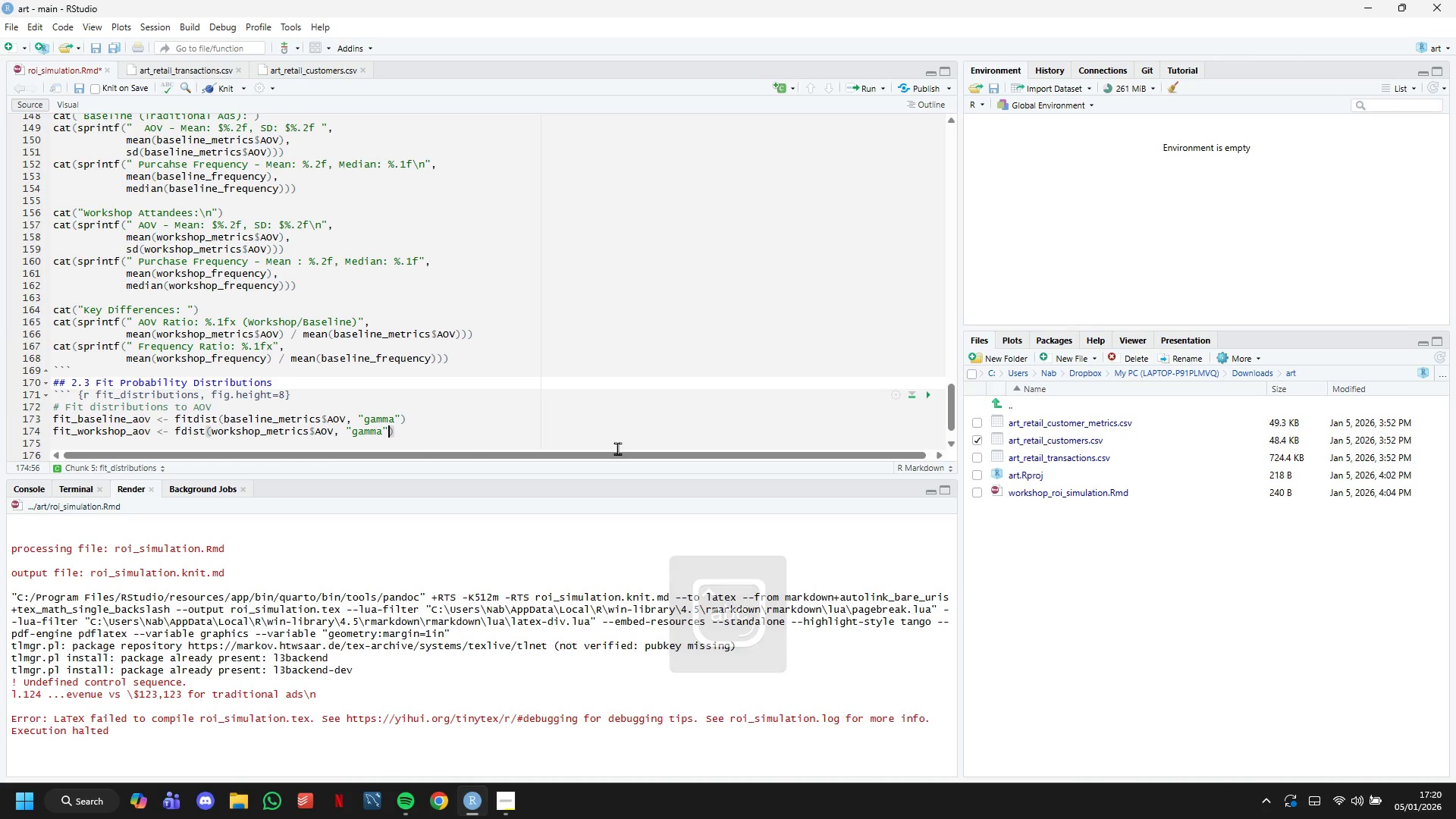 
key(ArrowRight)
 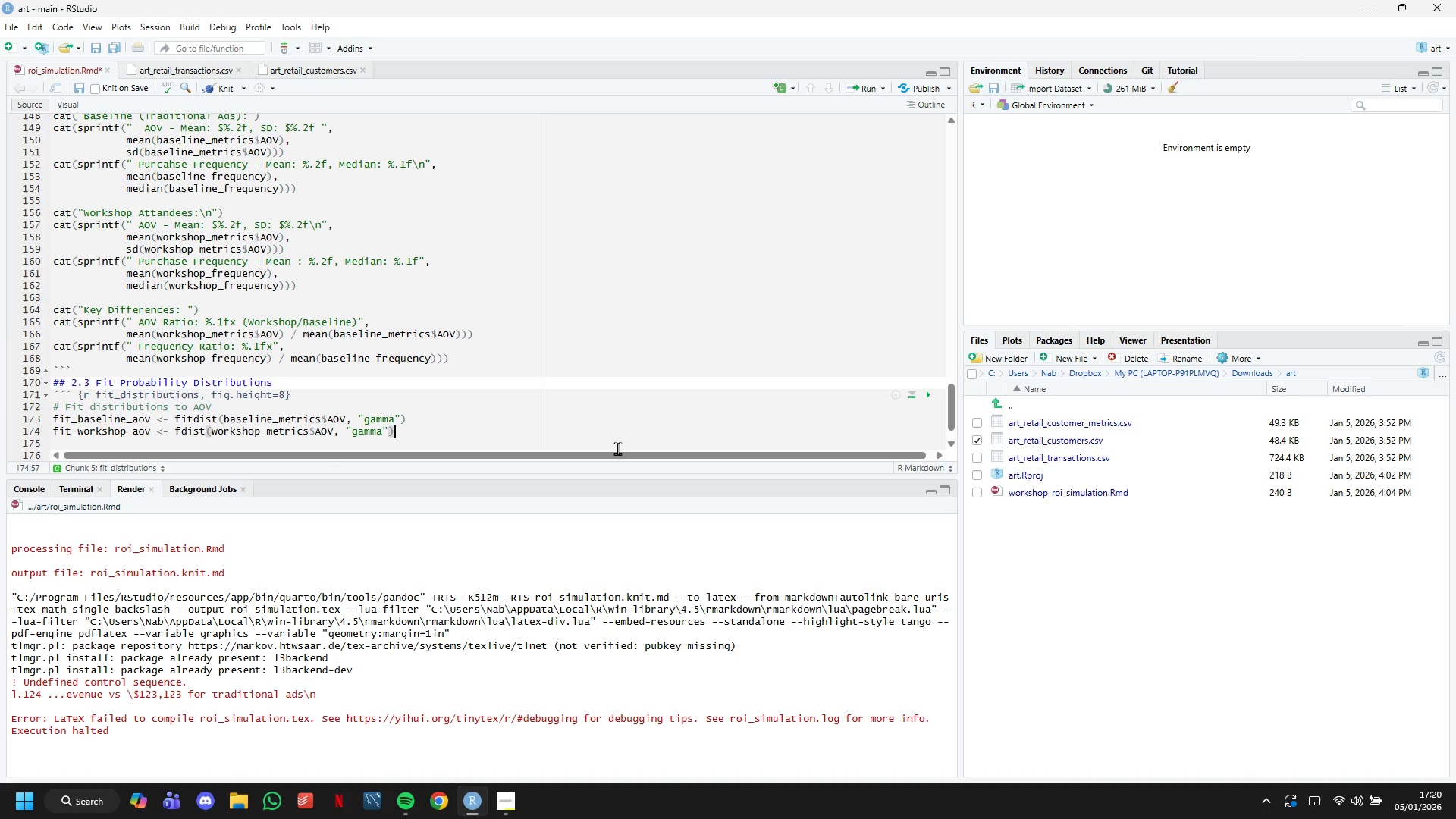 
key(Enter)
 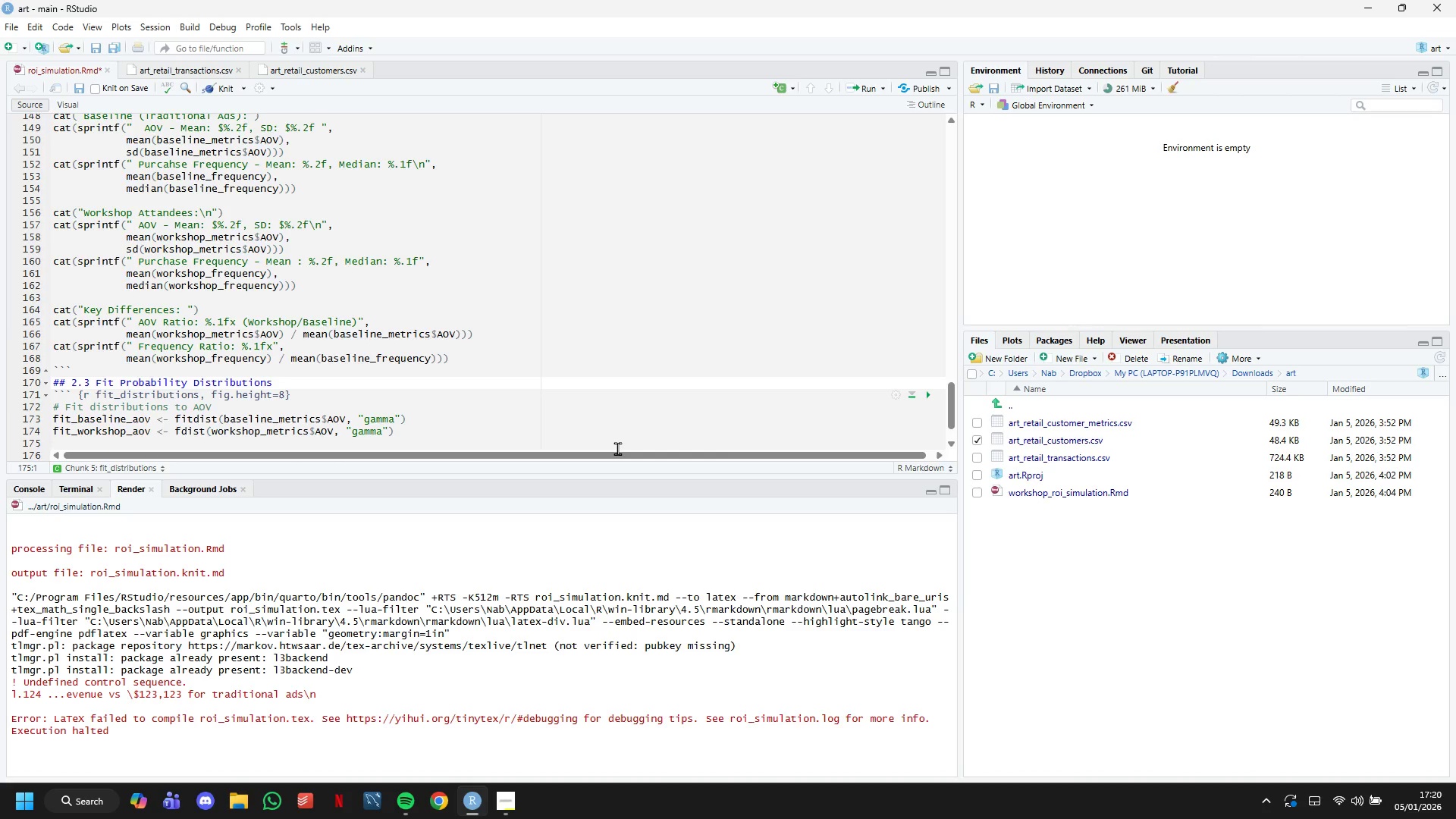 
key(Enter)
 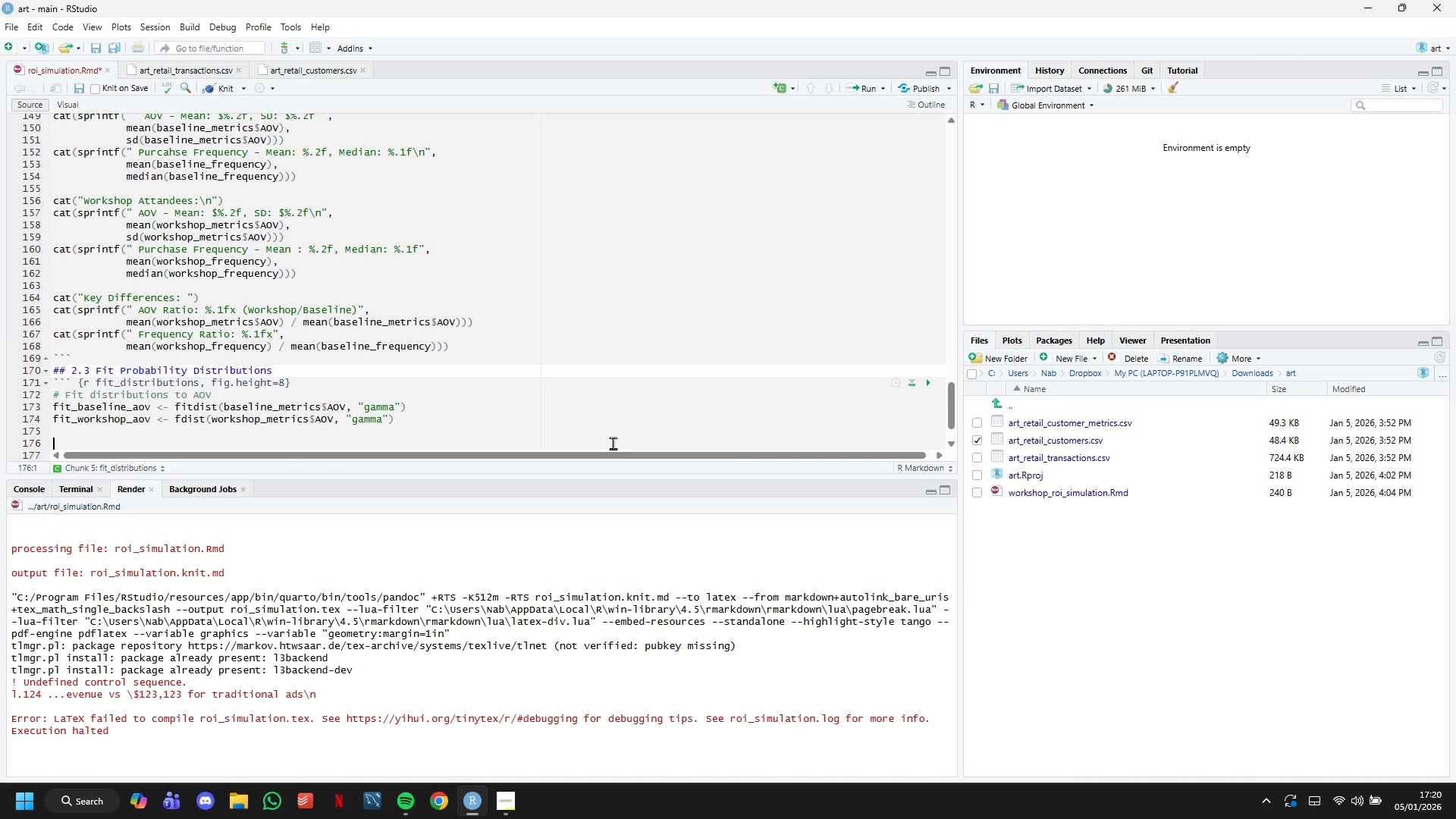 
scroll: coordinate [613, 431], scroll_direction: down, amount: 11.0
 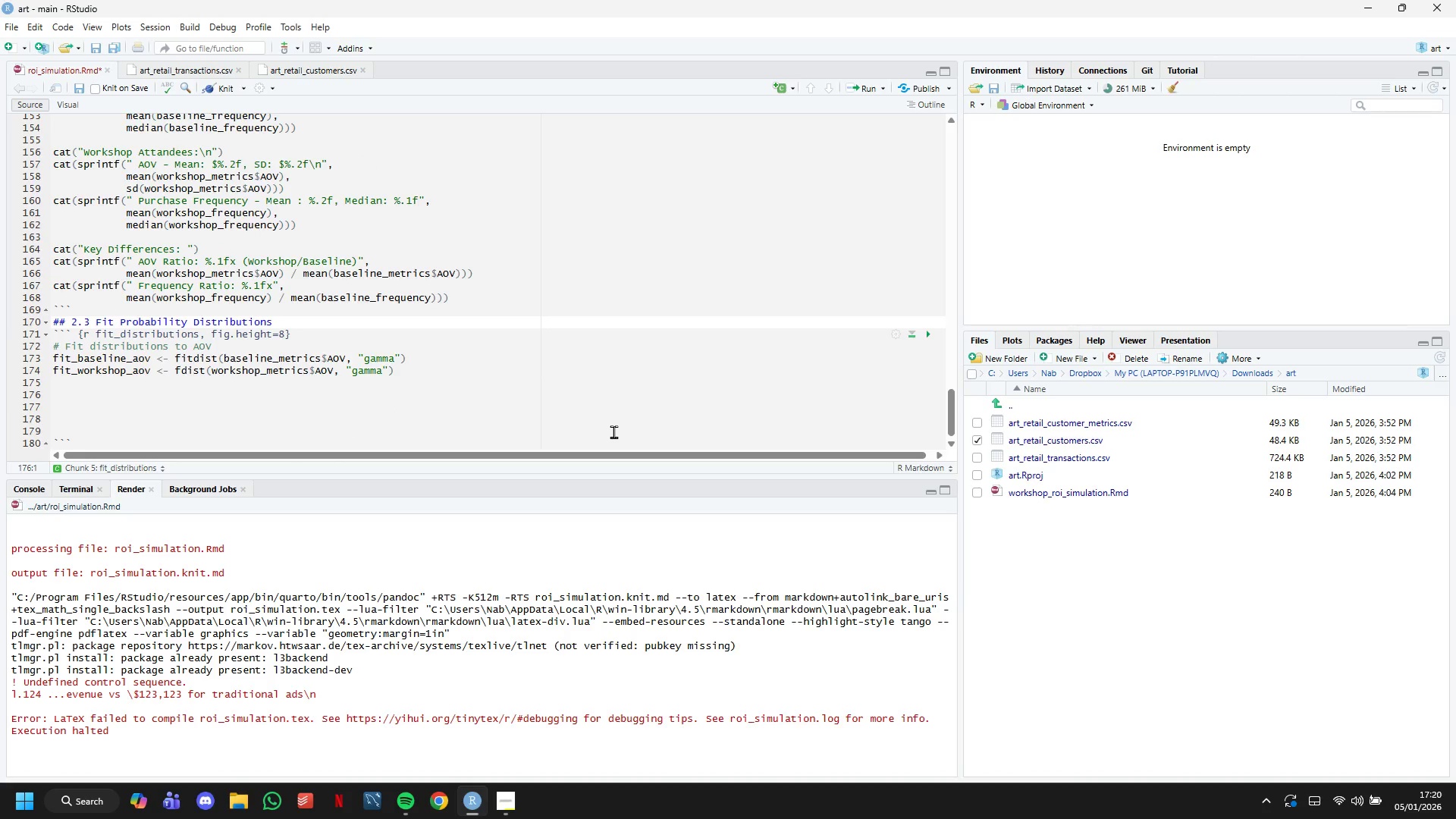 
type(# Fit distributions to purcahse frequency)
 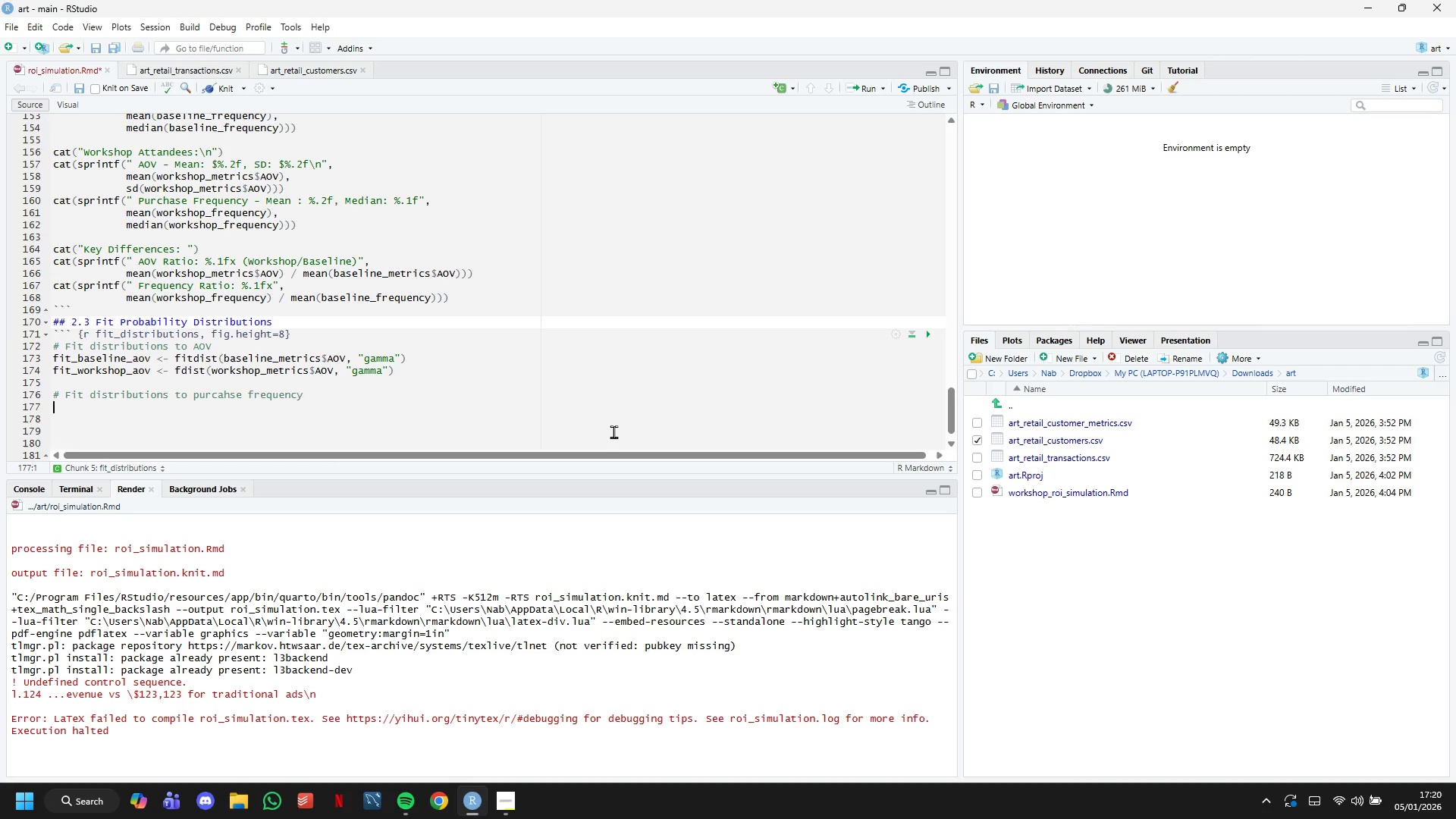 
key(Enter)
 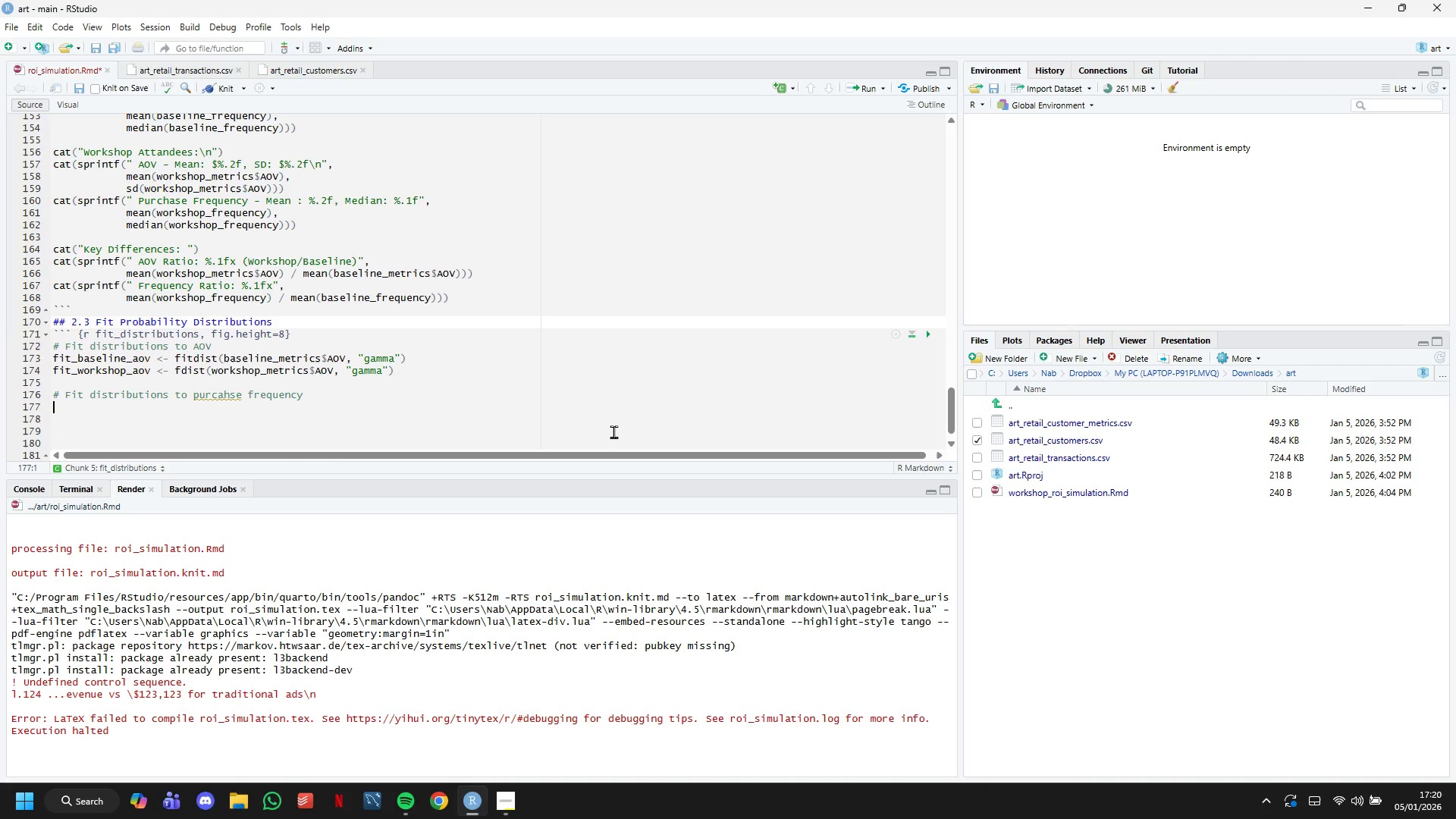 
type(fit_baselie)
key(Backspace)
type(be)
key(Backspace)
key(Backspace)
key(Backspace)
type(ine_freq <- fitdist(baseline_frequency, "pois)
 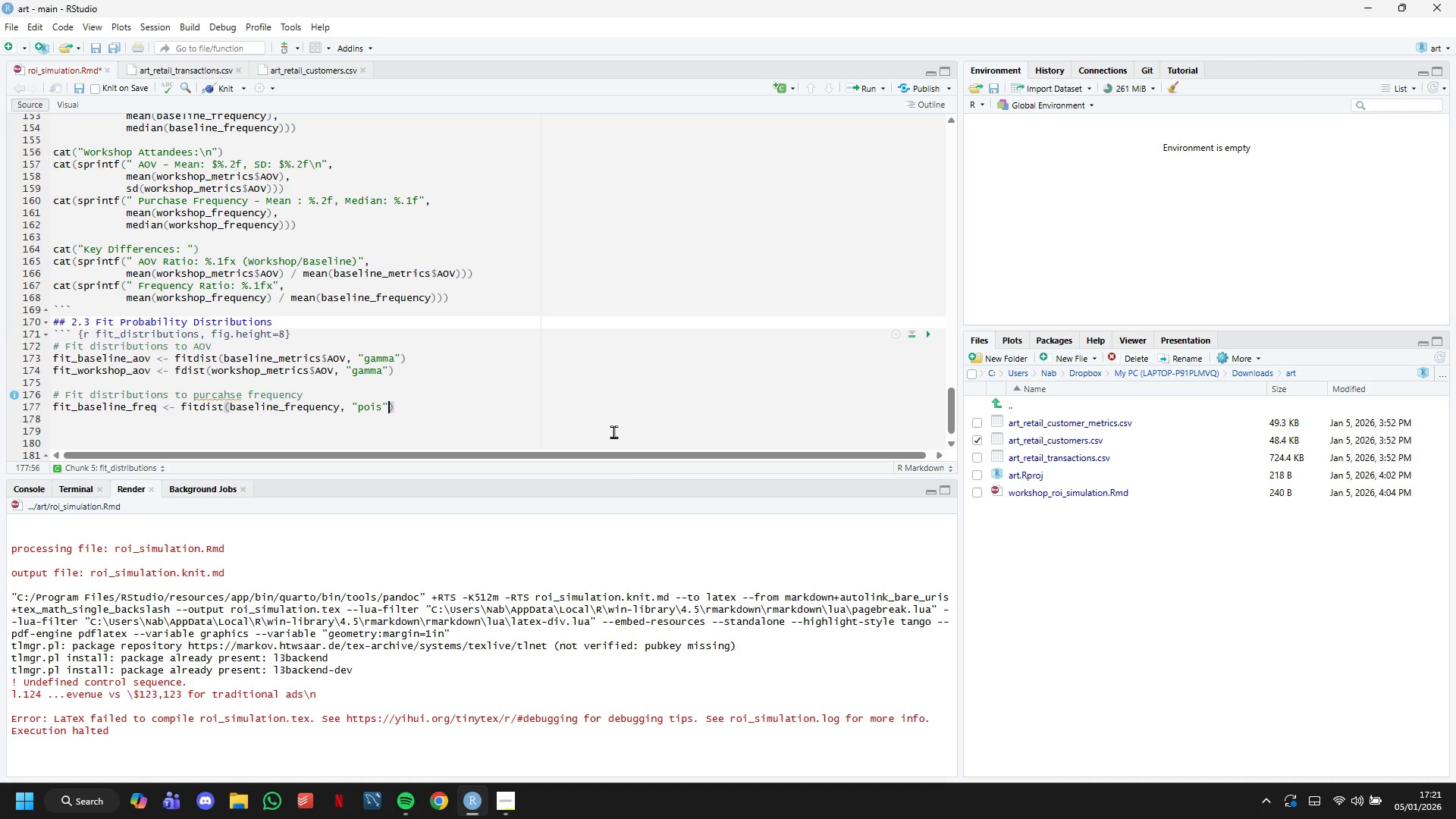 
 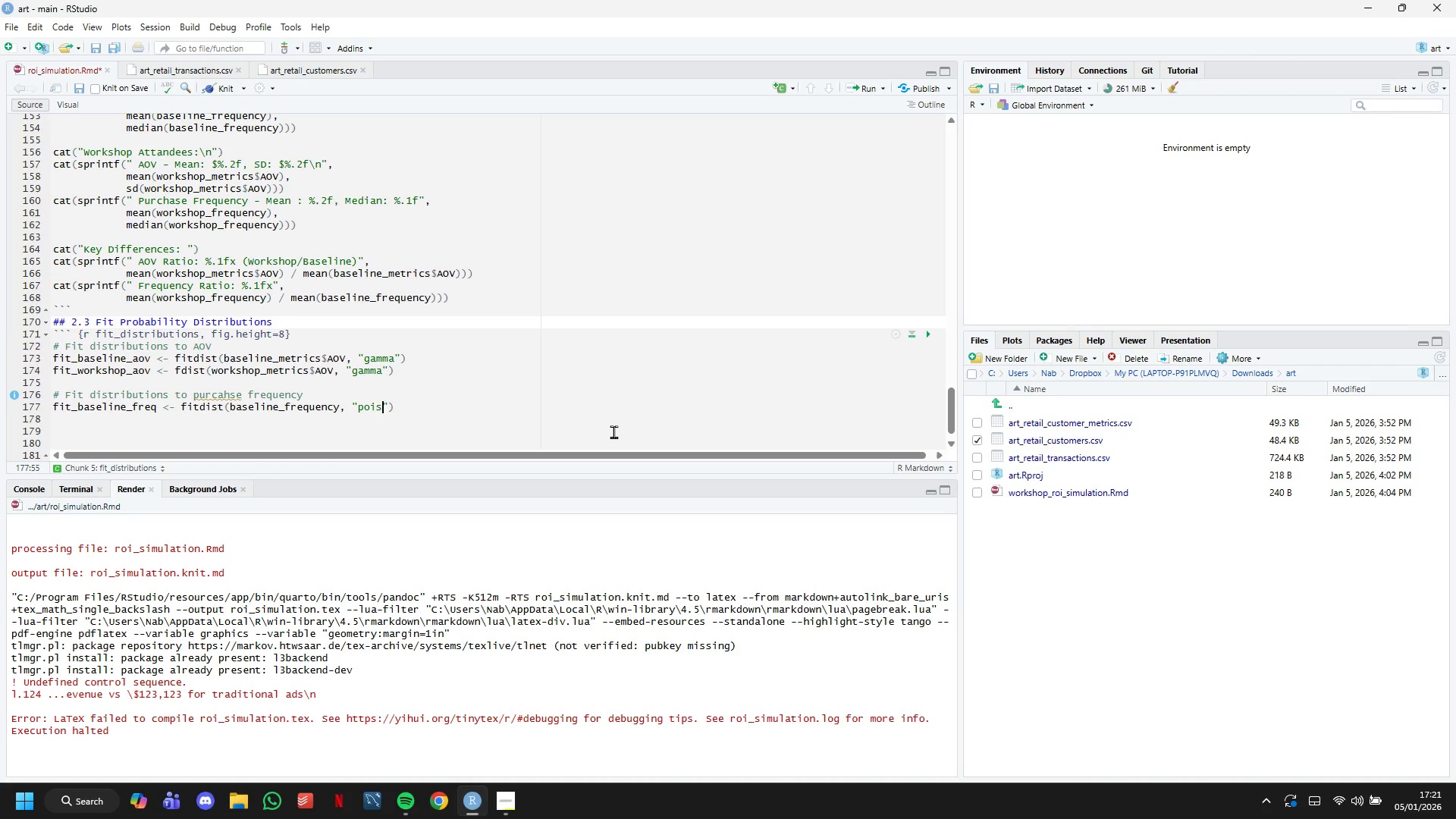 
key(ArrowRight)
 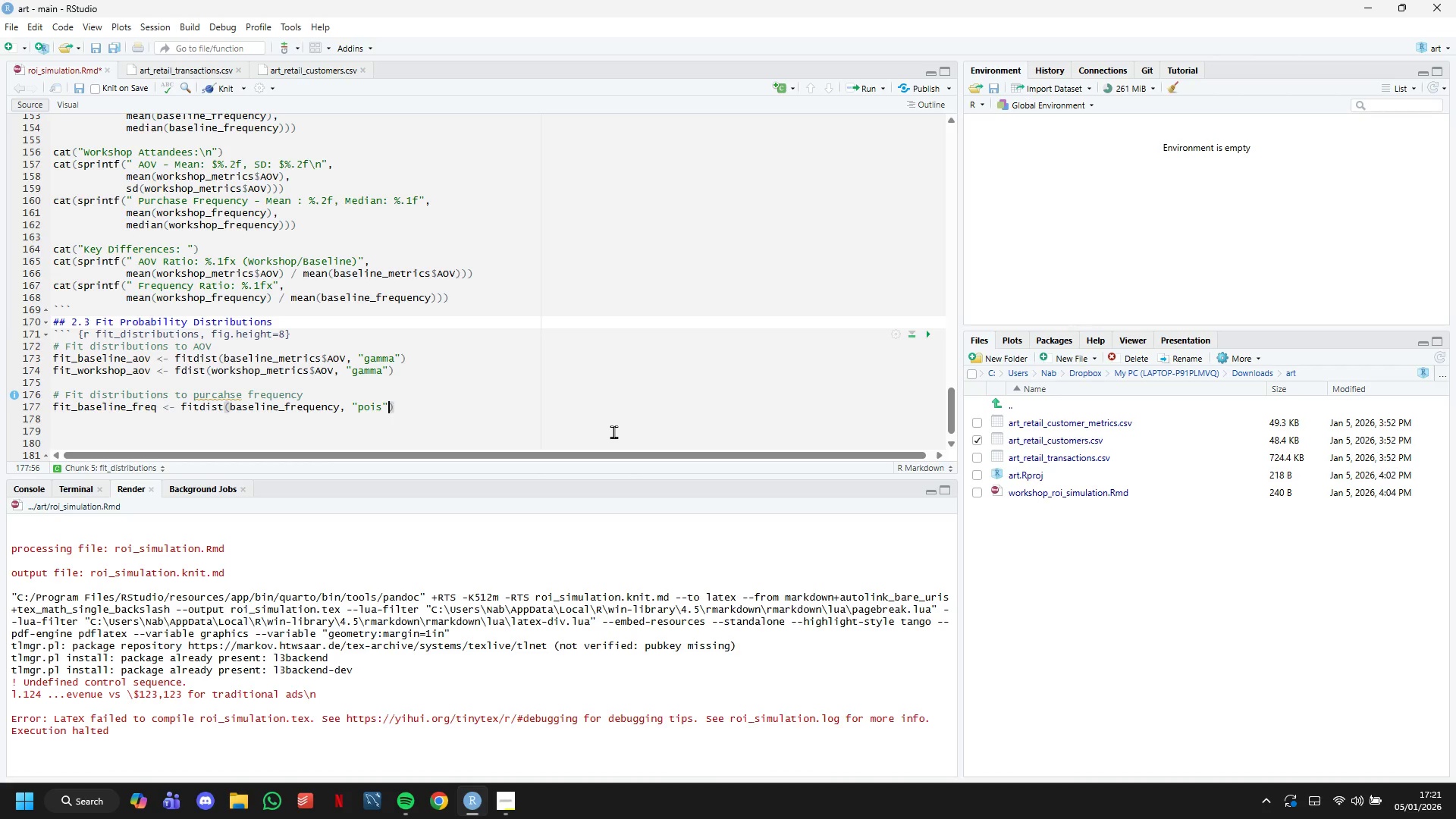 
key(ArrowRight)
 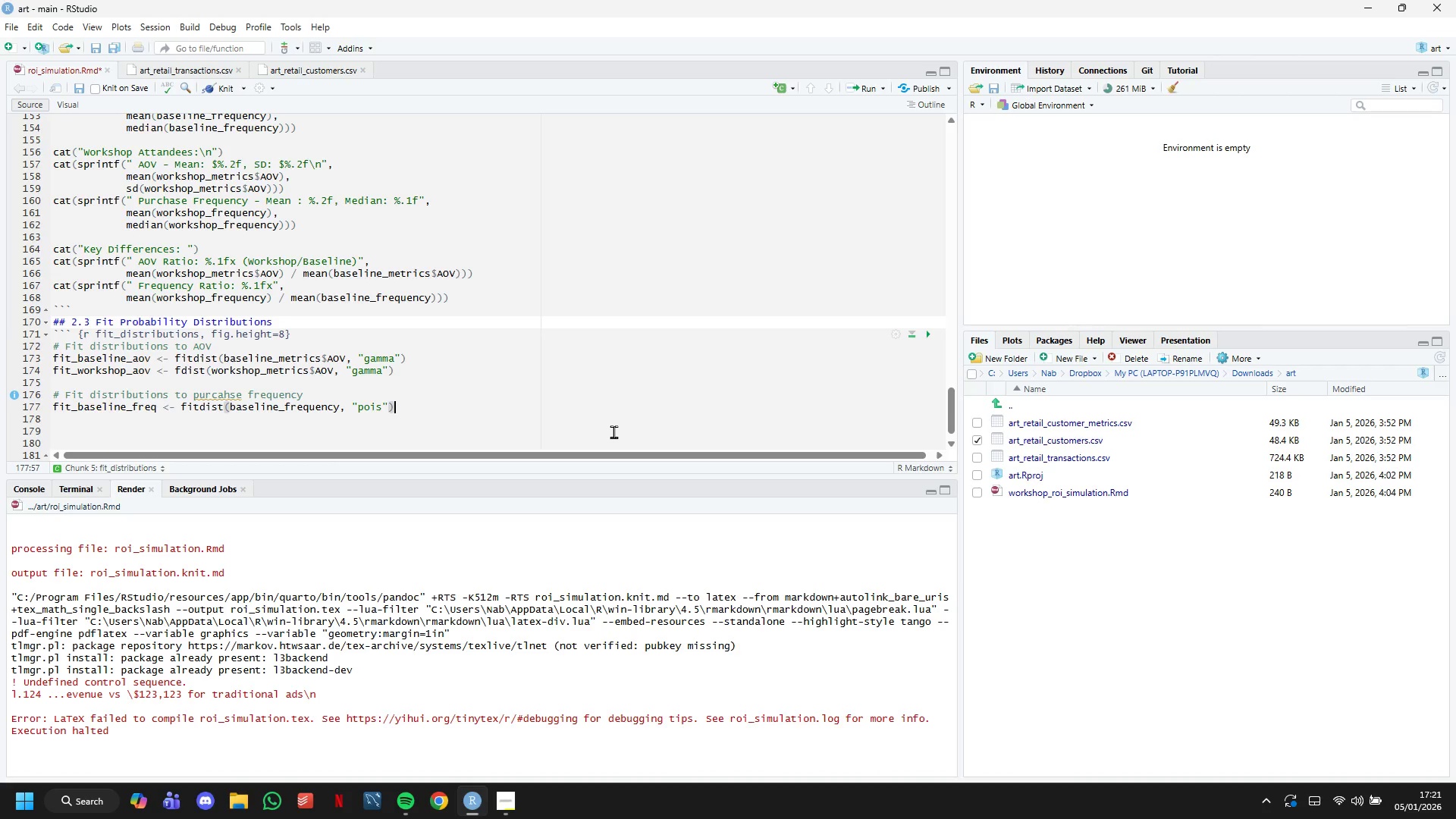 
key(Enter)
 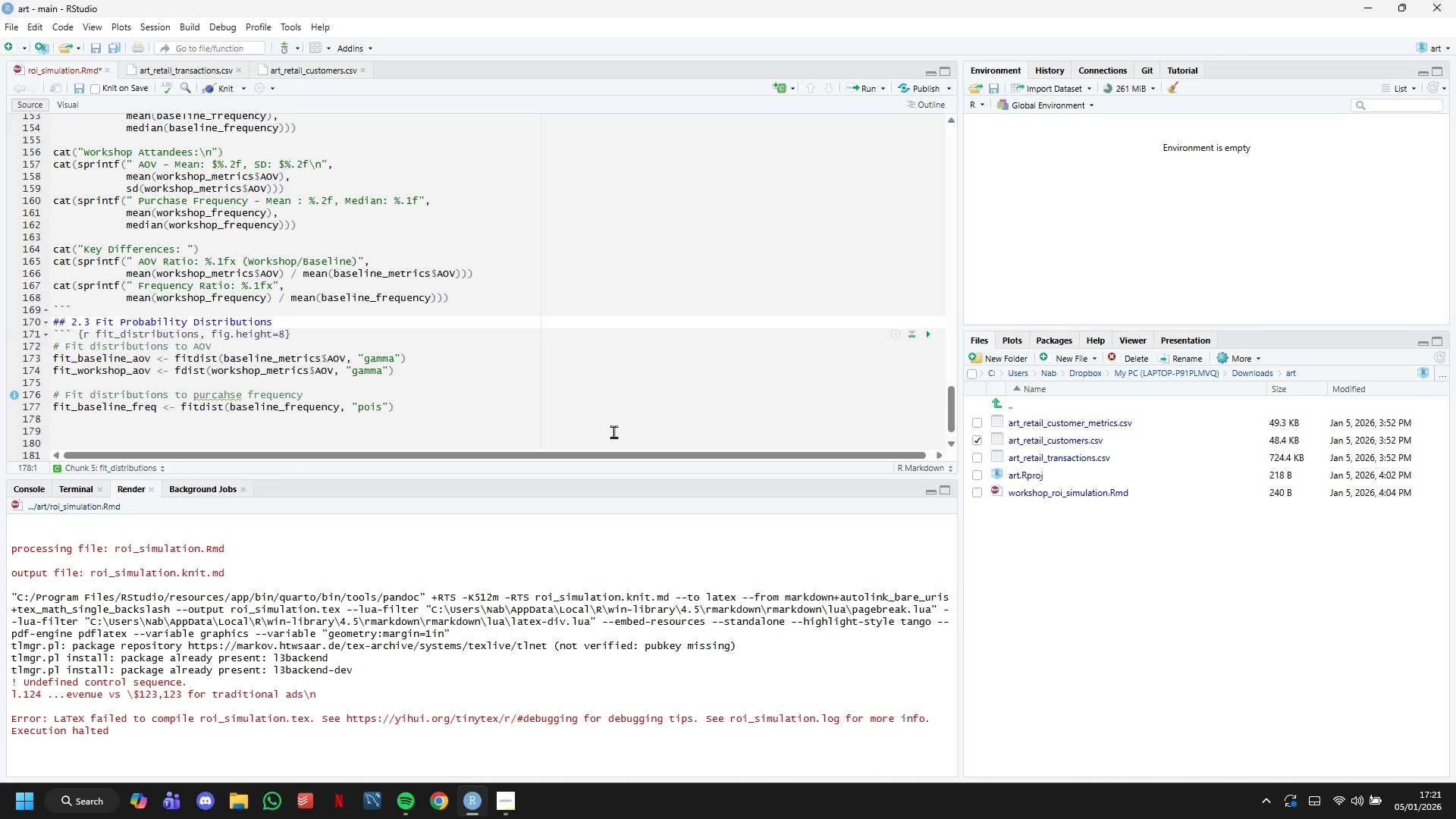 
key(Enter)
 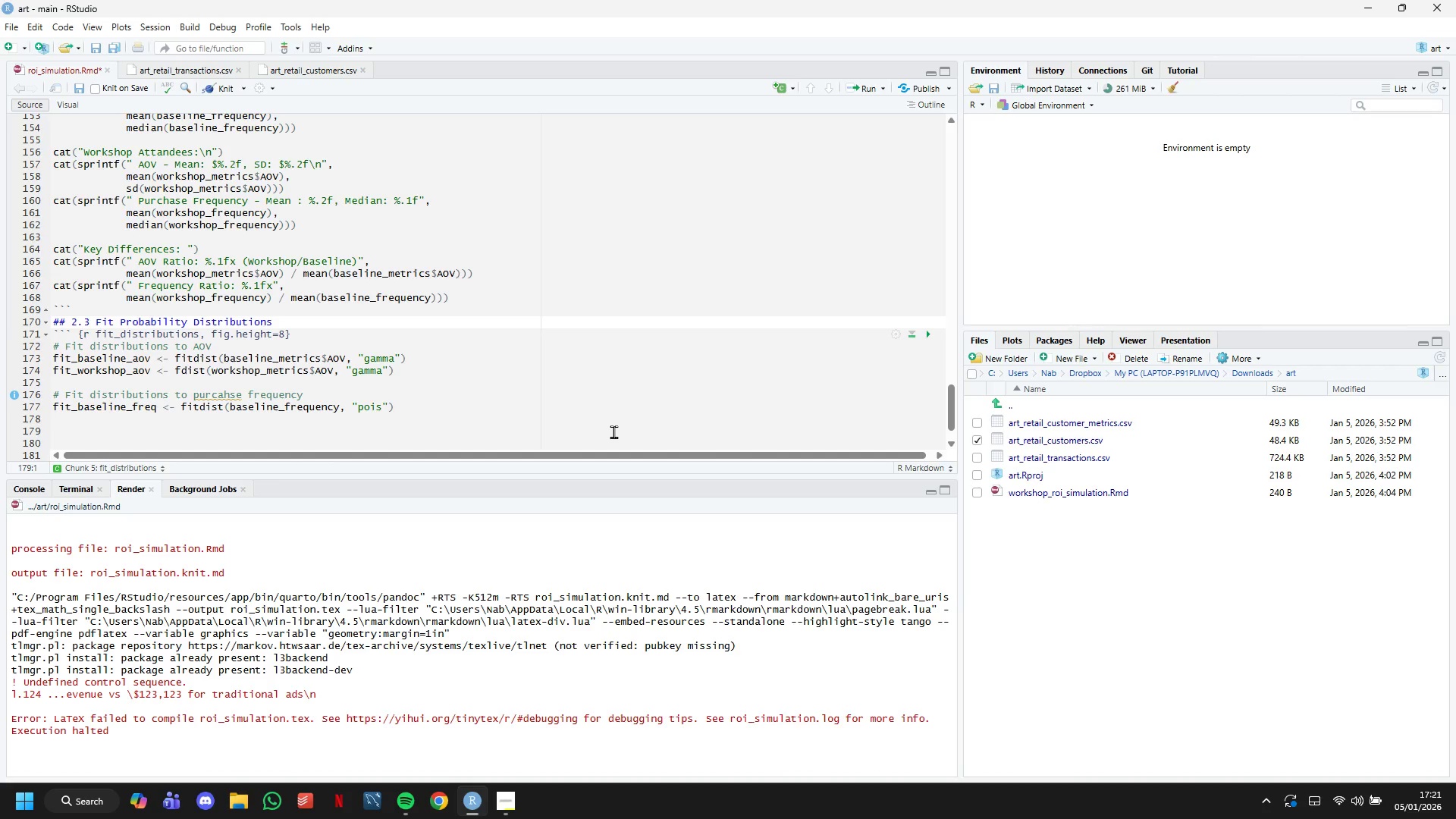 
type(\)
key(Backspace)
key(Backspace)
type(fit_baseline_freq <- fitdist(wr)
key(Backspace)
type(orkshop_frequency, "pois)
 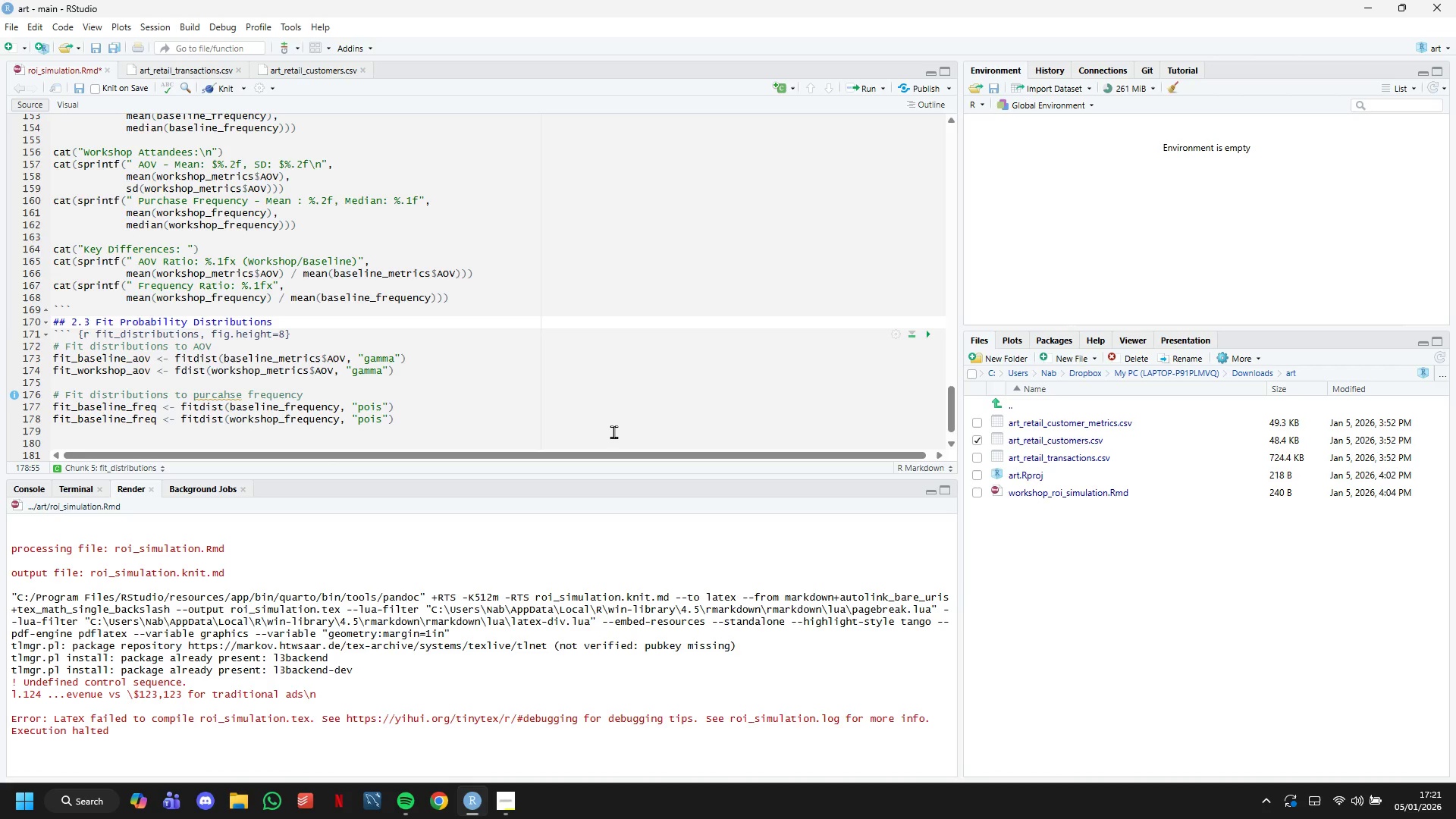 
wait(30.91)
 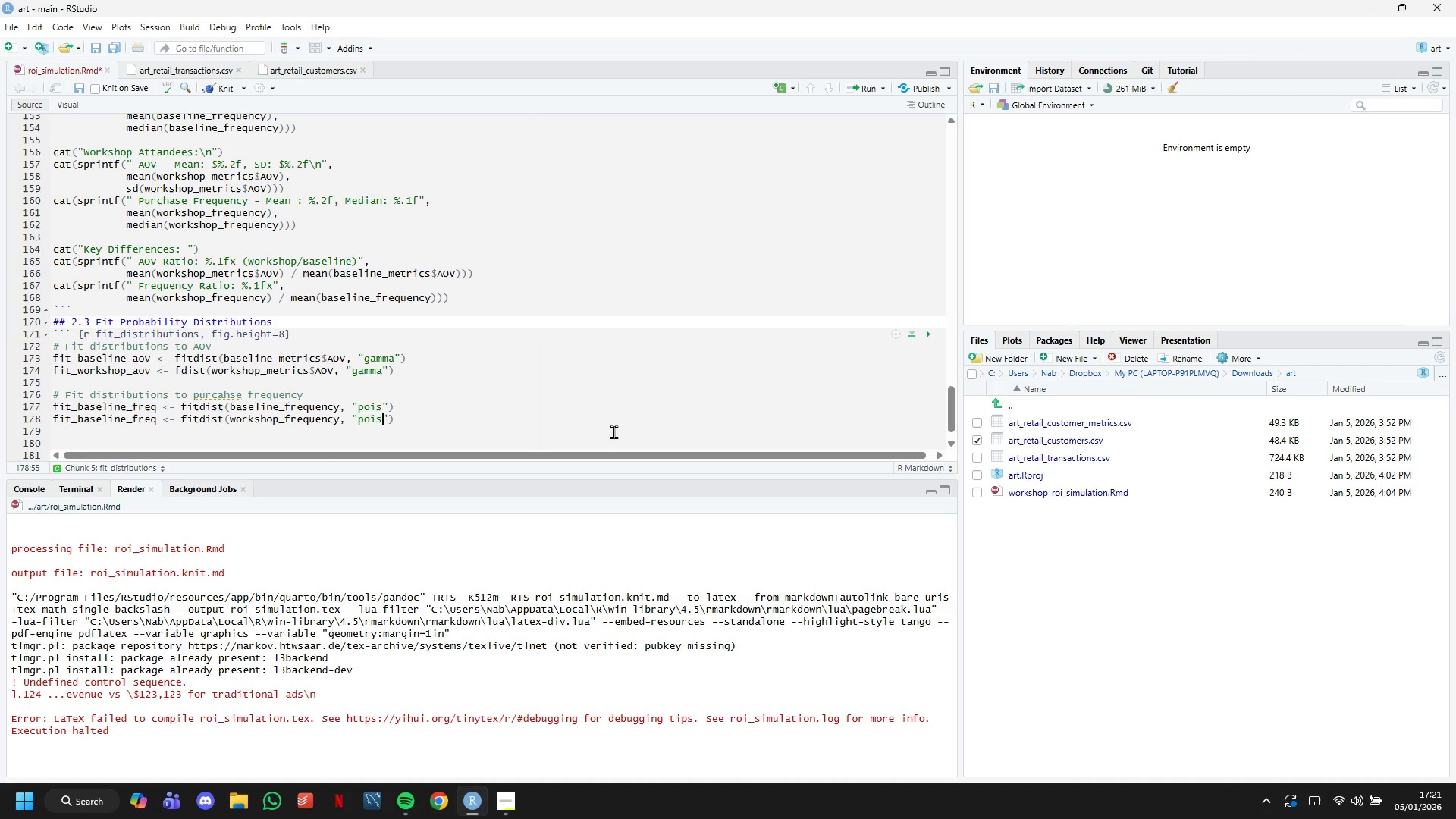 
key(Shift+ShiftRight)
 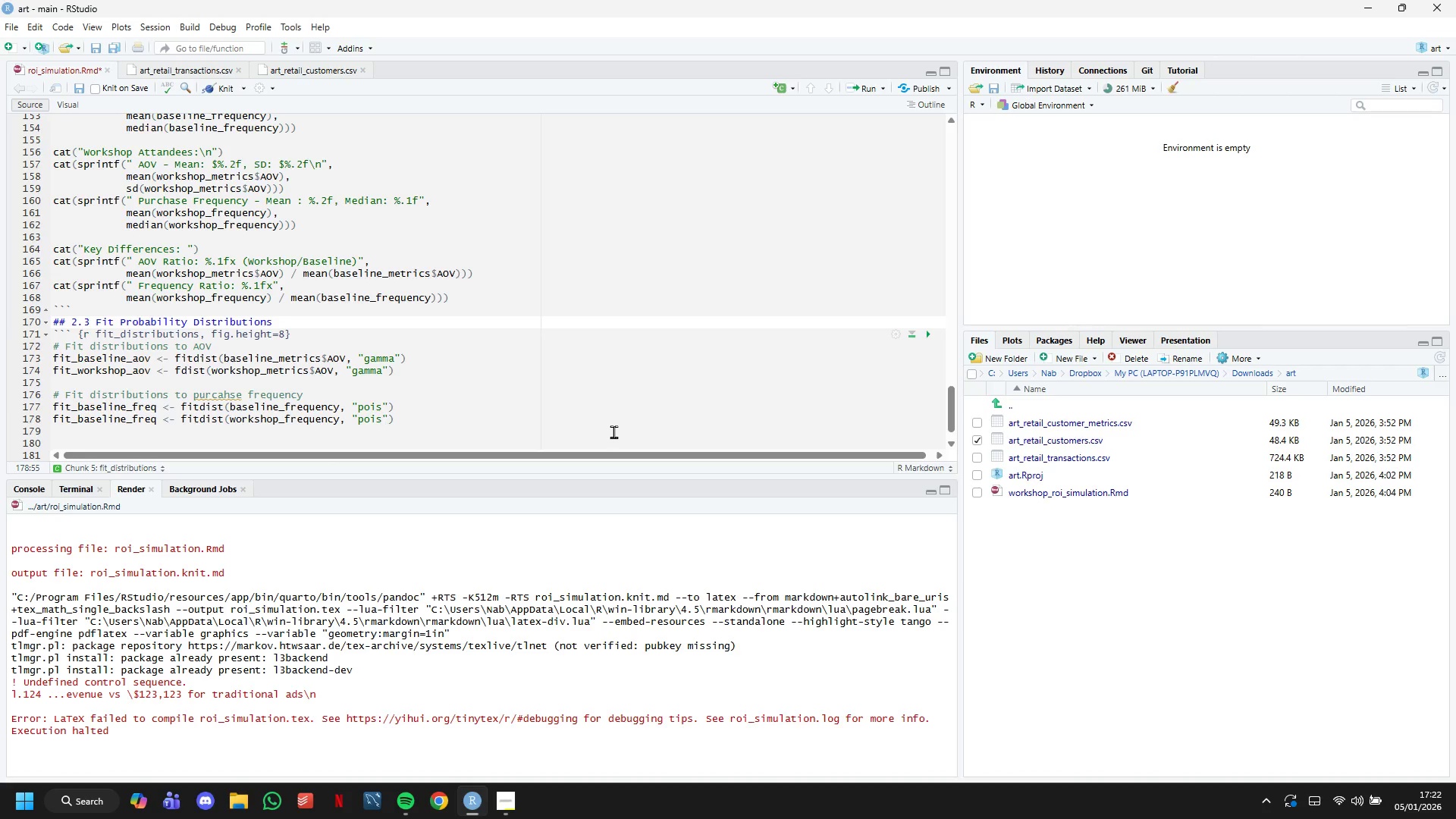 
key(Enter)
 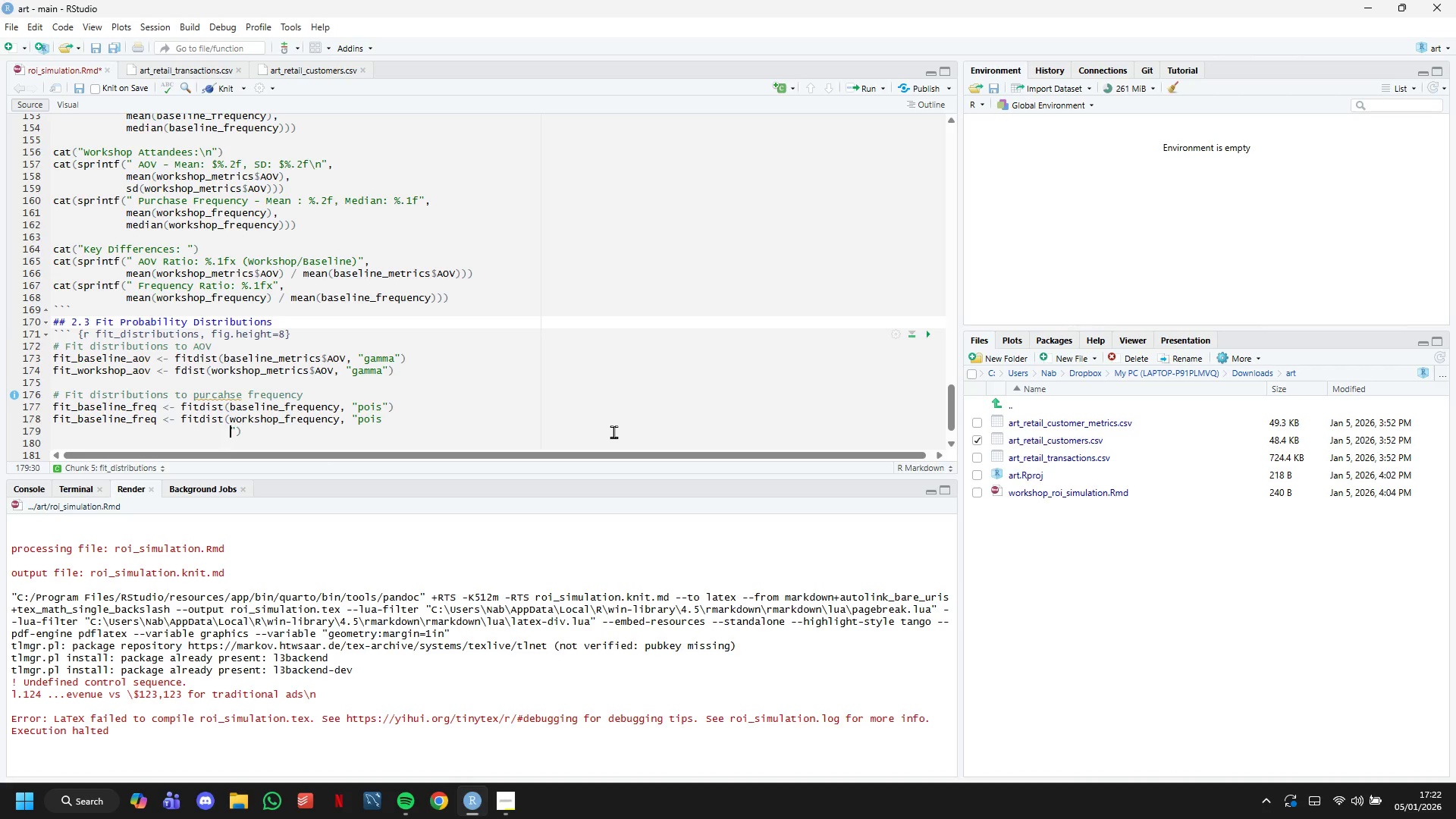 
key(Enter)
 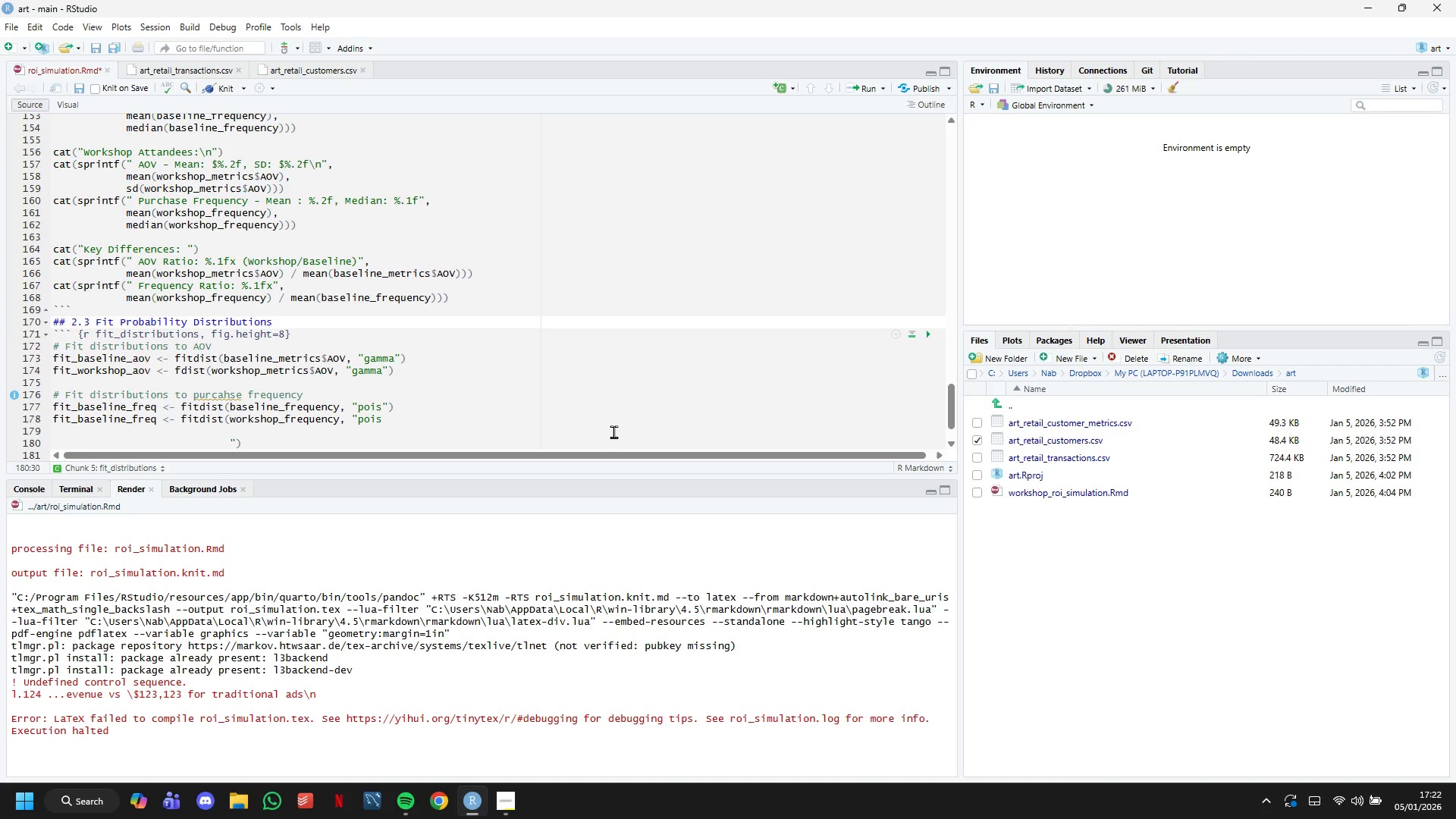 
key(Control+Z)
 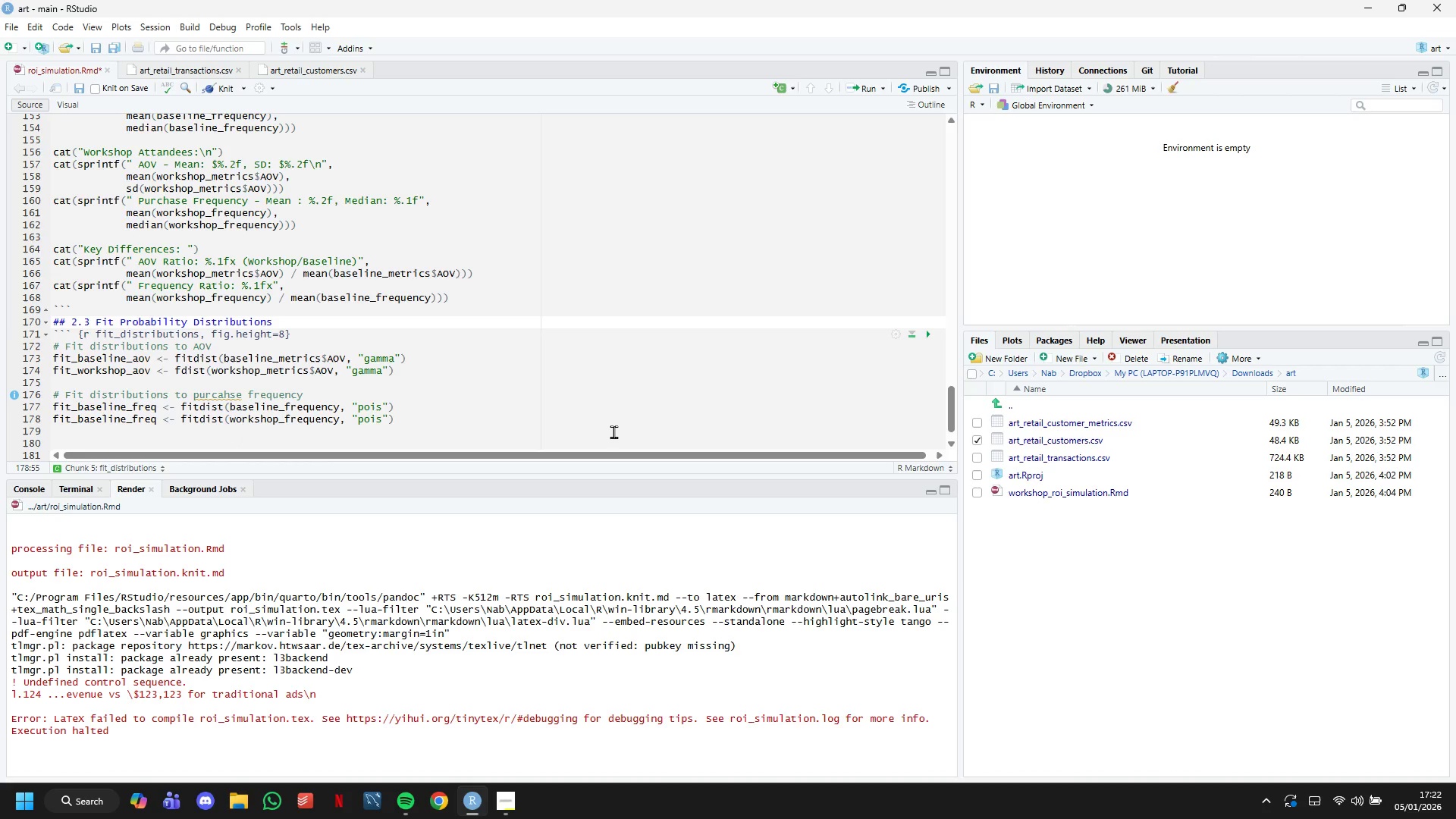 
key(ArrowRight)
 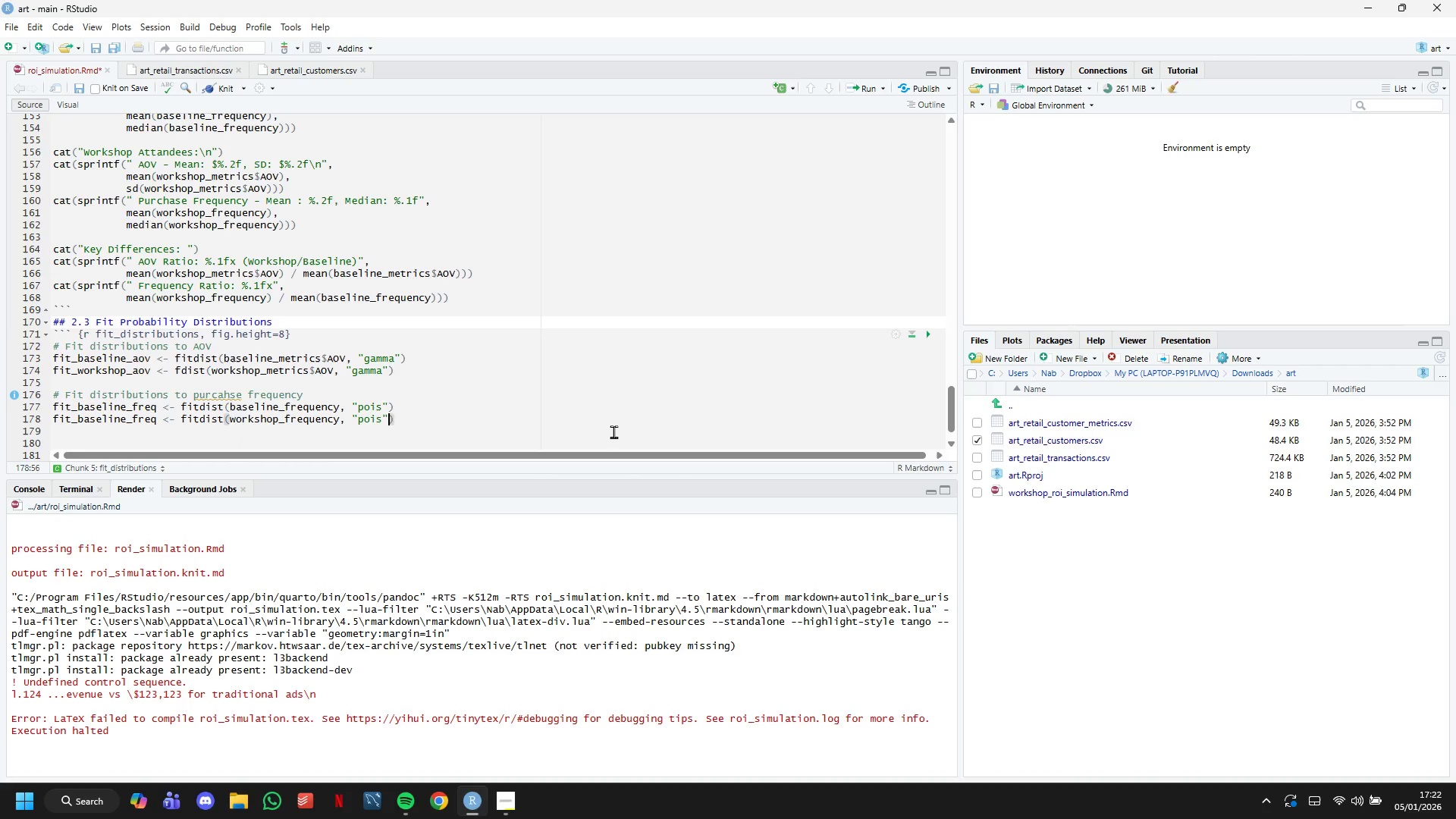 
key(ArrowRight)
 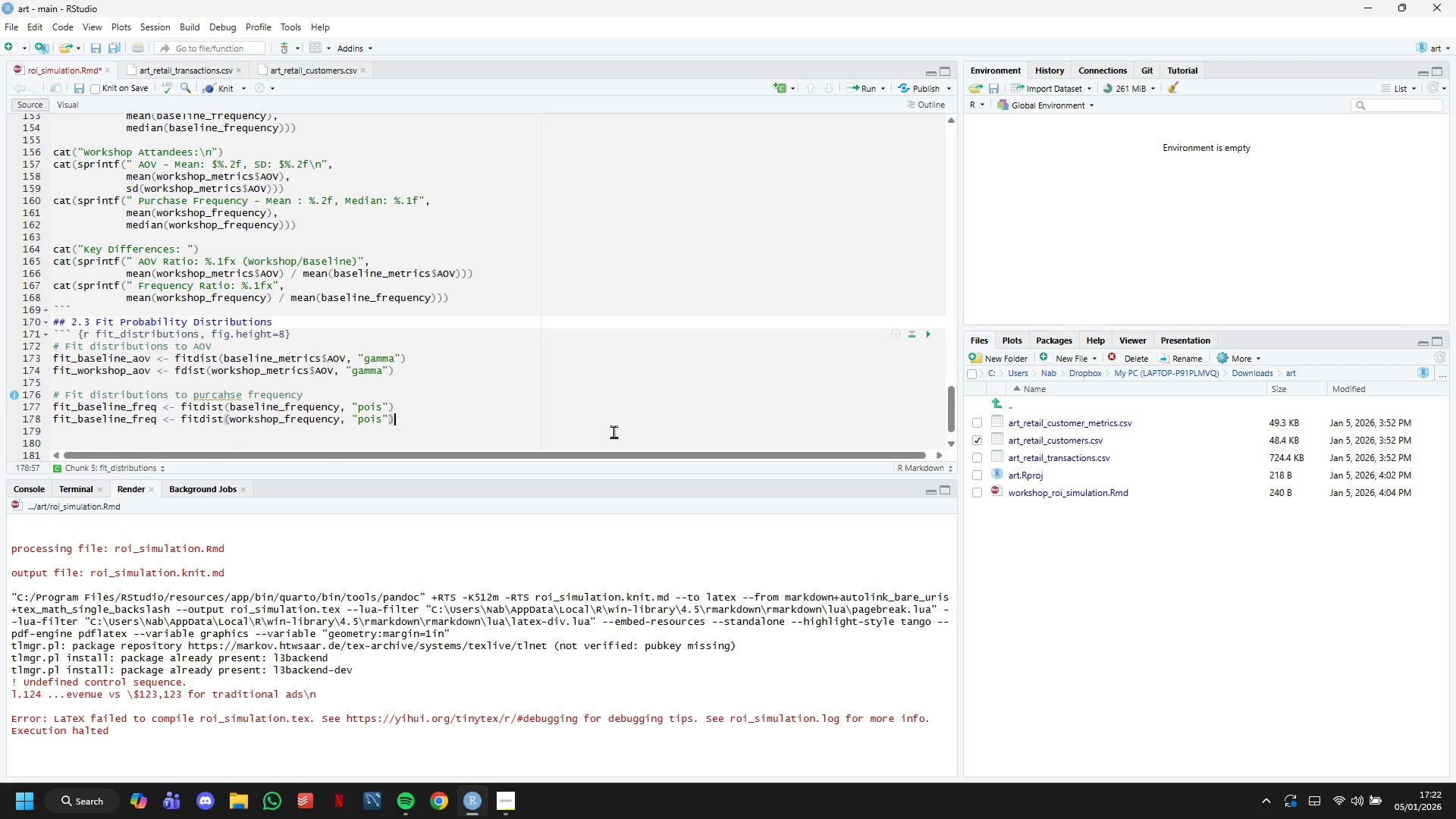 
key(Enter)
 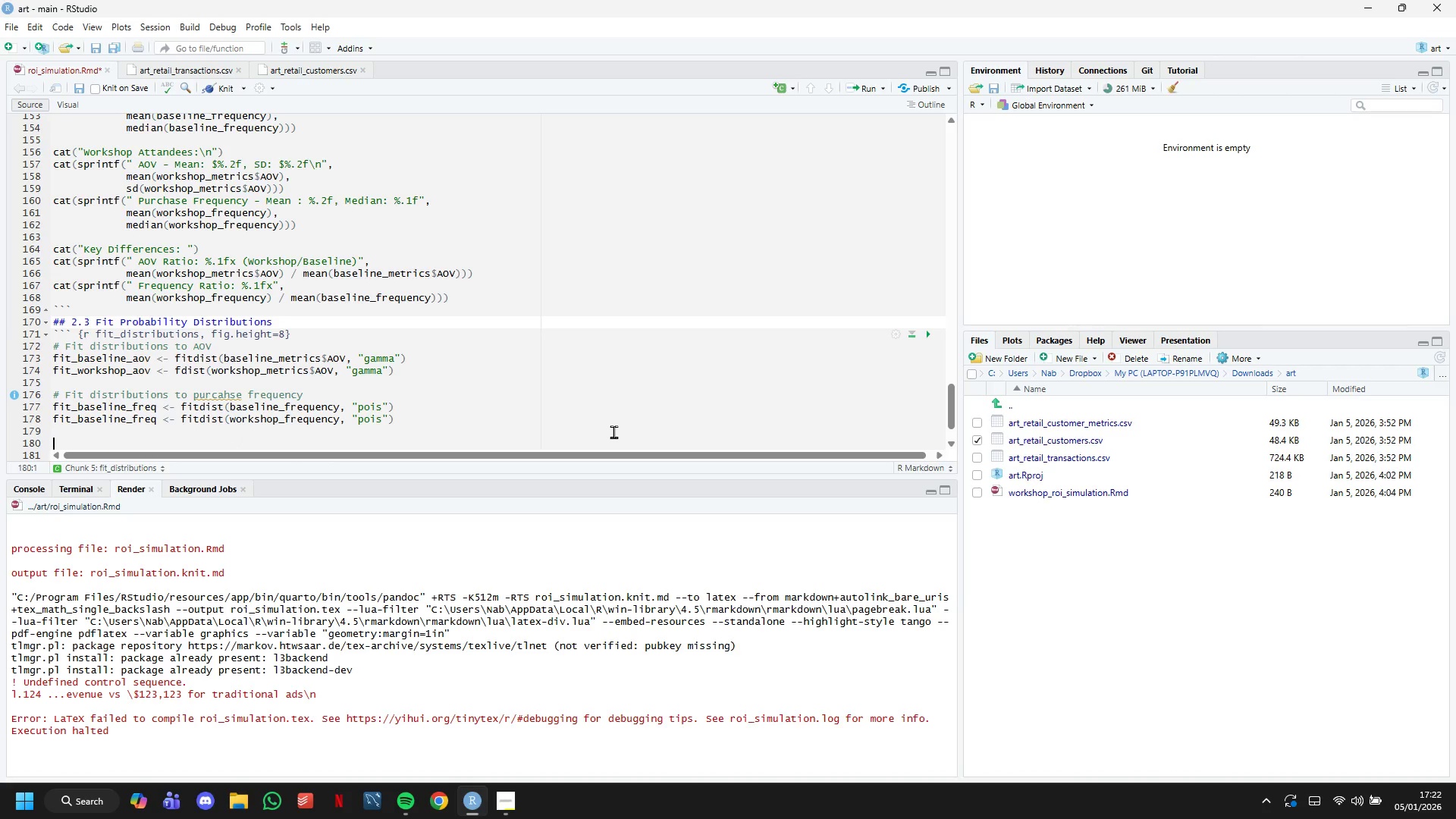 
key(Enter)
 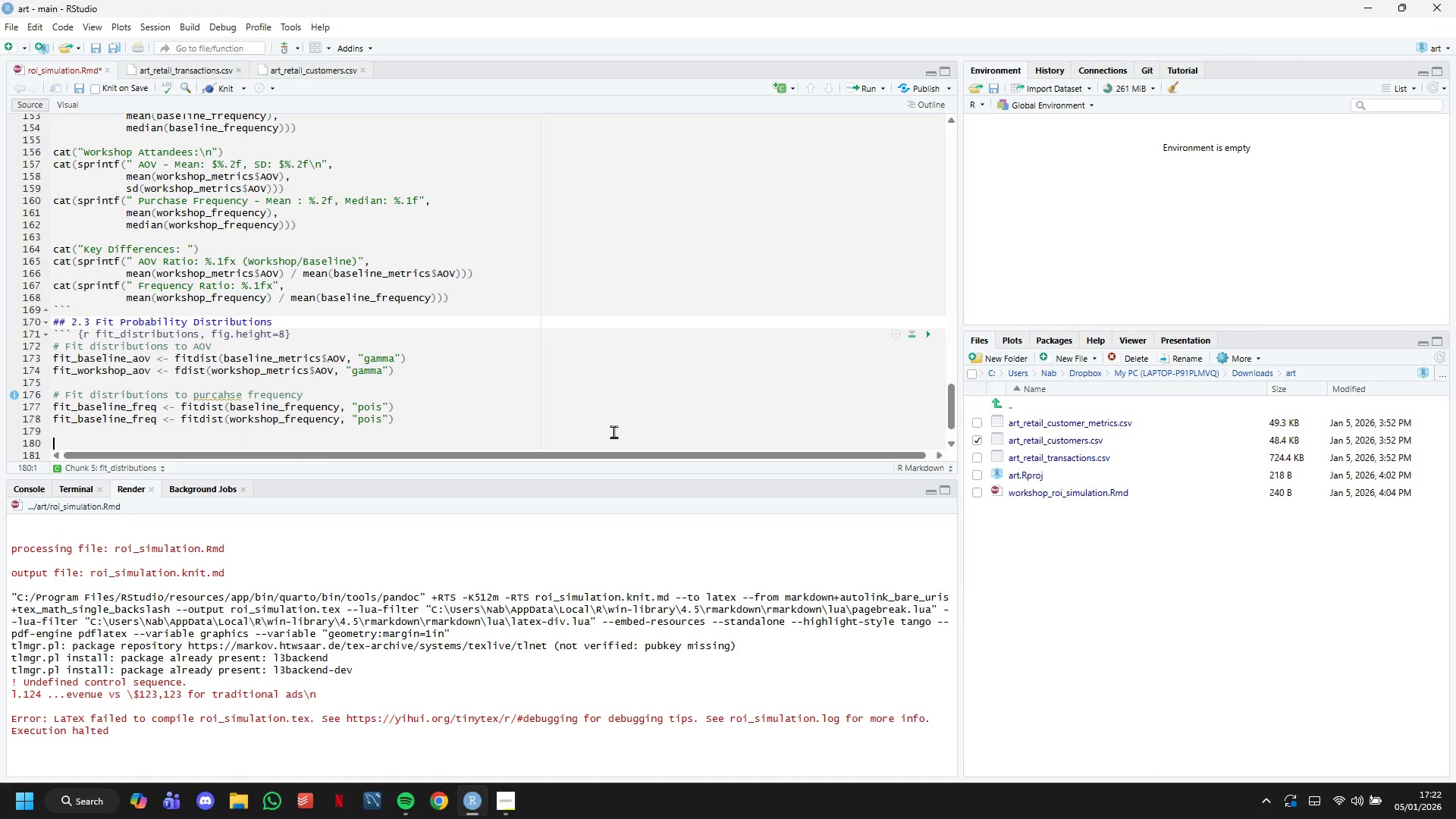 
key(Control+3)
 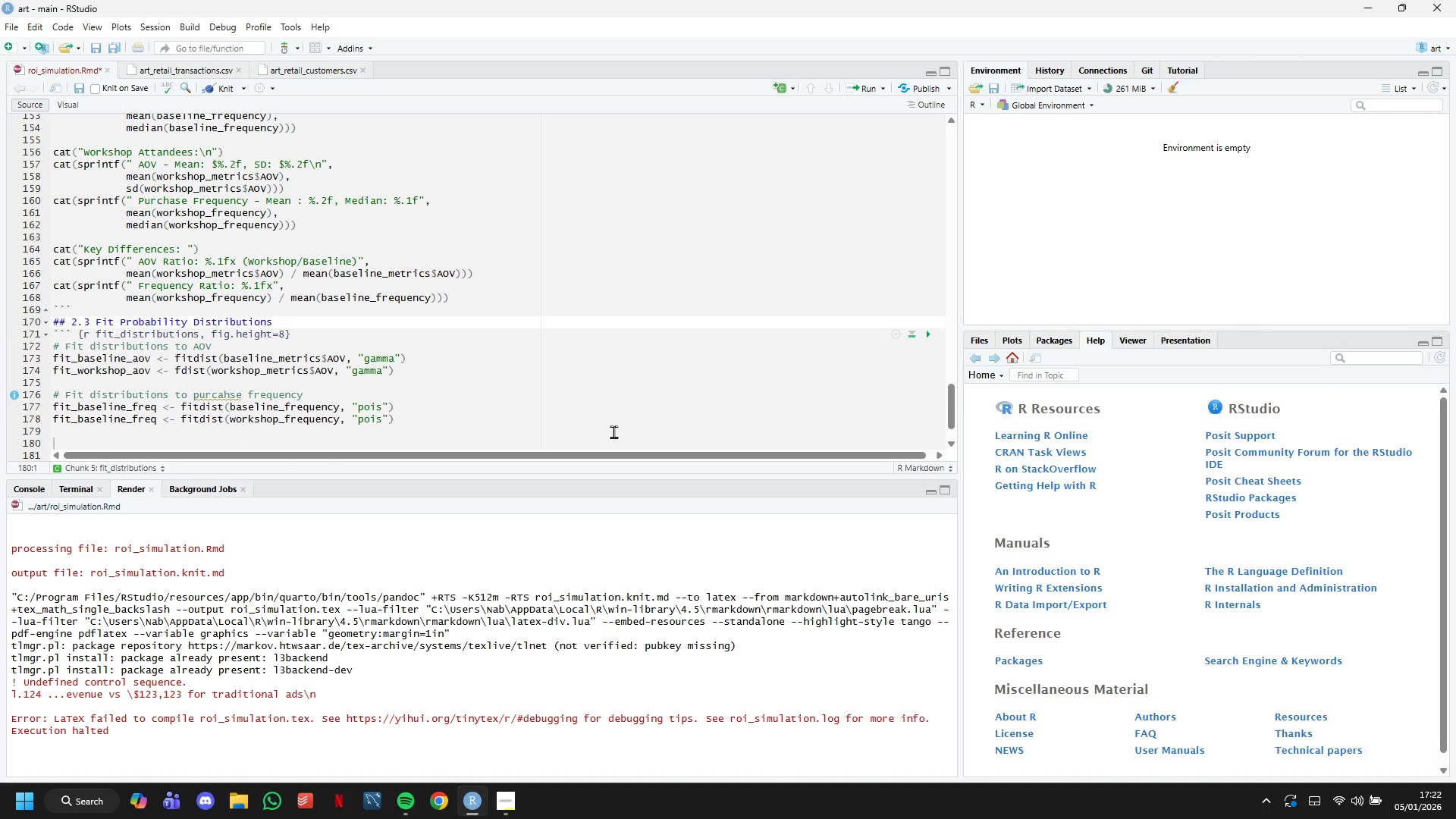 
key(Space)
 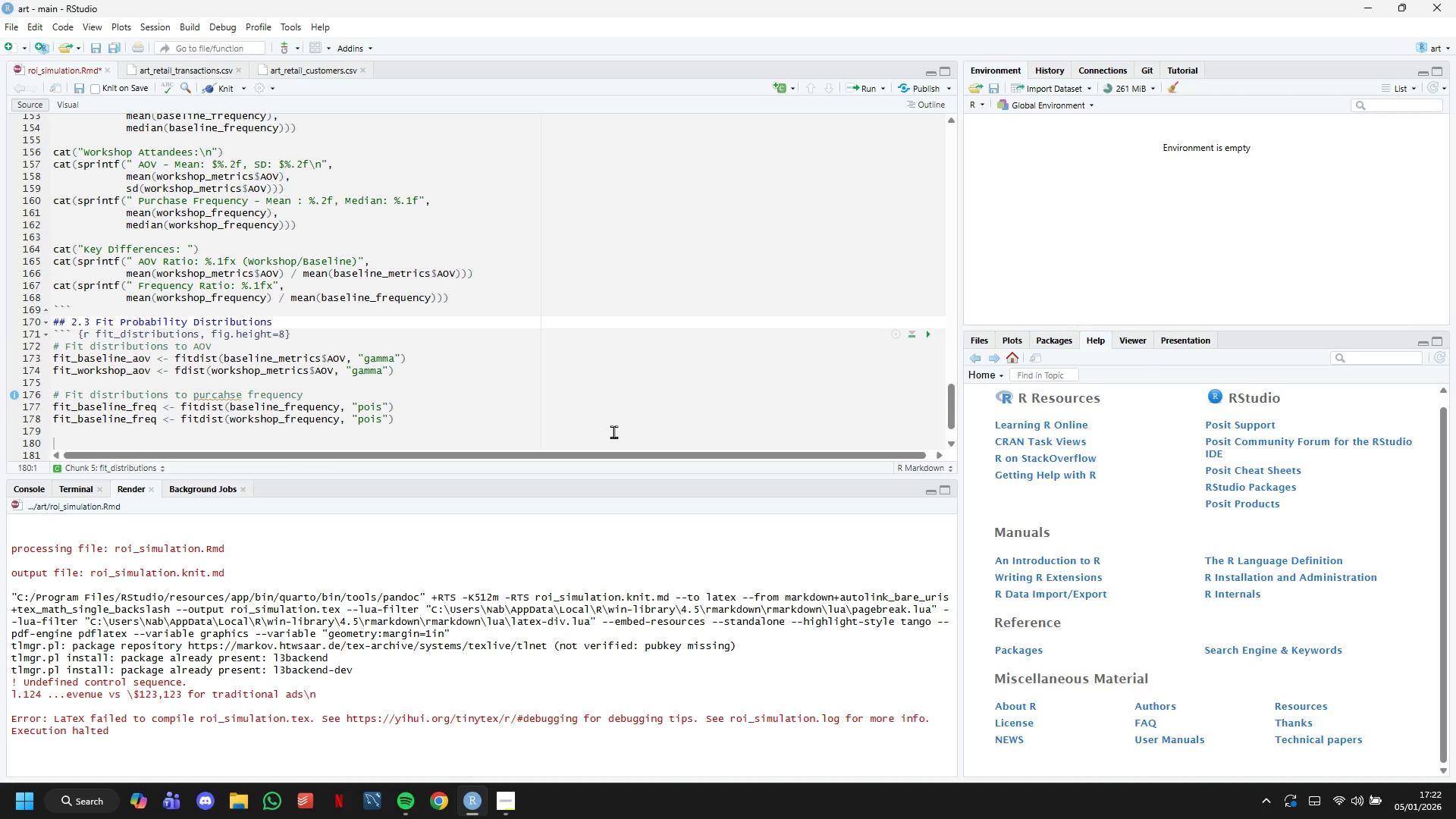 
key(CapsLock)
 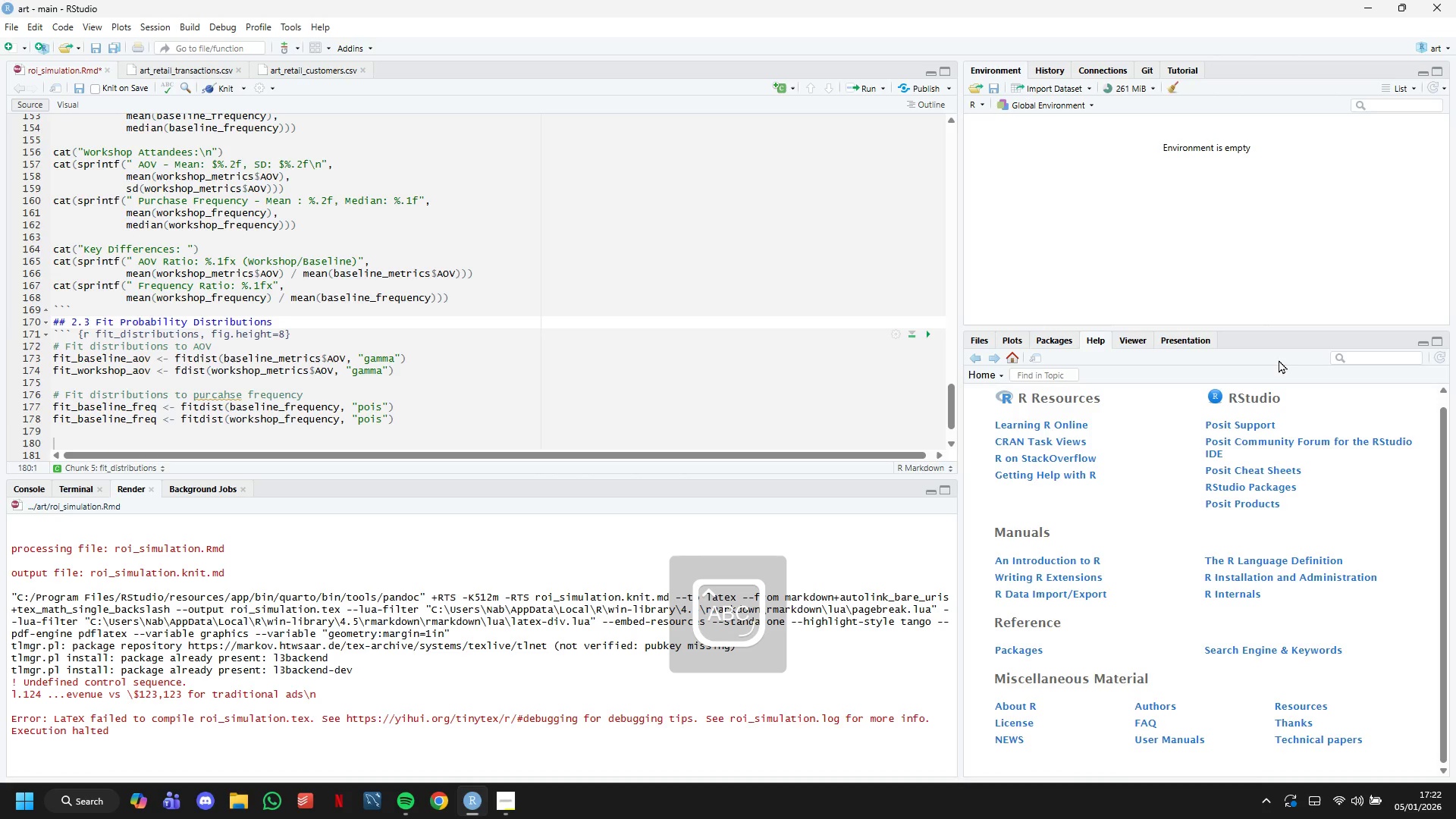 
left_click([1062, 340])
 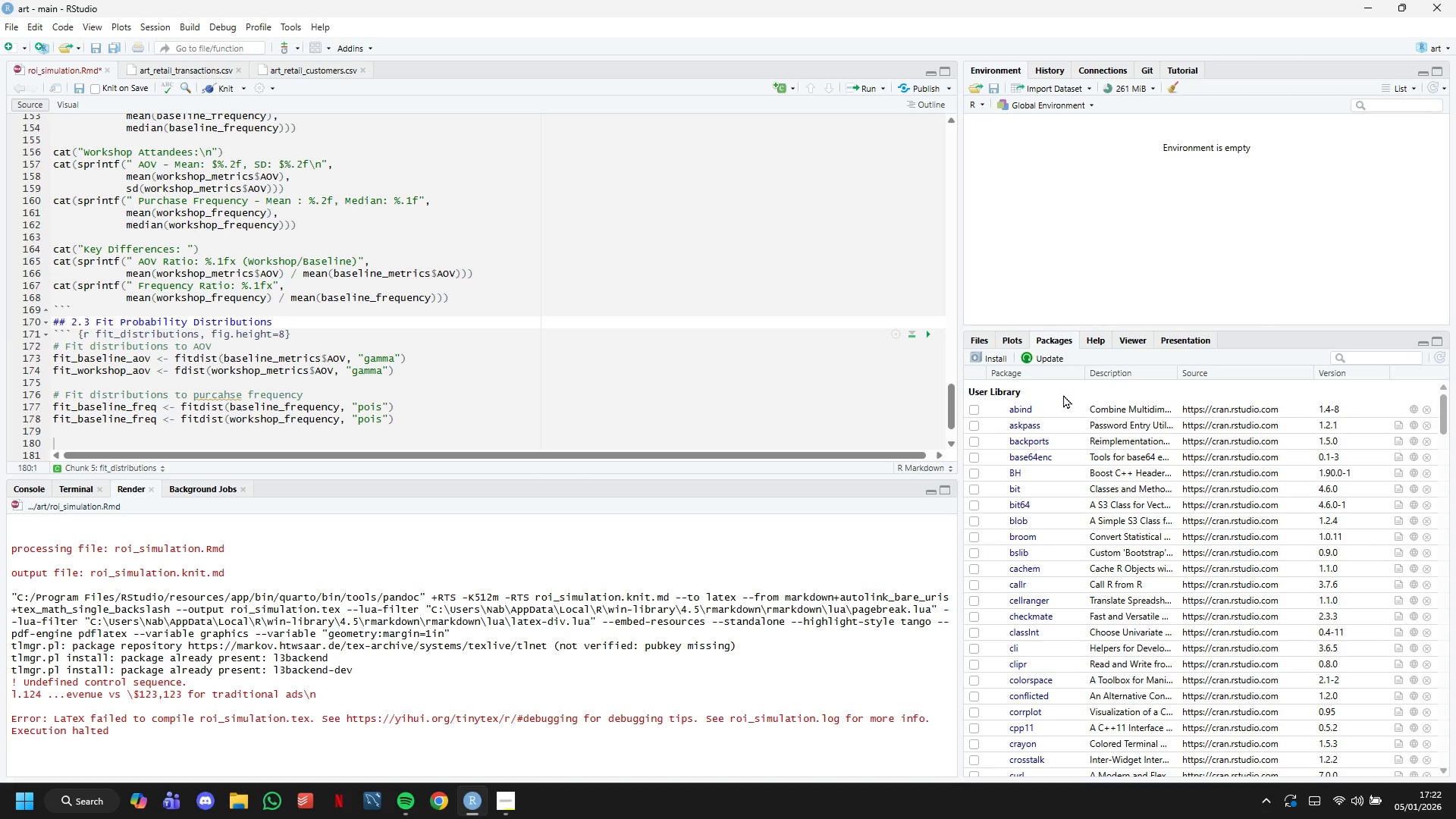 
scroll: coordinate [1120, 622], scroll_direction: down, amount: 27.0
 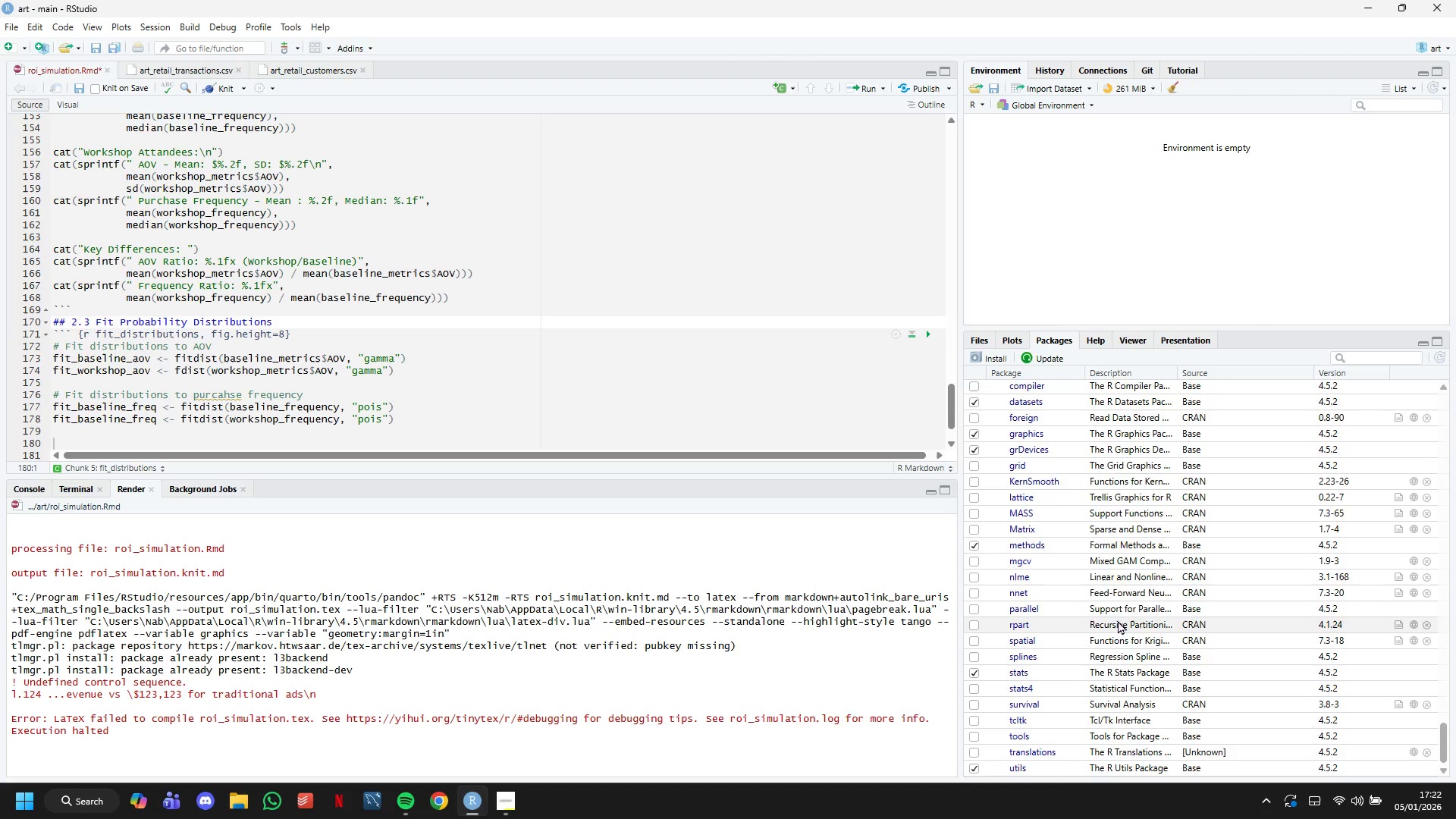 
scroll: coordinate [1116, 620], scroll_direction: up, amount: 5.0
 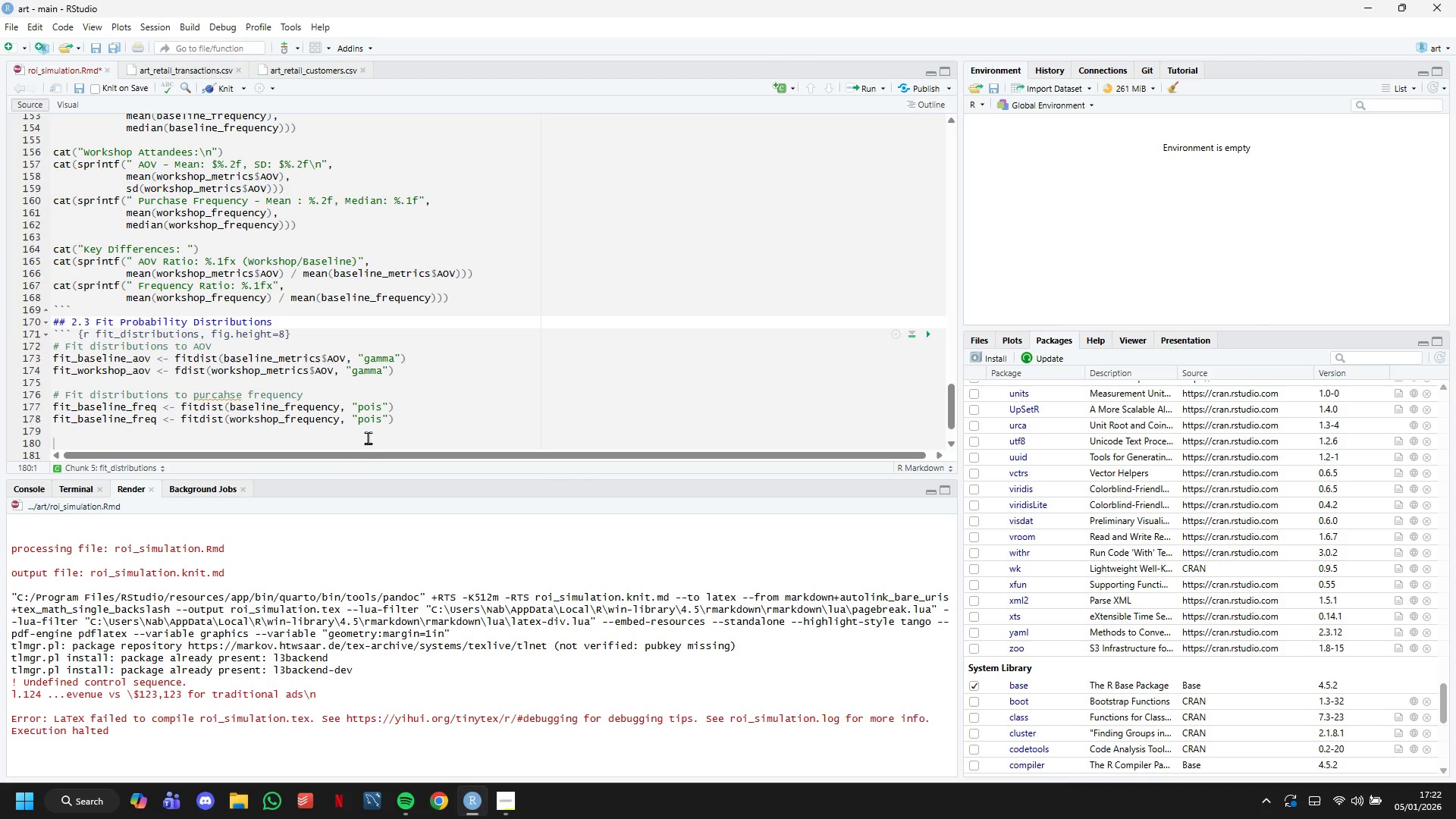 
left_click([369, 436])
 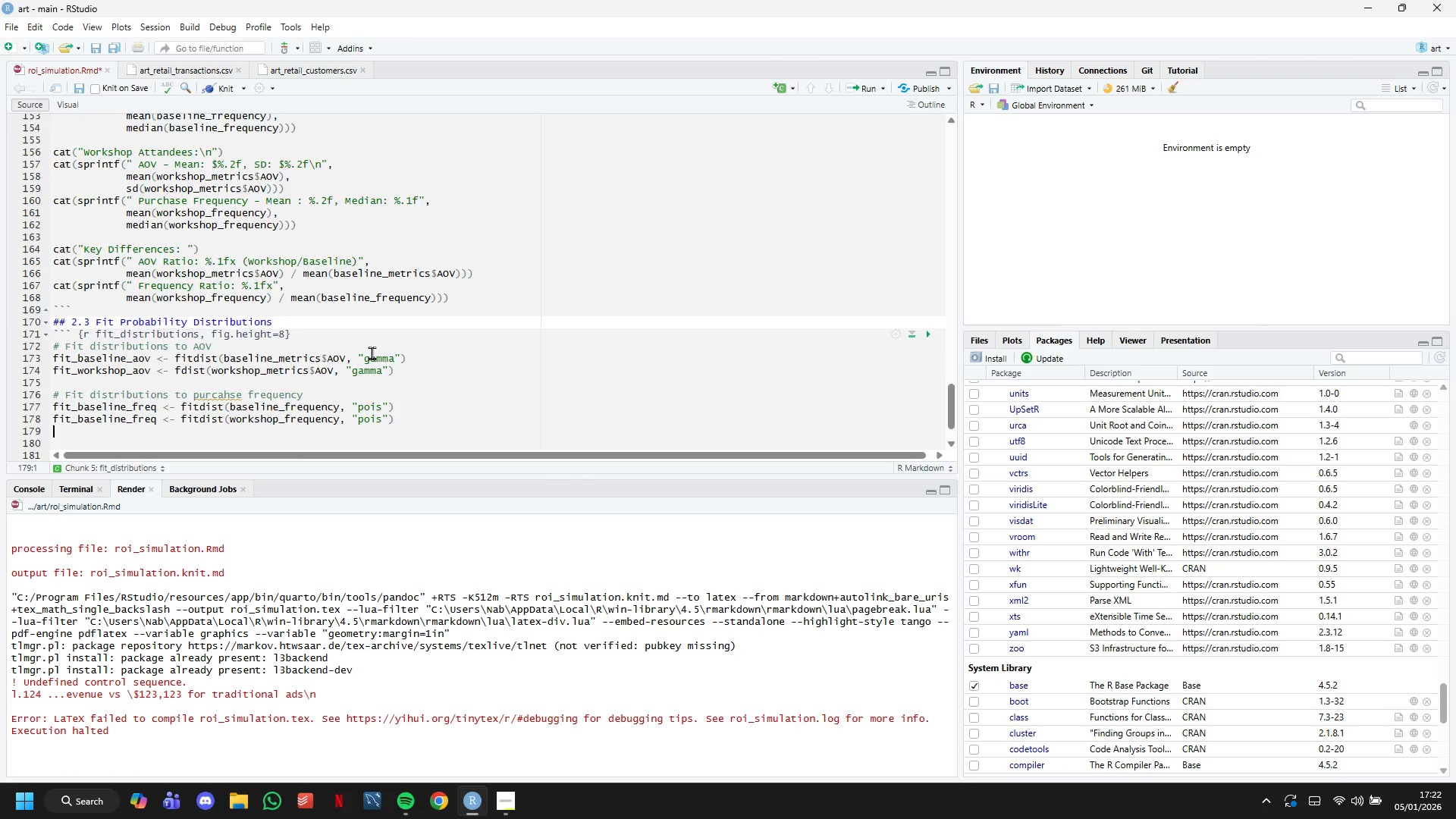 
scroll: coordinate [372, 353], scroll_direction: down, amount: 5.0
 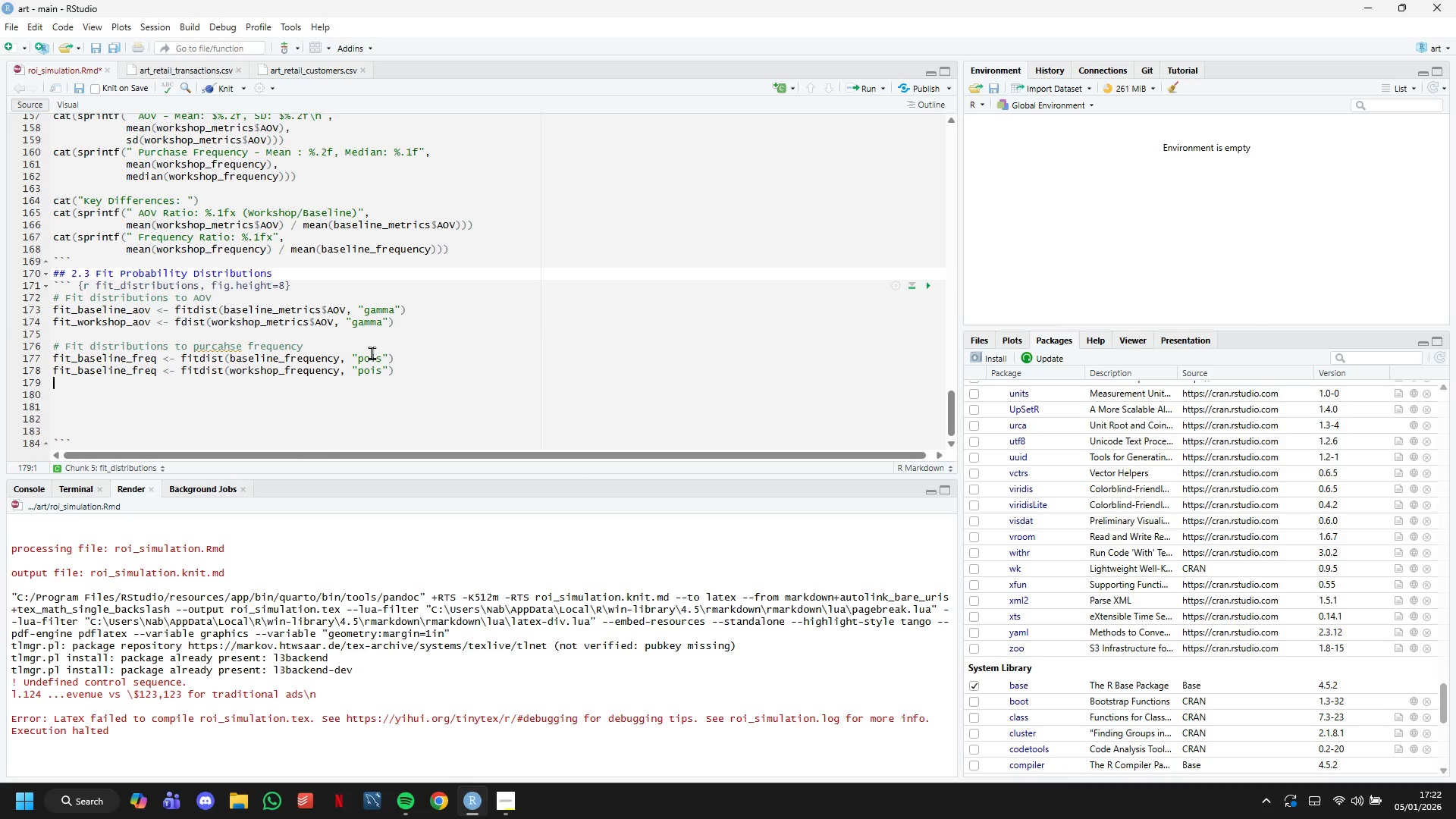 
wait(8.88)
 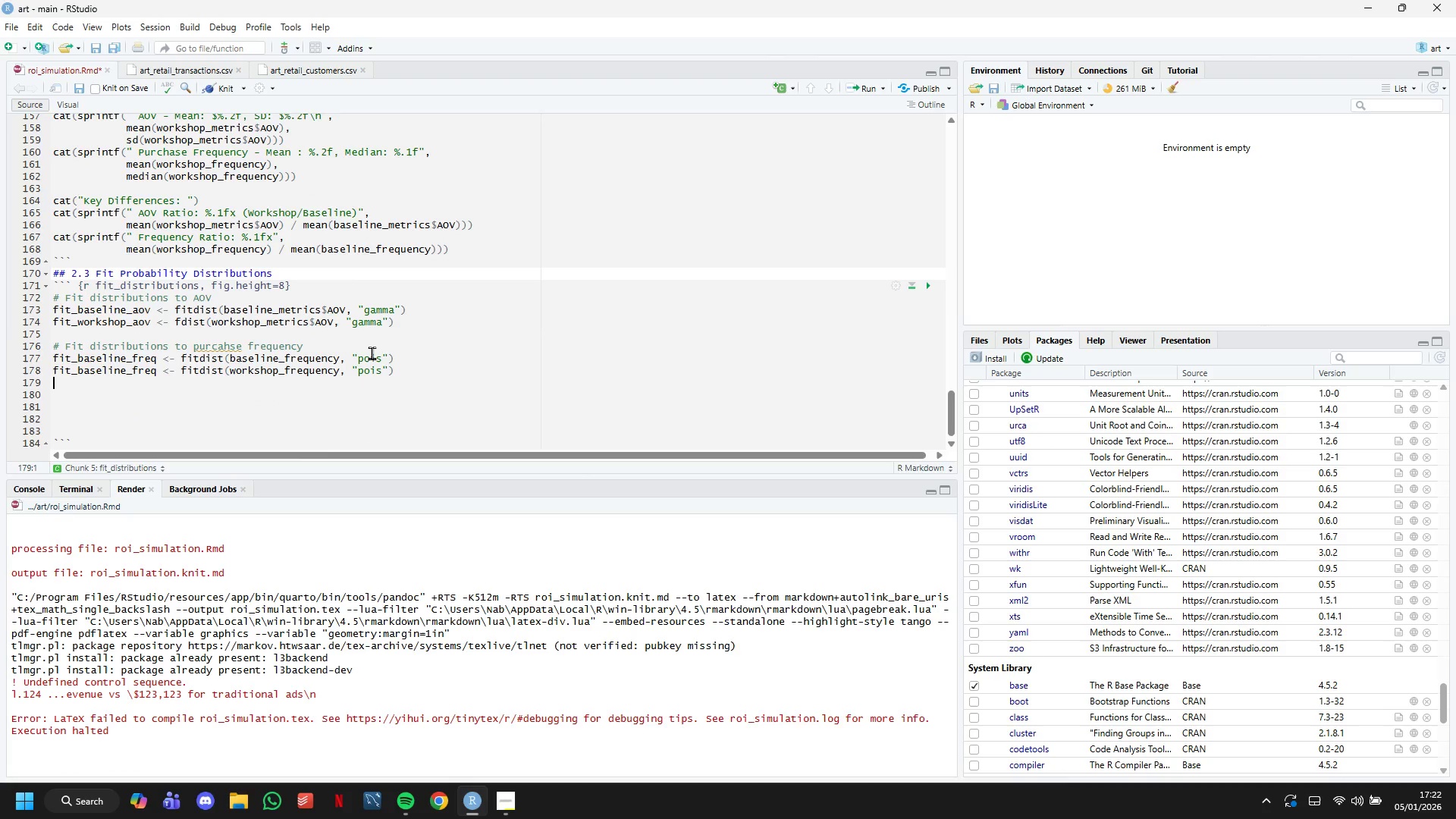 
left_click([126, 366])
 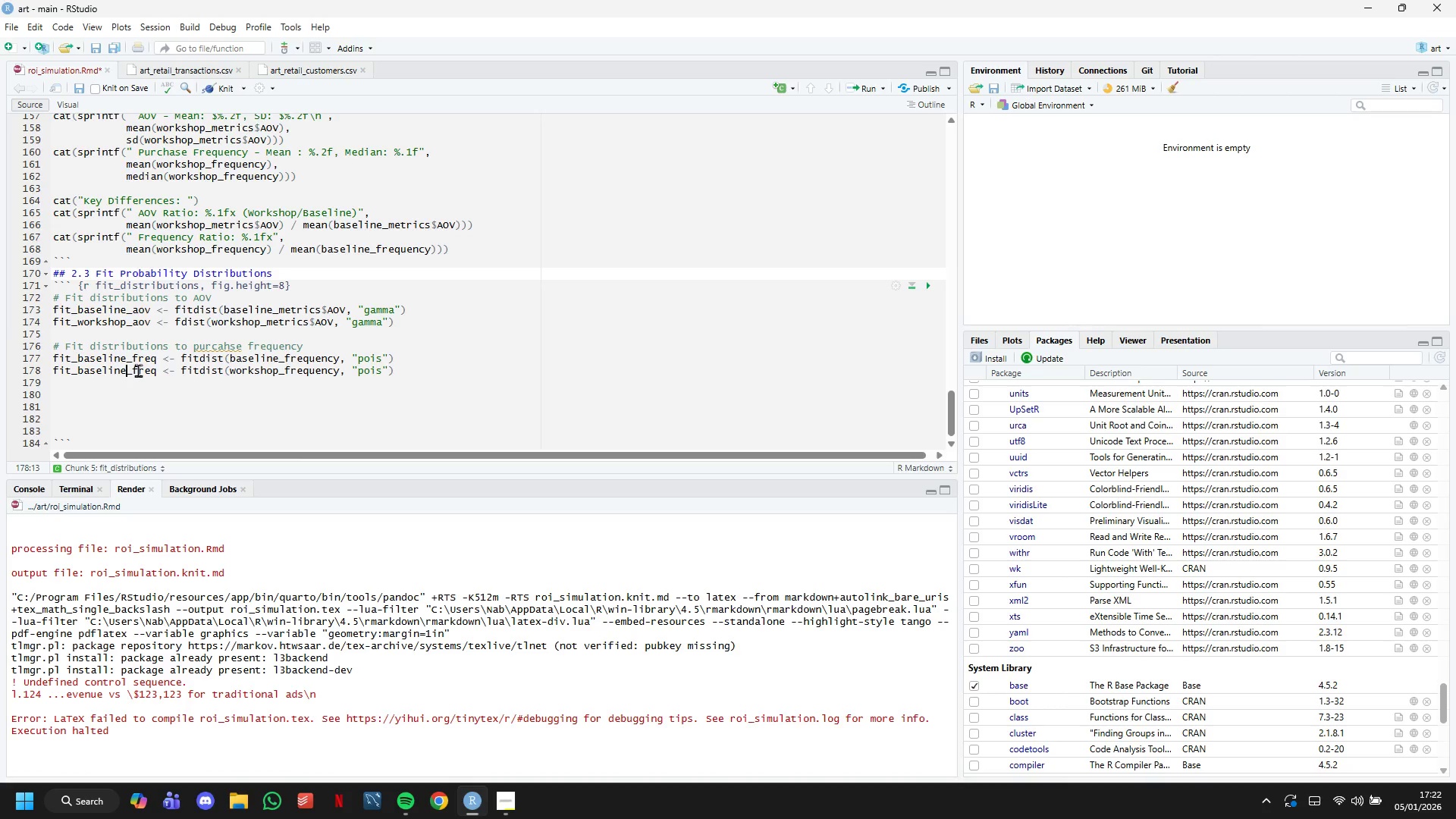 
key(Backspace)
key(Backspace)
key(Backspace)
key(Backspace)
key(Backspace)
key(Backspace)
key(Backspace)
key(Backspace)
type(workshop)
 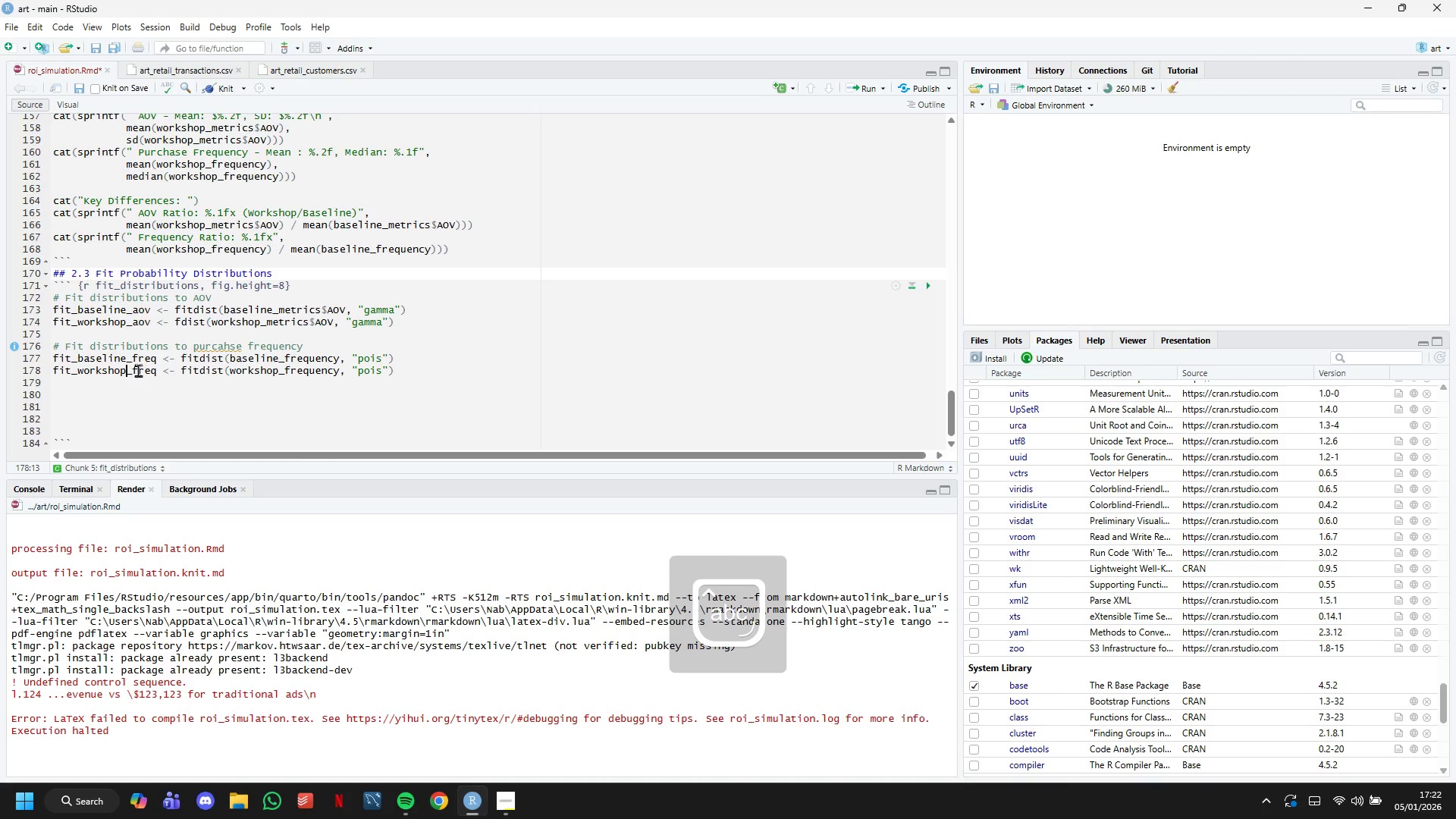 
key(ArrowDown)
 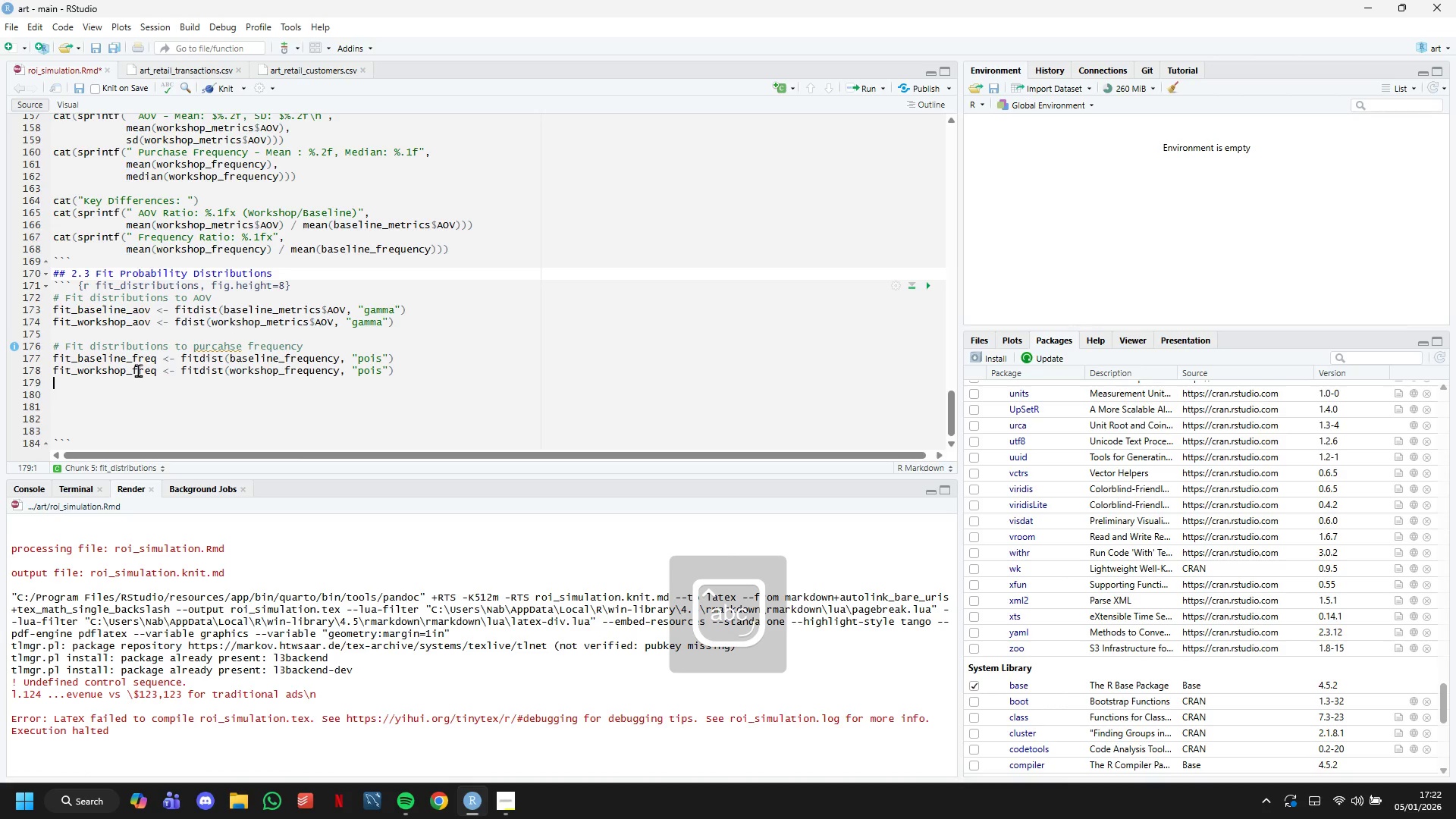 
key(ArrowDown)
 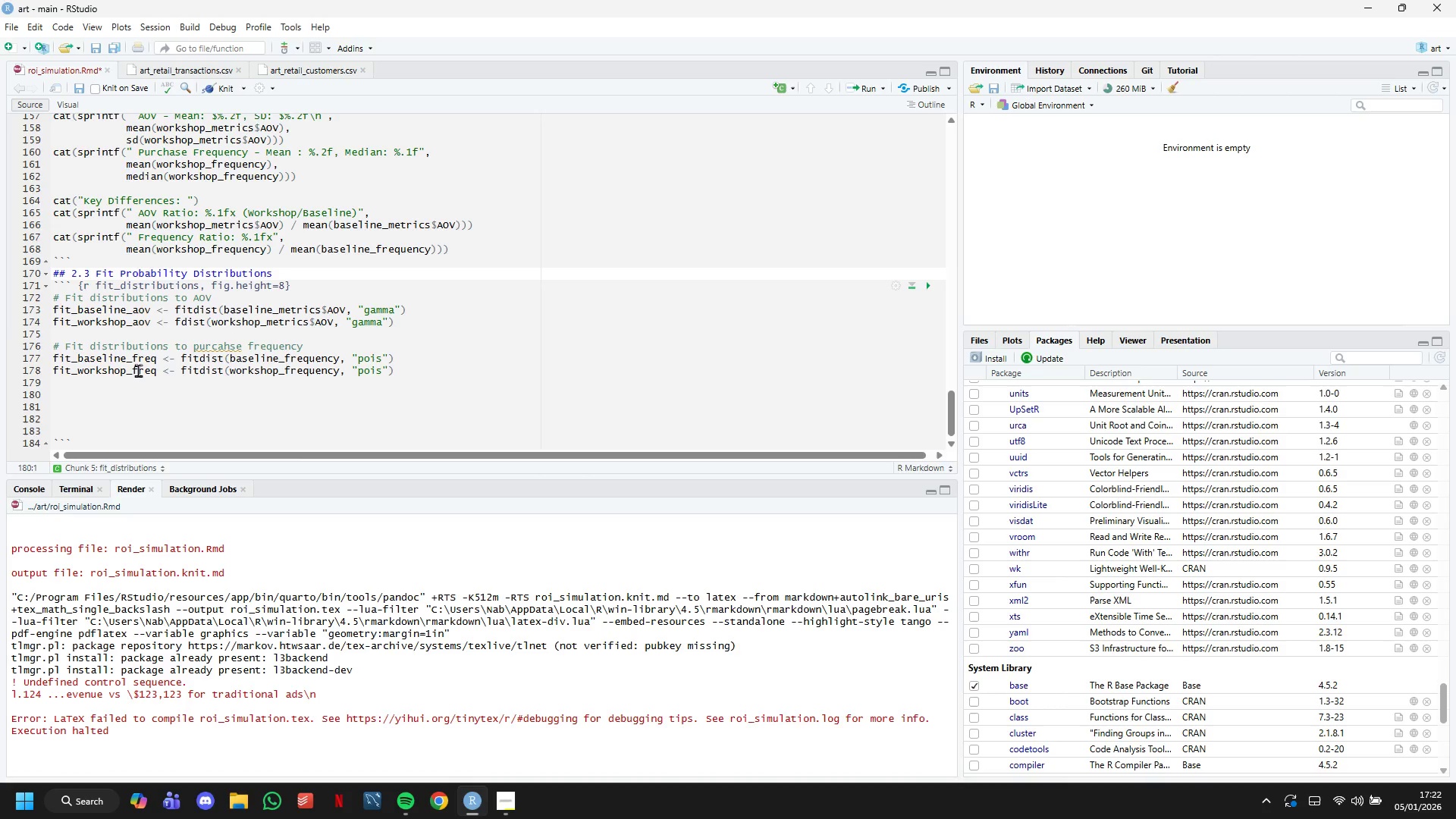 
type(# Visualize fits)
 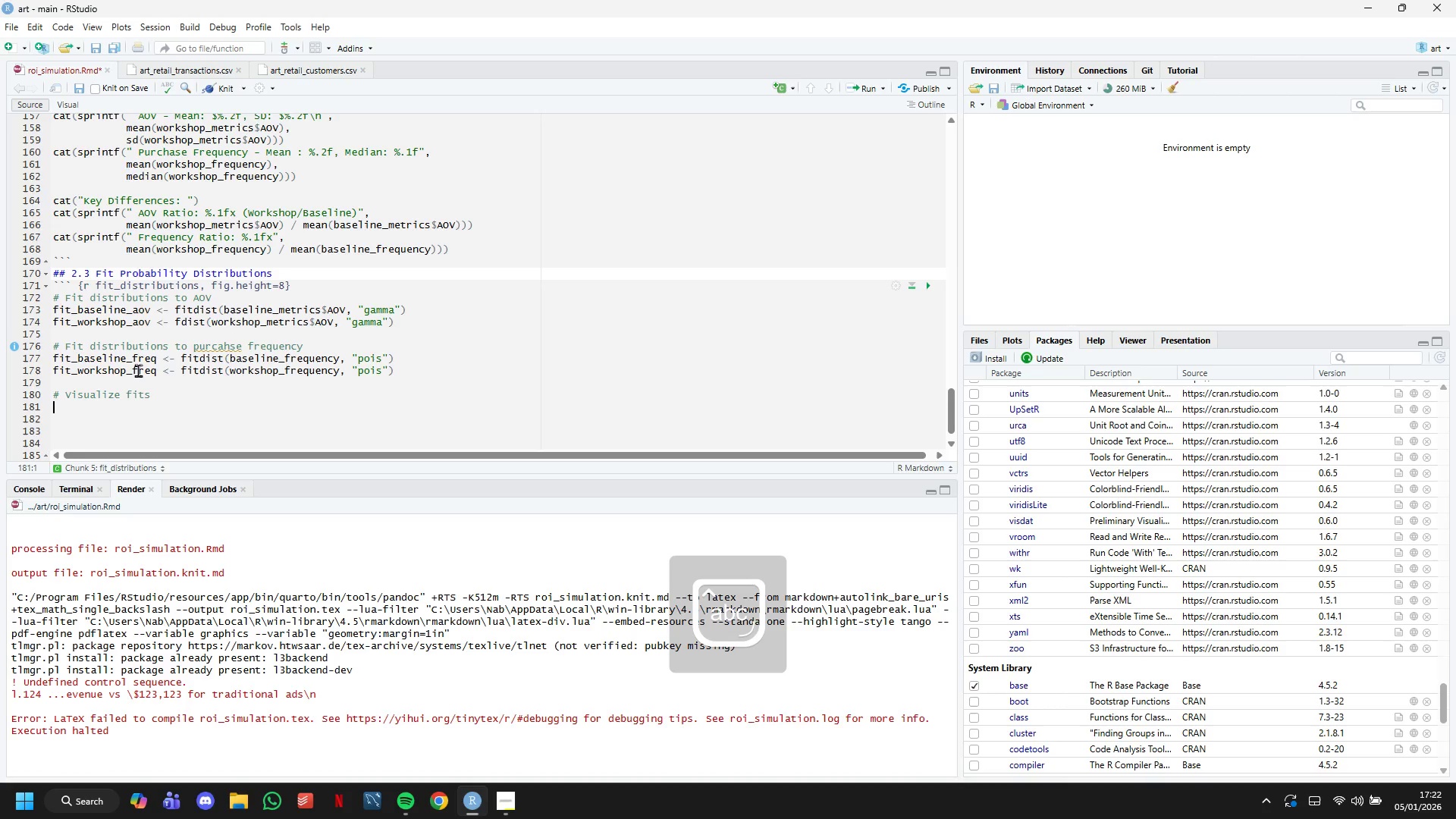 
key(Enter)
 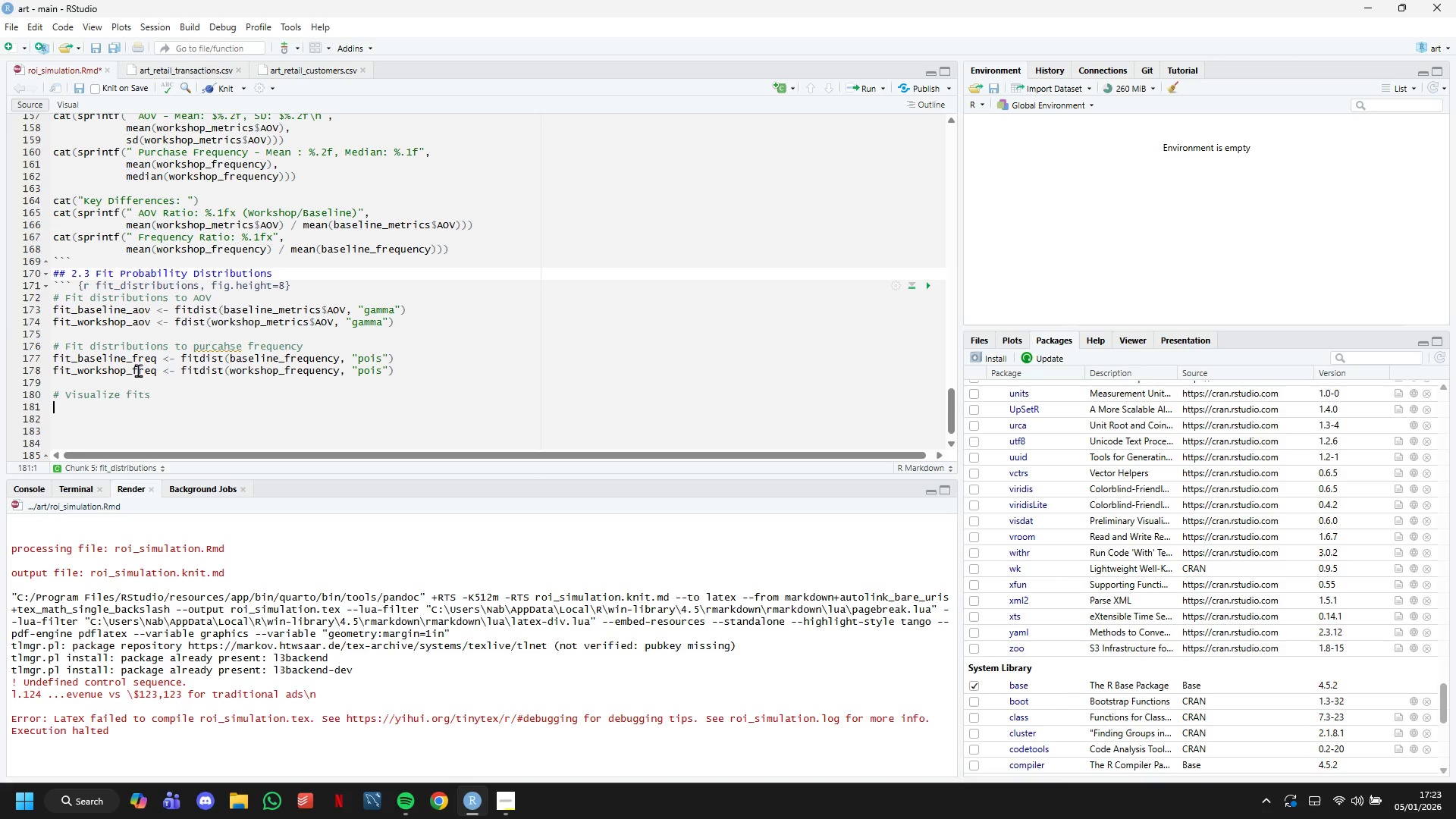 
wait(22.3)
 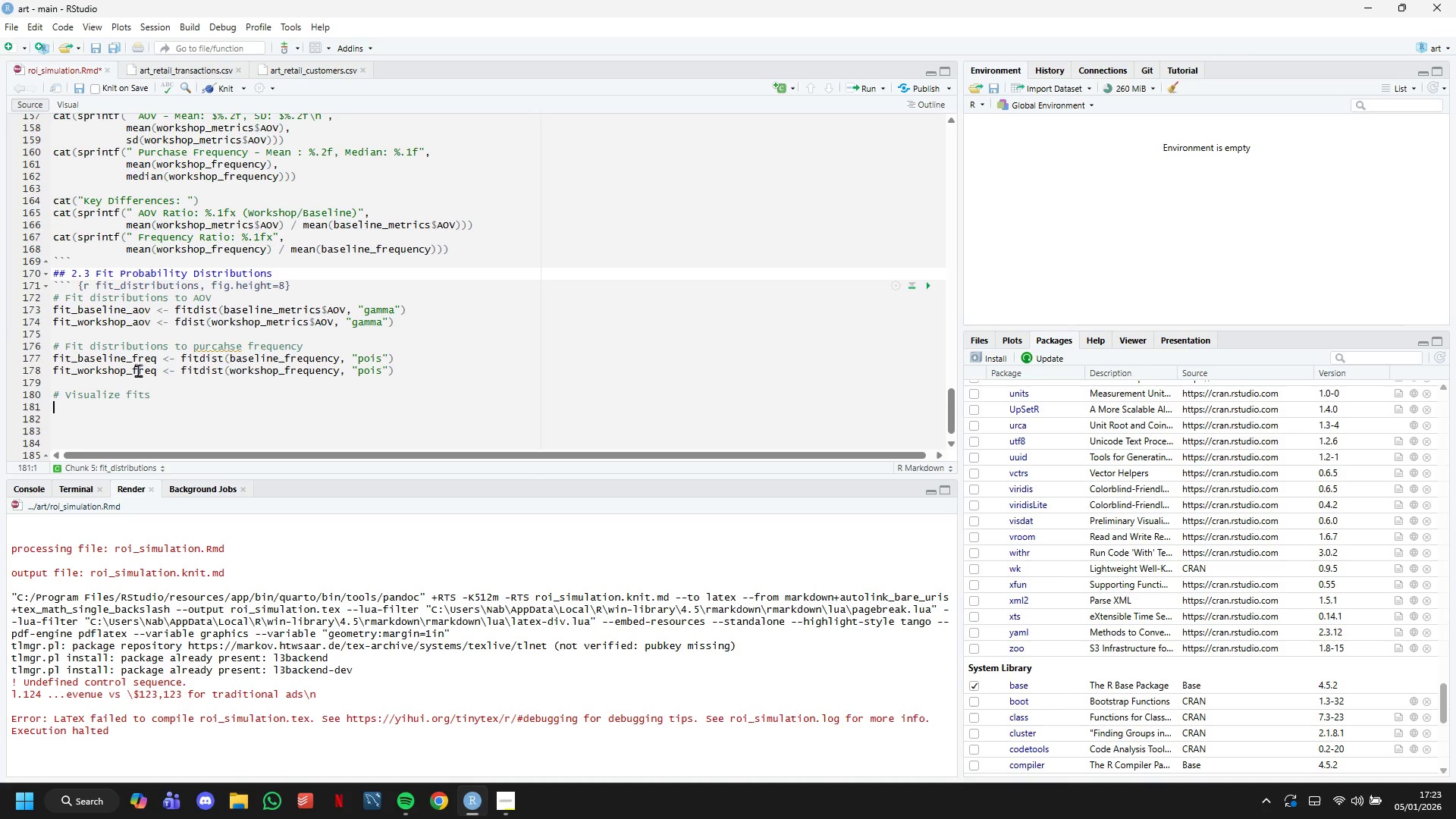 
type(p1 <- ggplot(baseline_metrics, aes(x=AOV)
 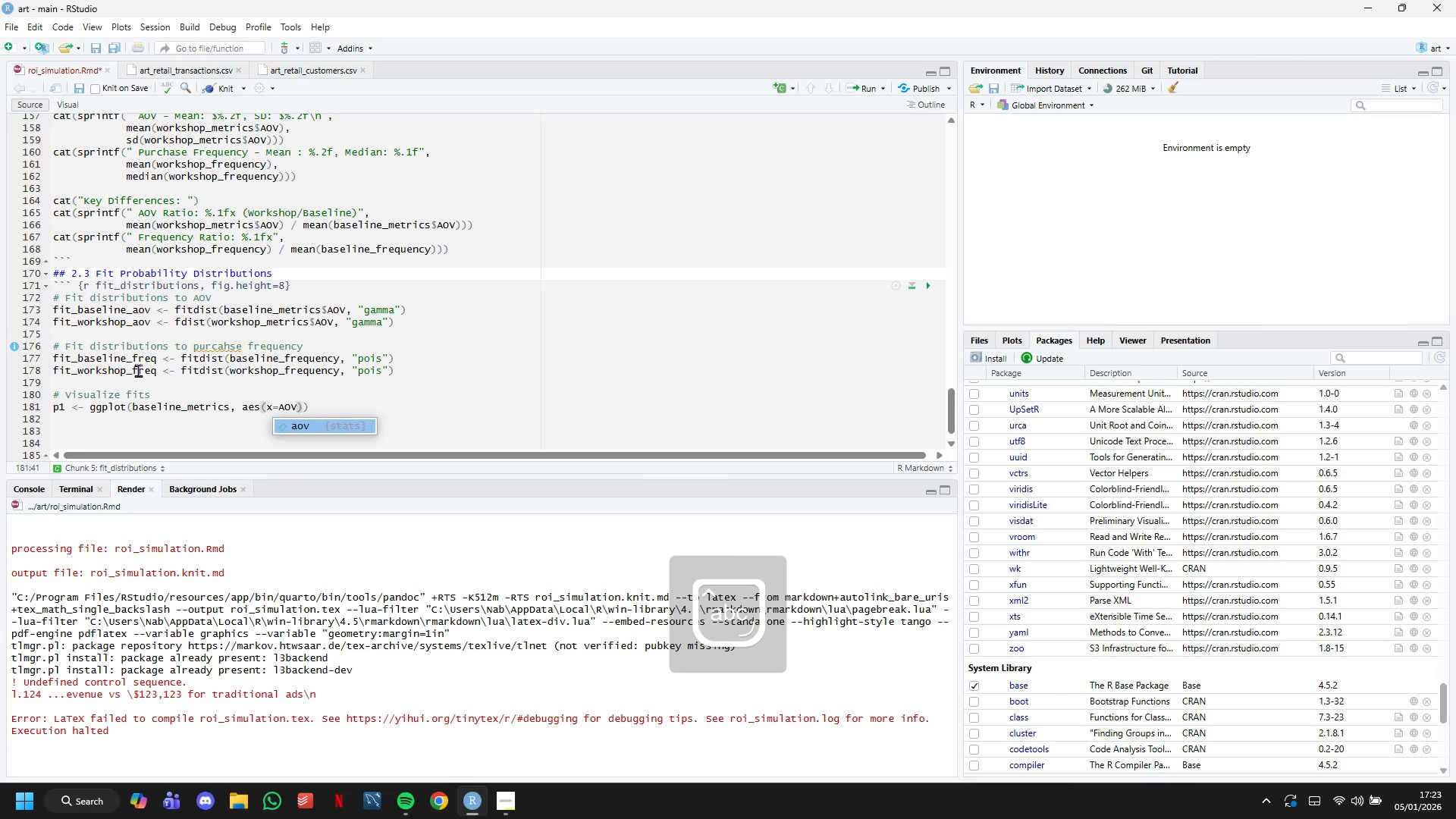 
key(ArrowRight)
 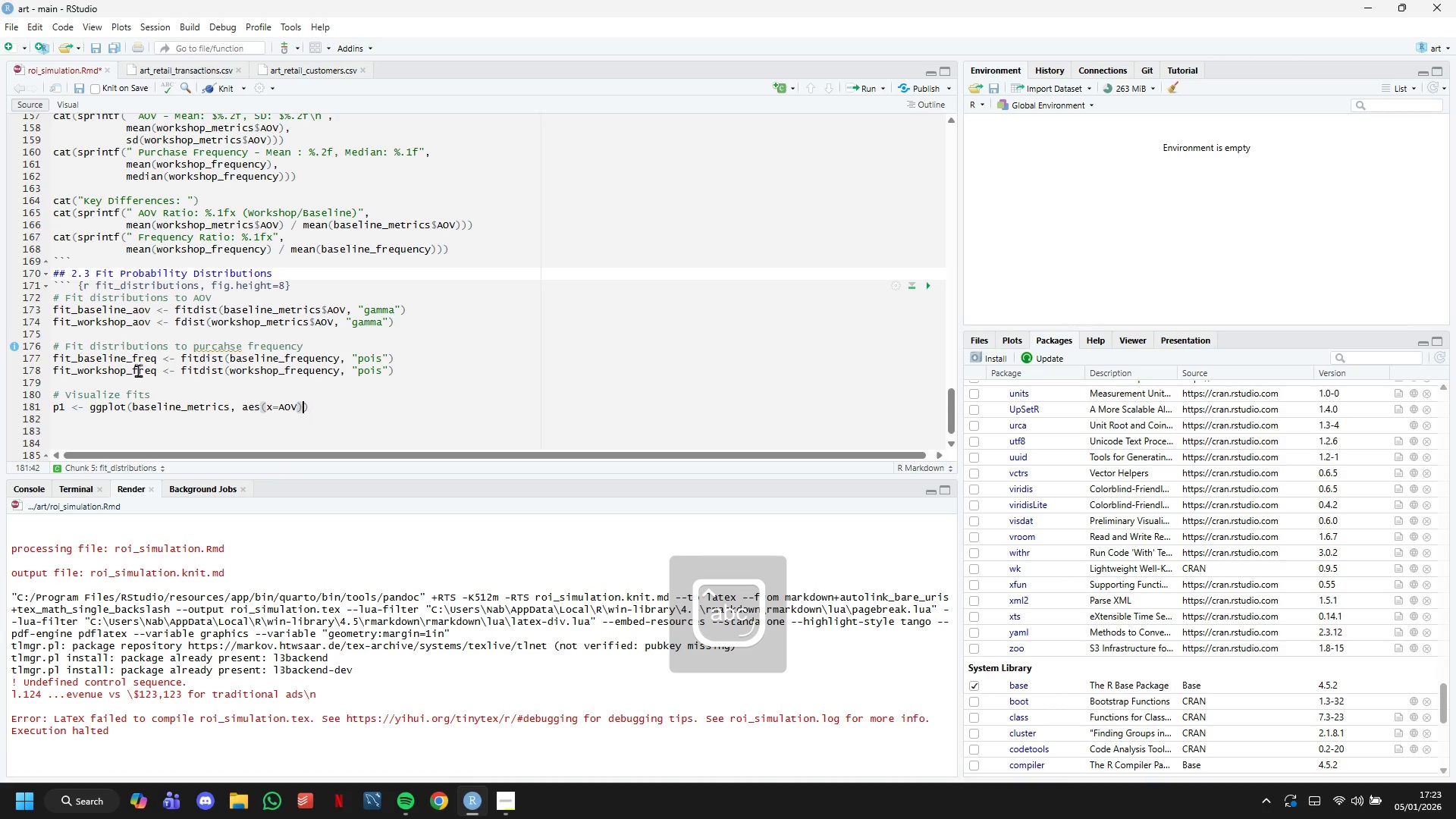 
key(ArrowRight)
 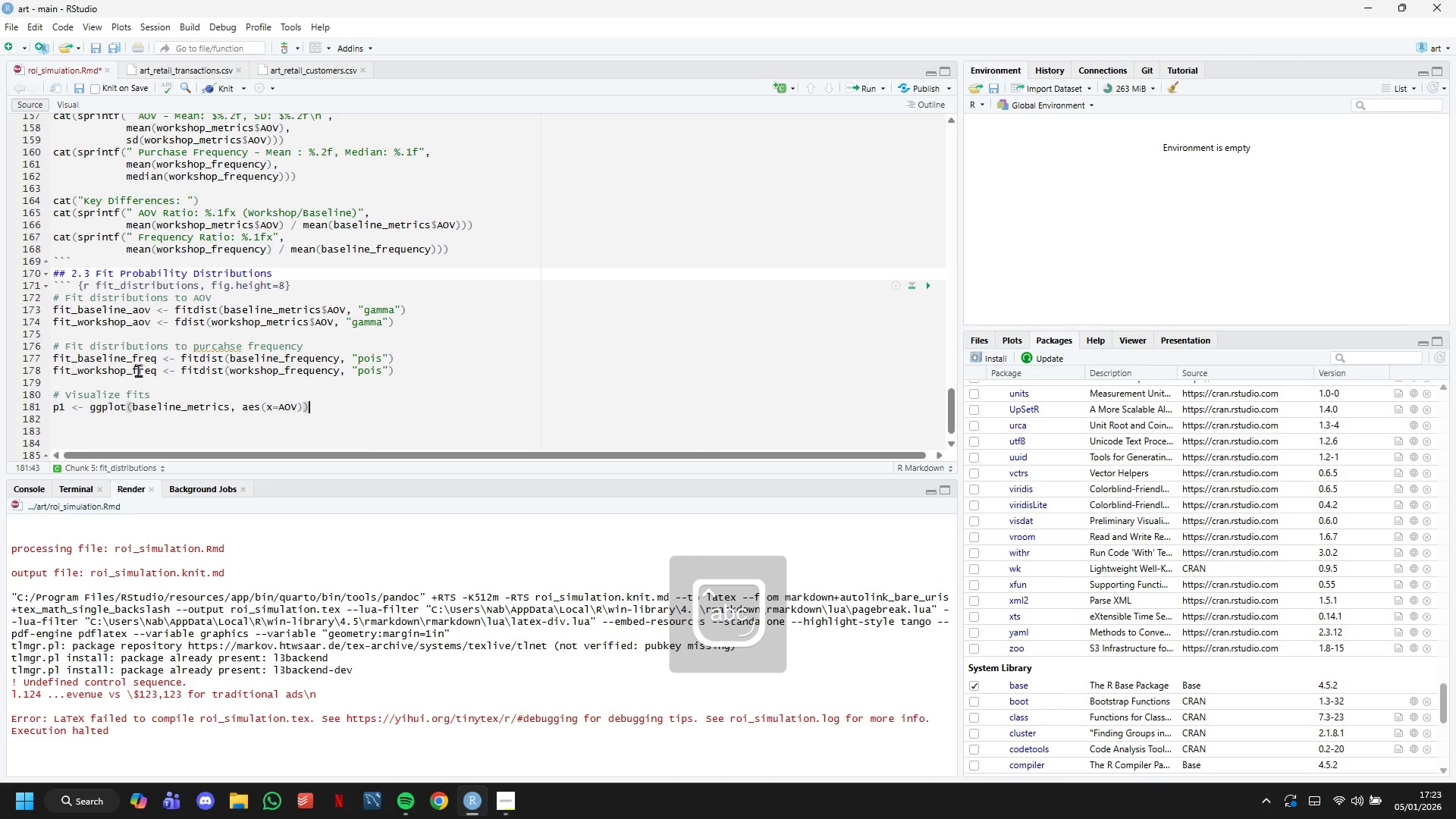 
key(Space)
 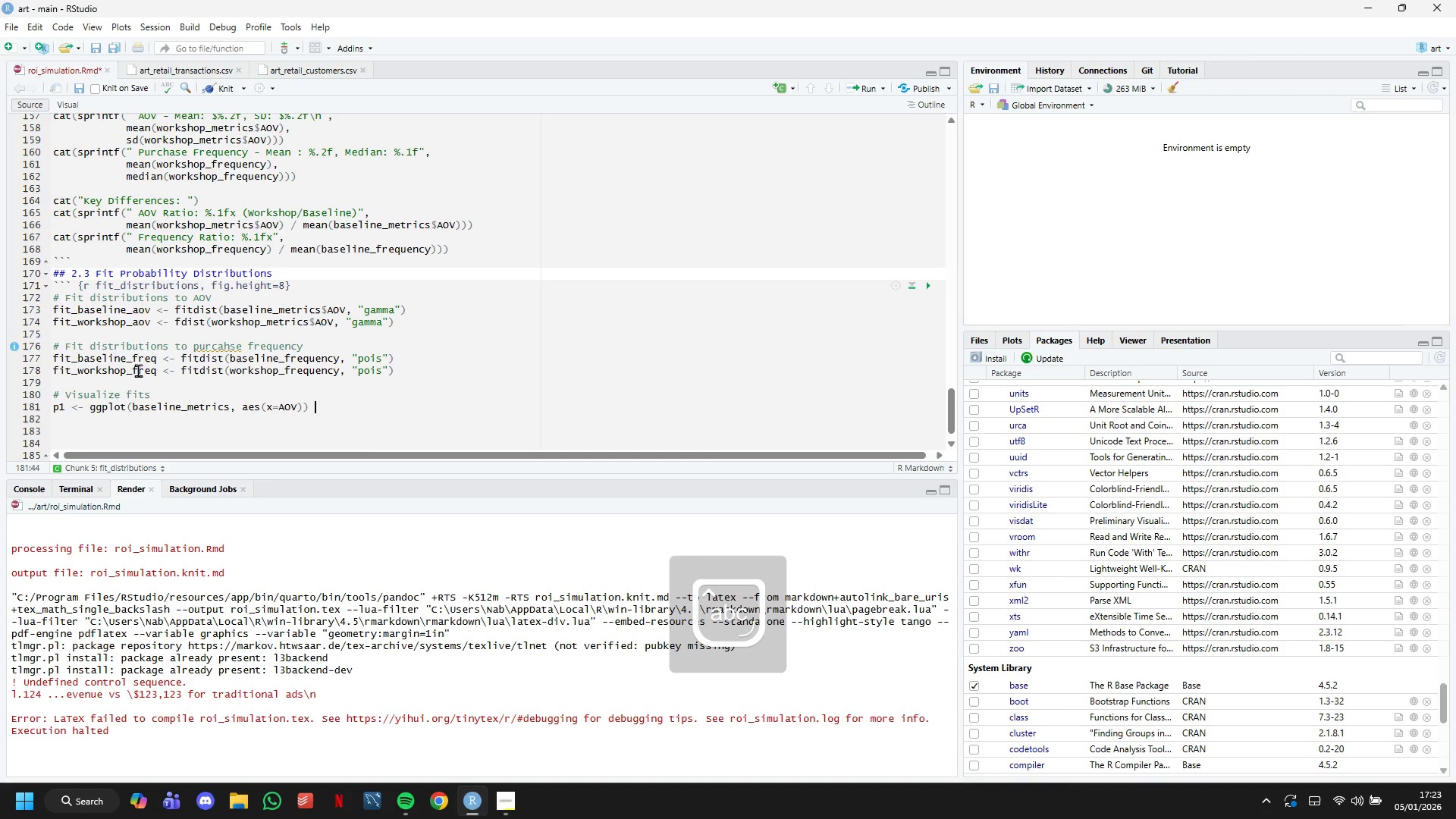 
key(Shift+Equal)
 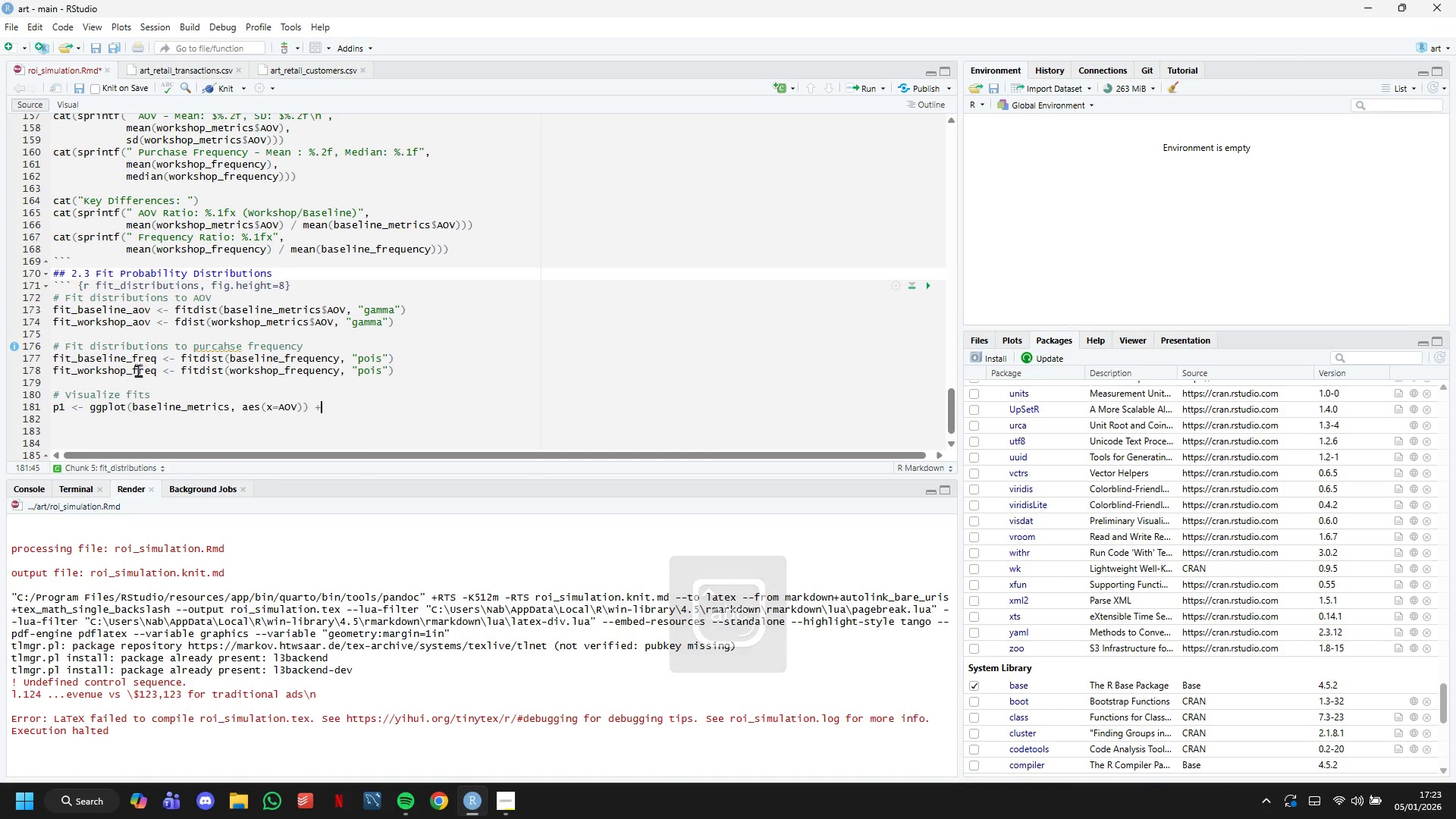 
key(Space)
 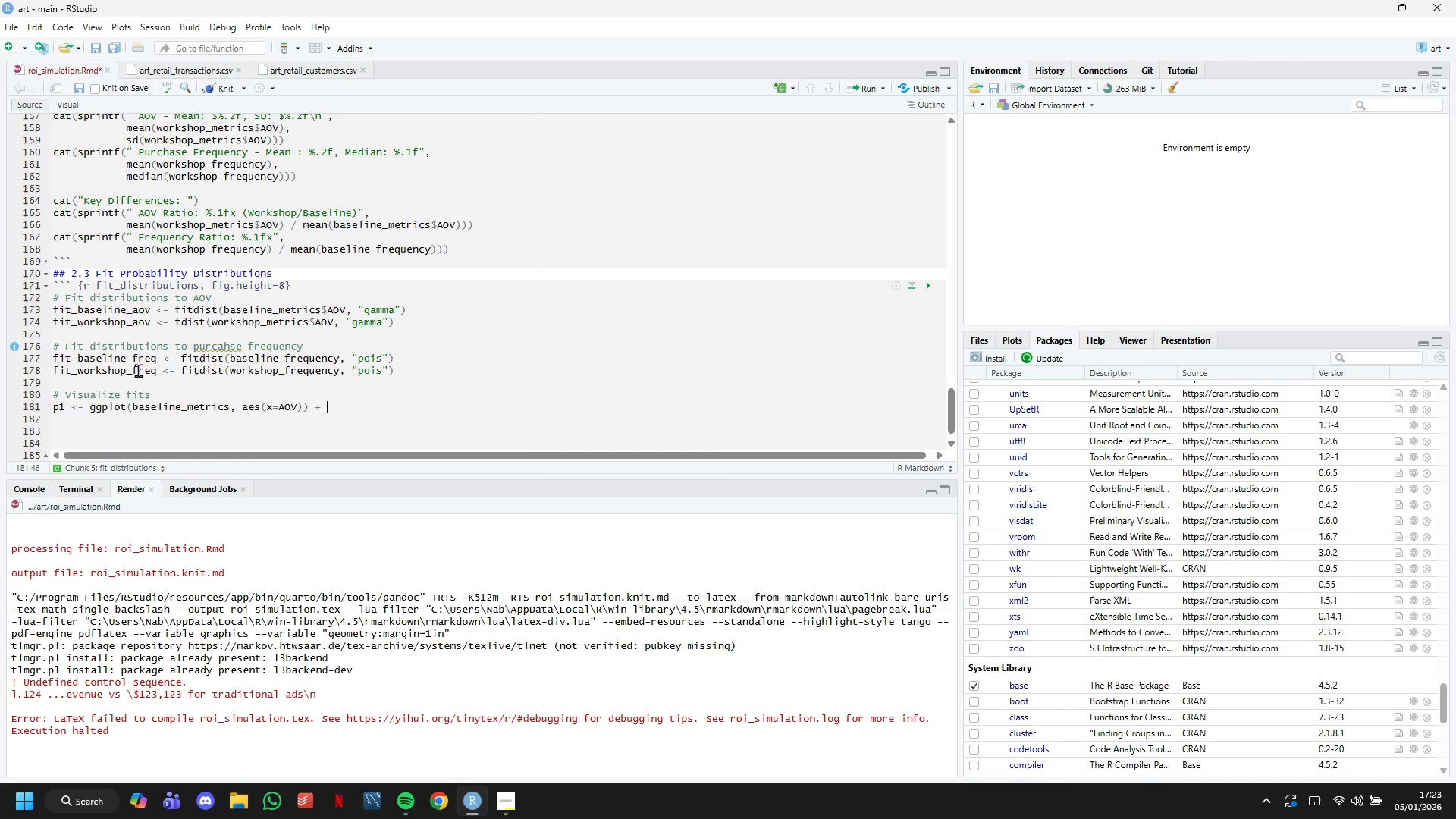 
key(Enter)
 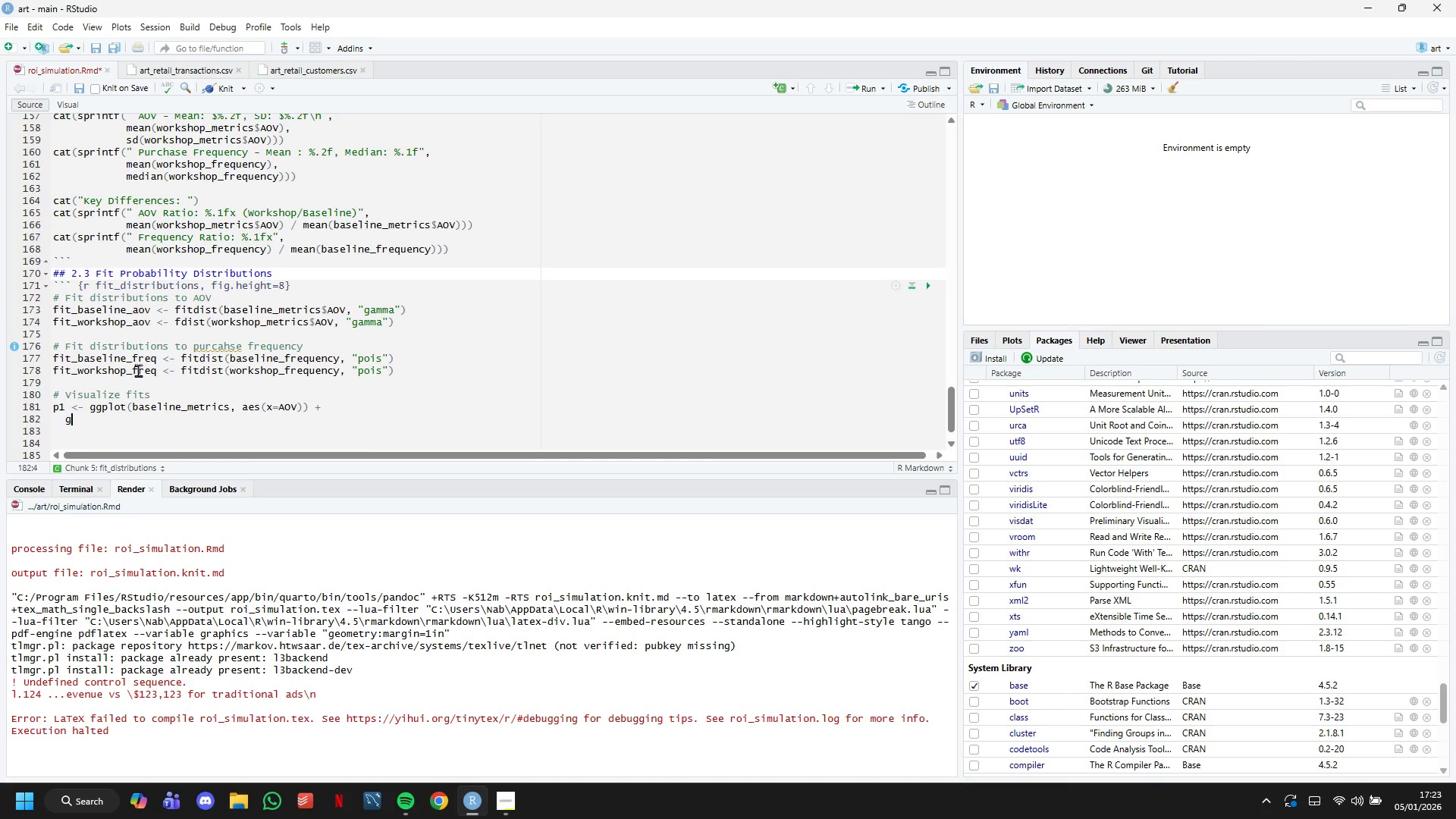 
type(geom_histogram(e)
key(Backspace)
type(aes(y=..density..)
 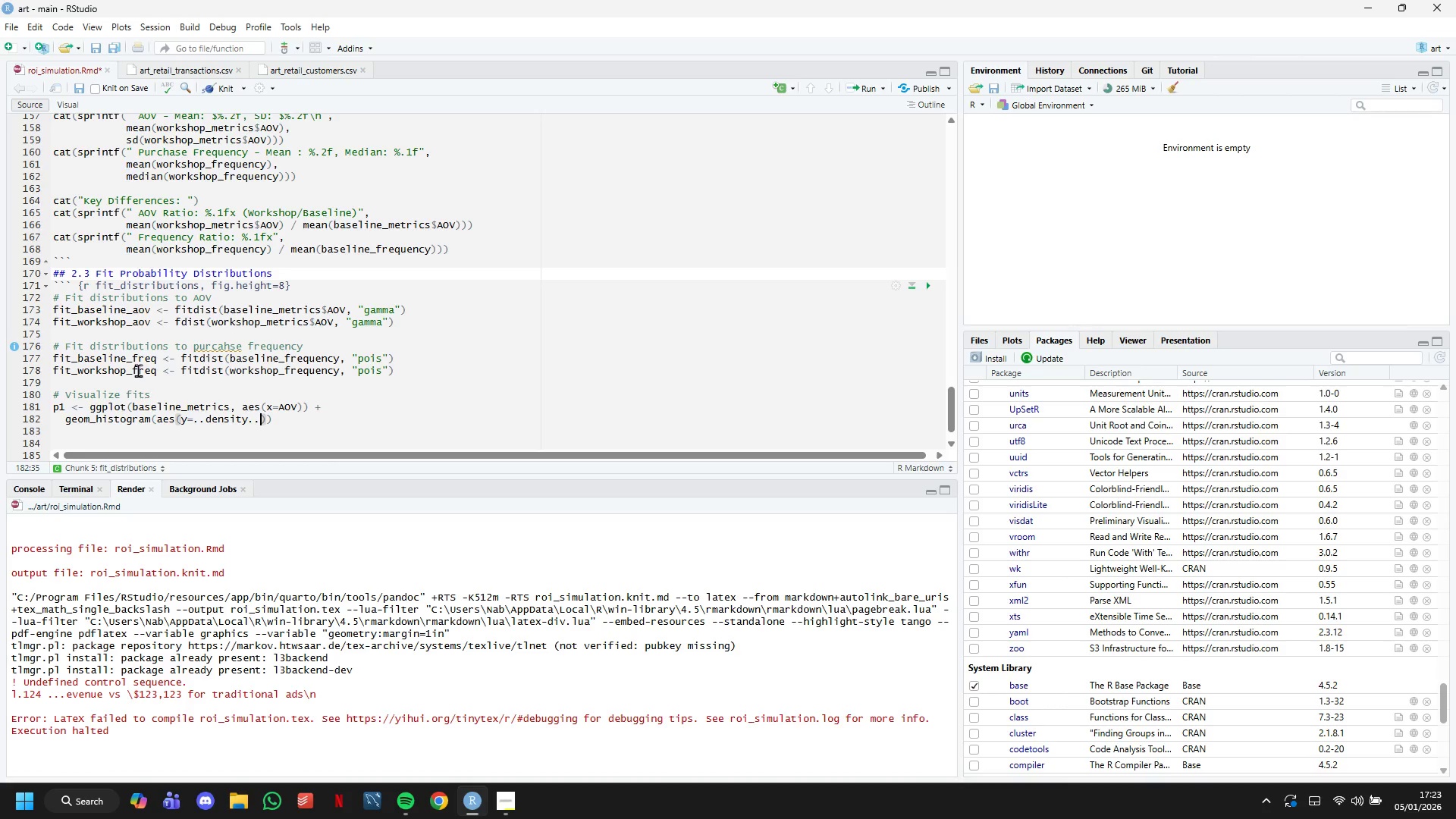 
key(ArrowRight)
 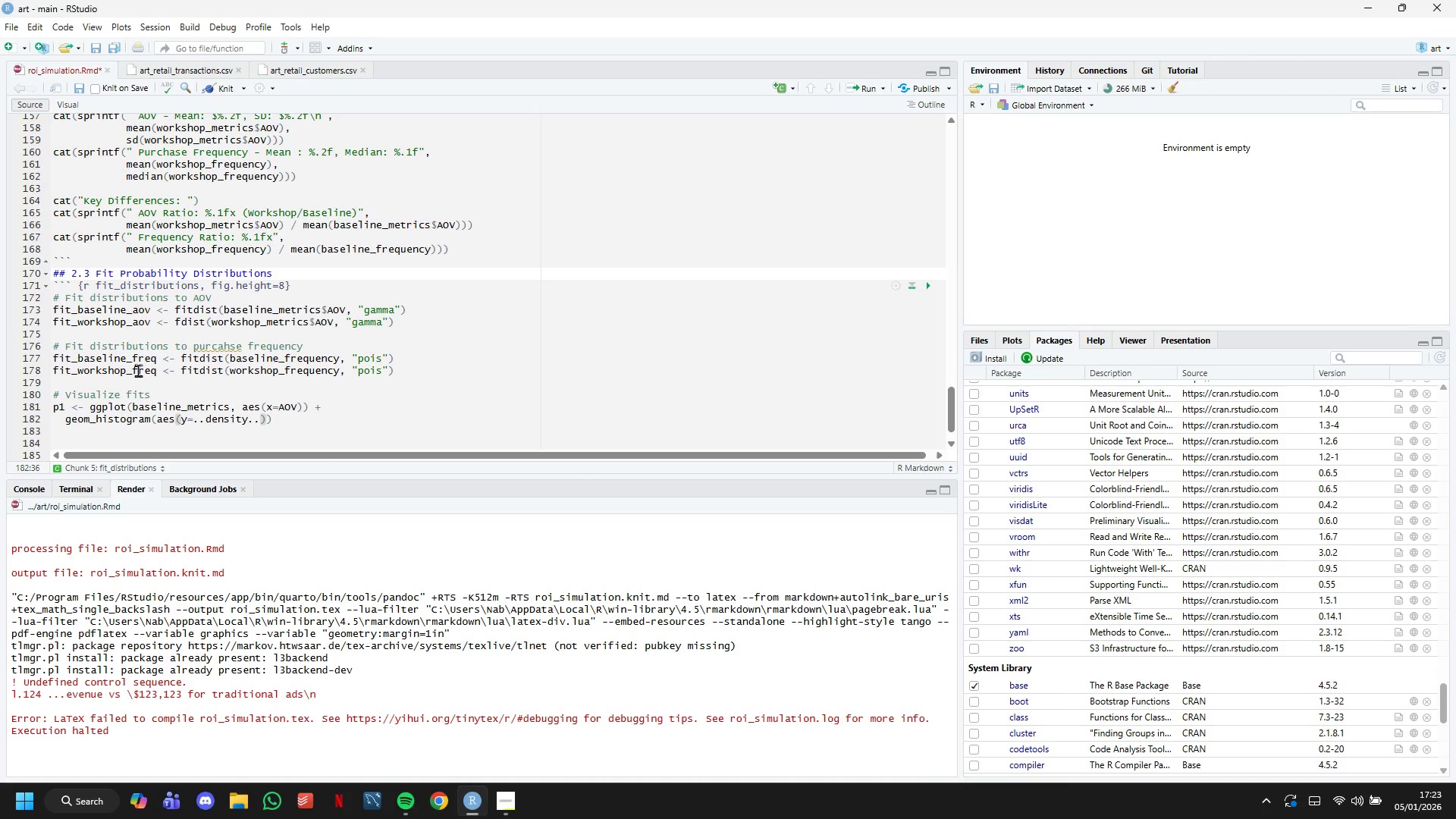 
type(, bins=30, )
 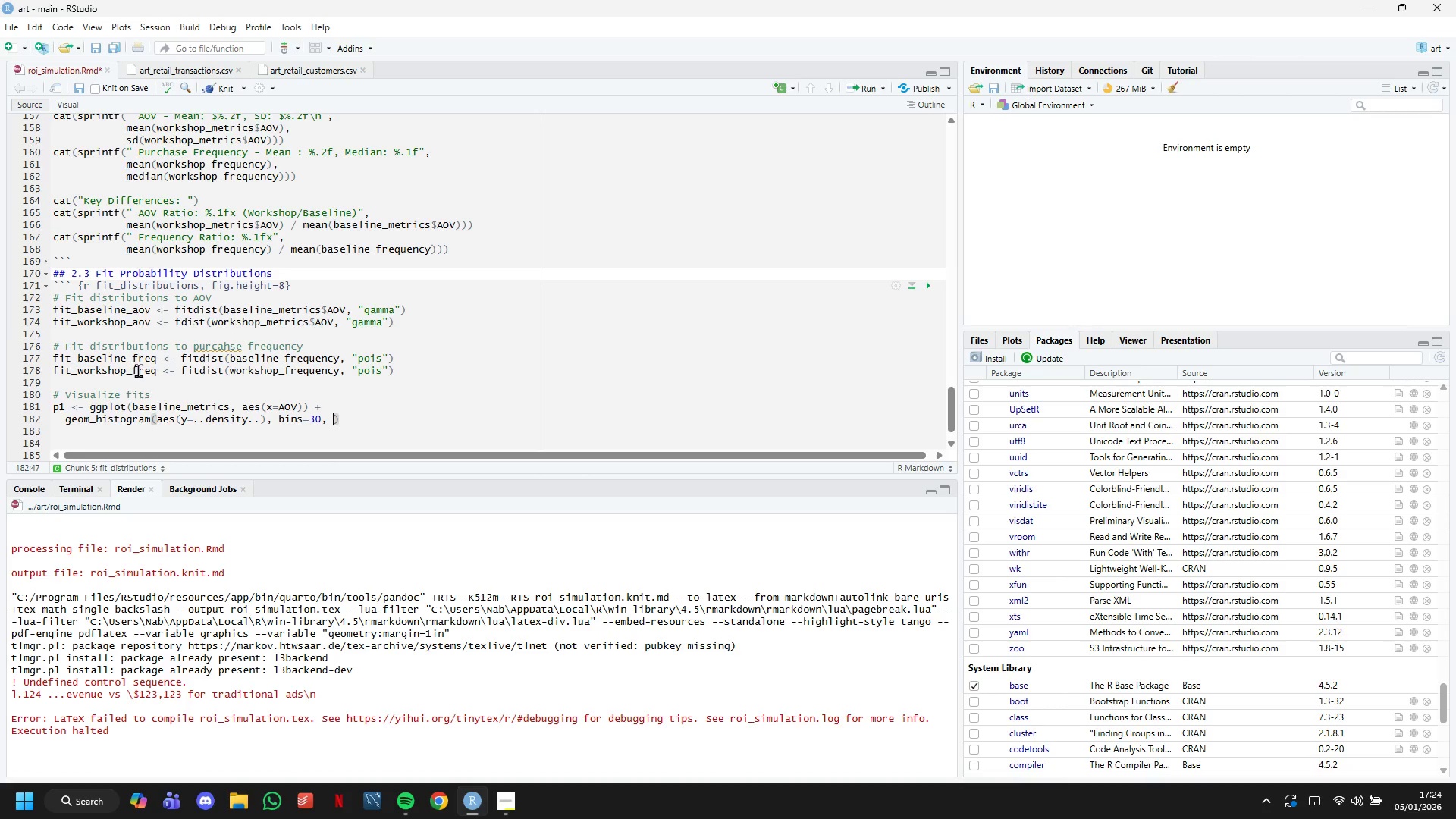 
wait(19.33)
 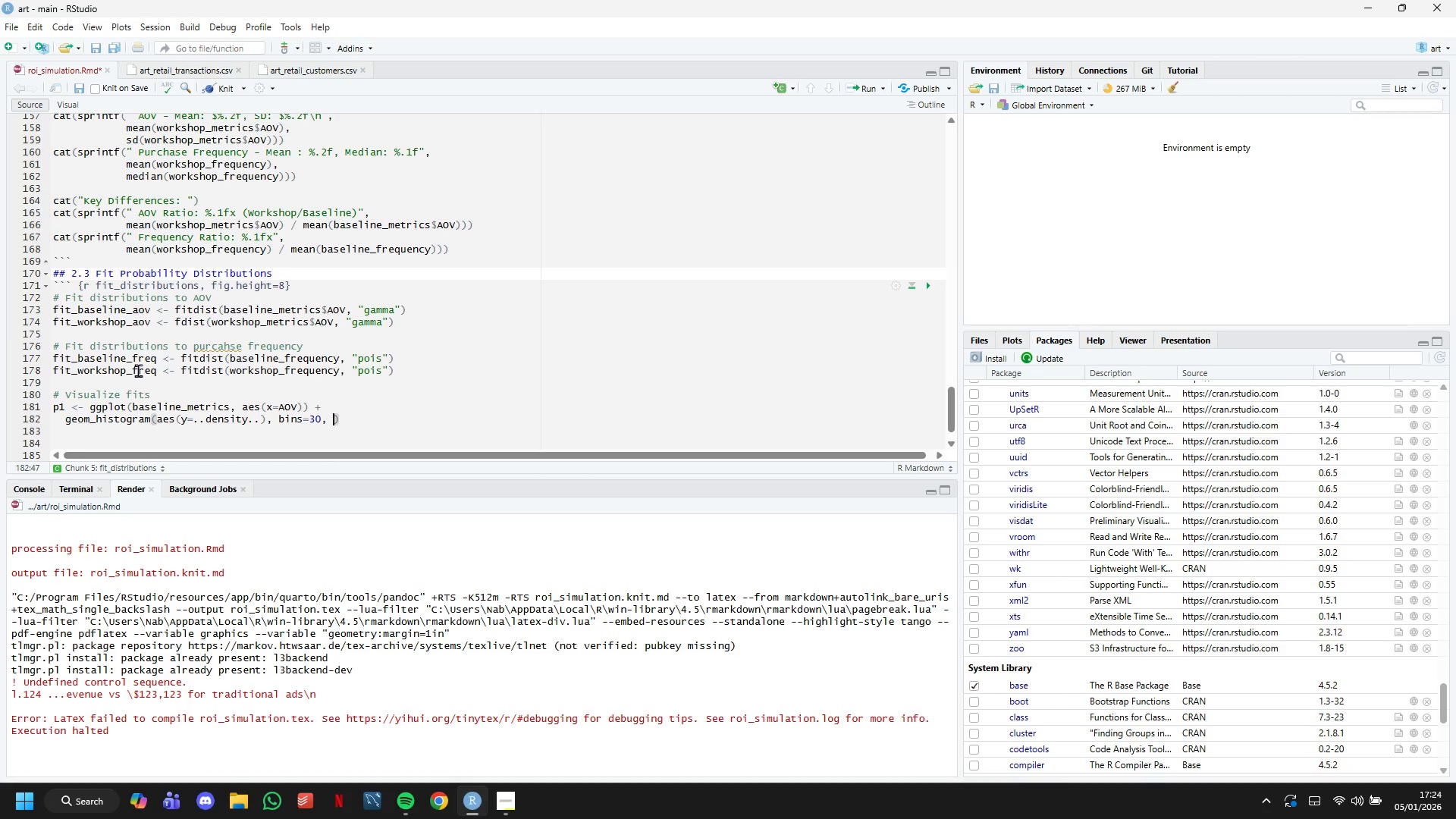 
type(fill=$)
key(Backspace)
type("#E63946)
 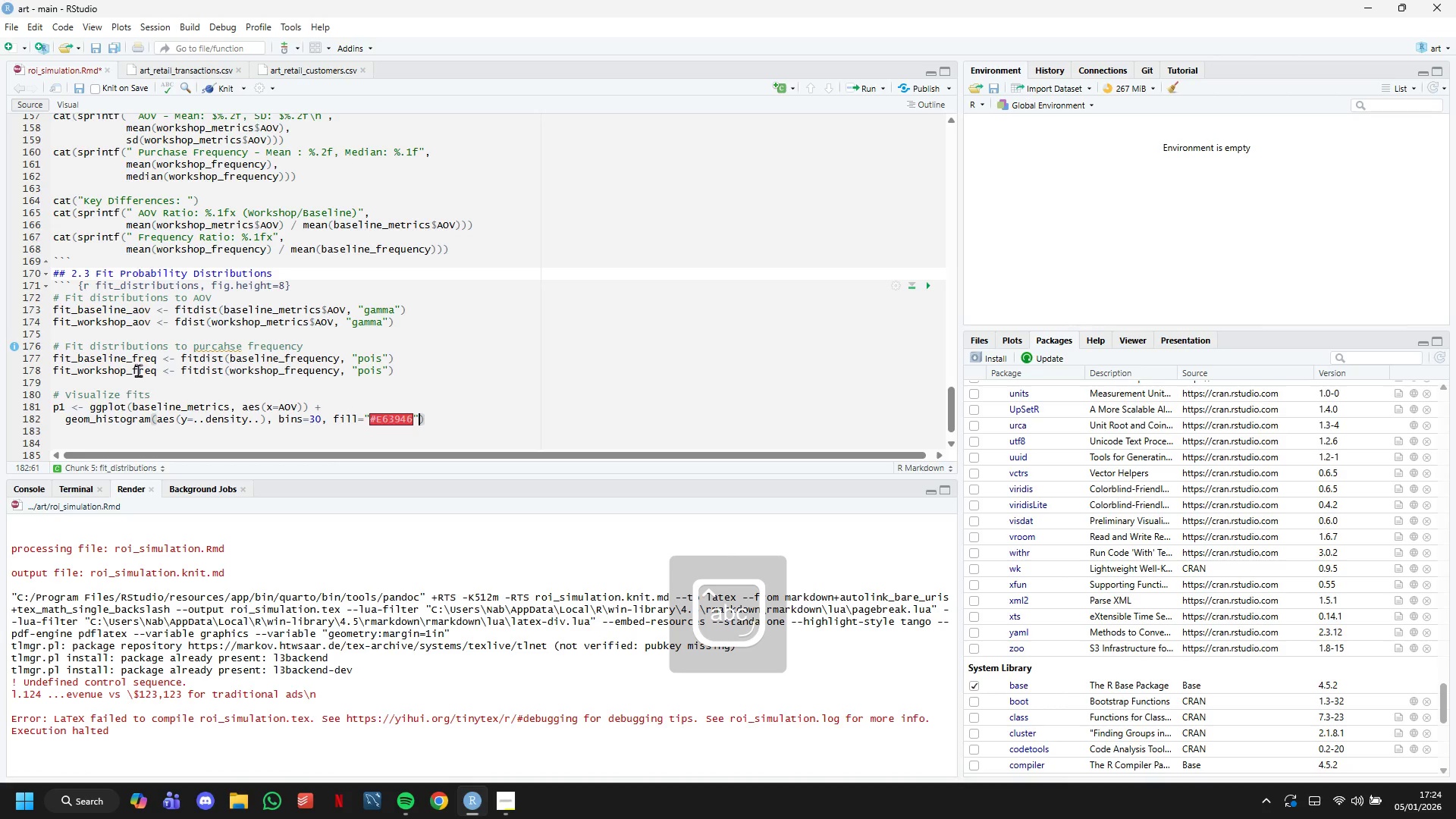 
 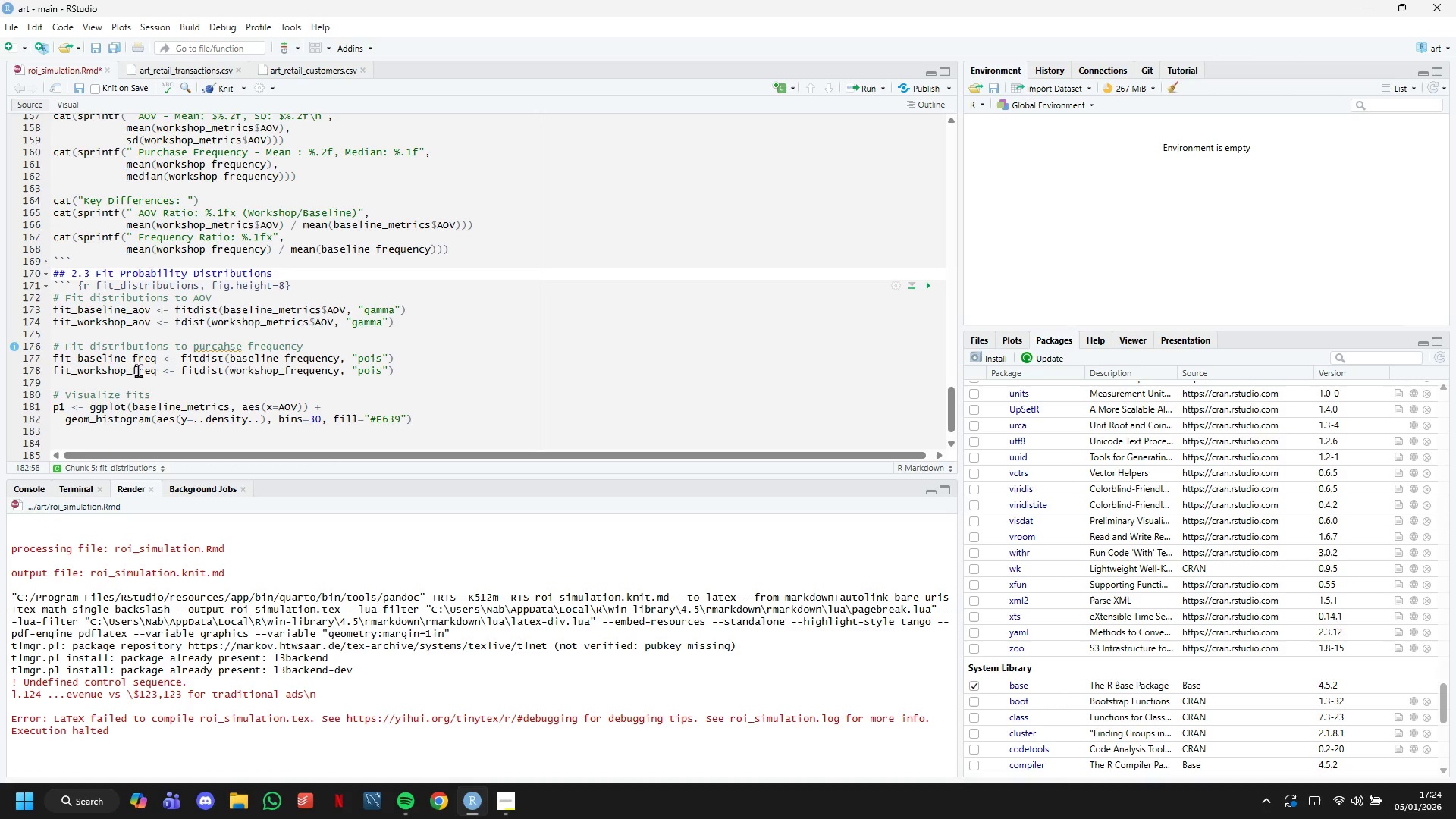 
key(ArrowRight)
 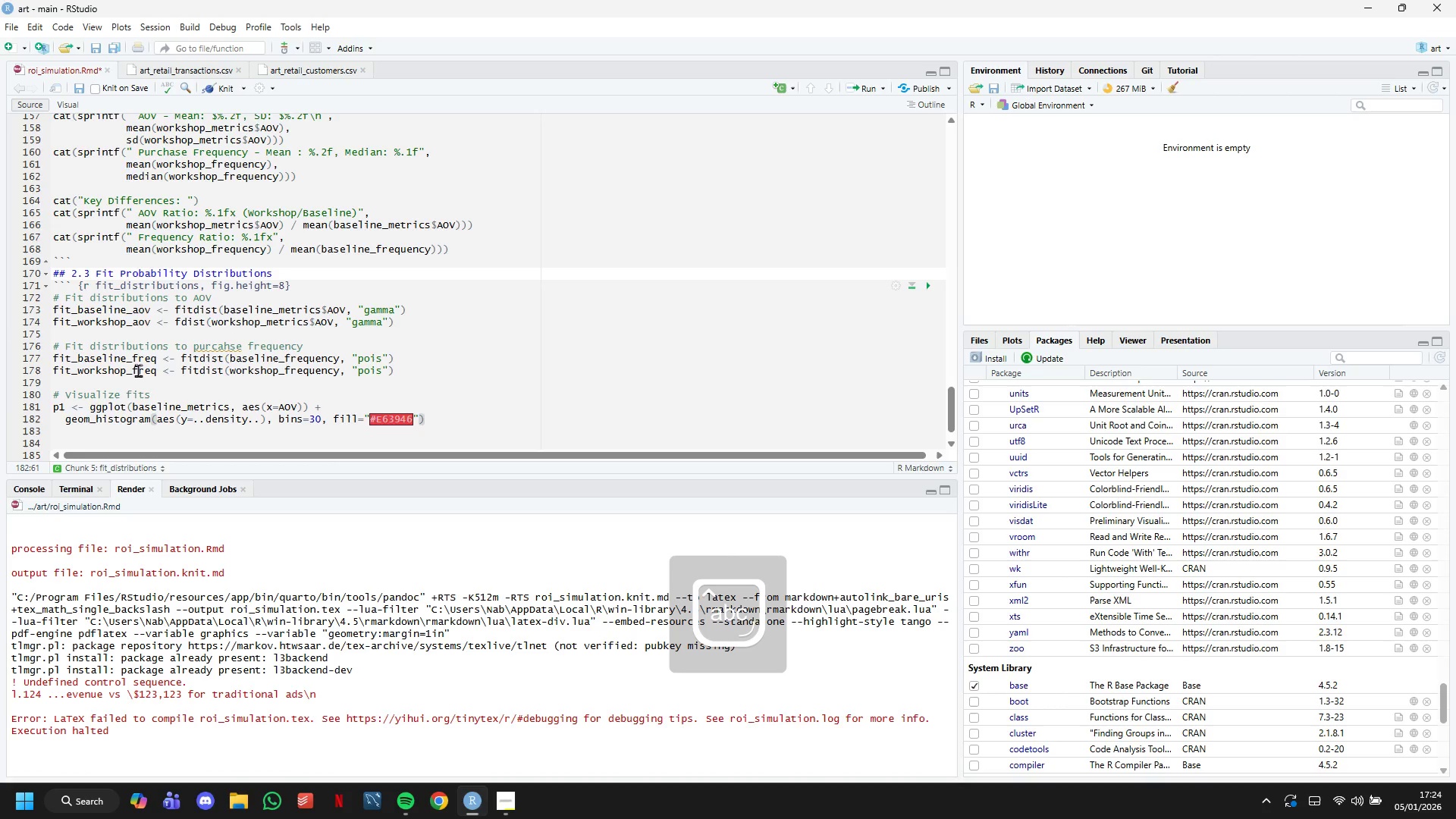 
type(, alpha=0.6)
 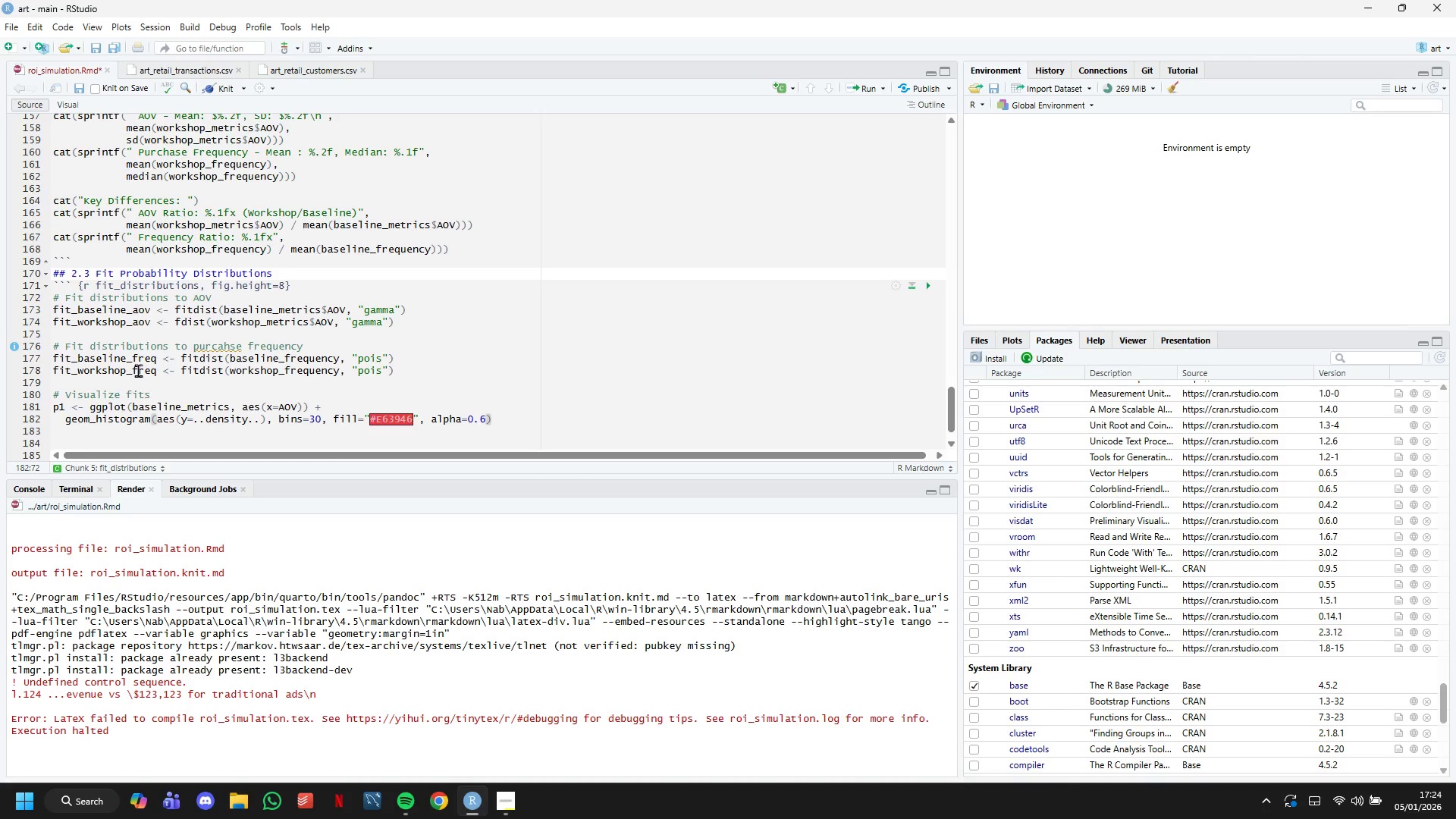 
key(ArrowRight)
 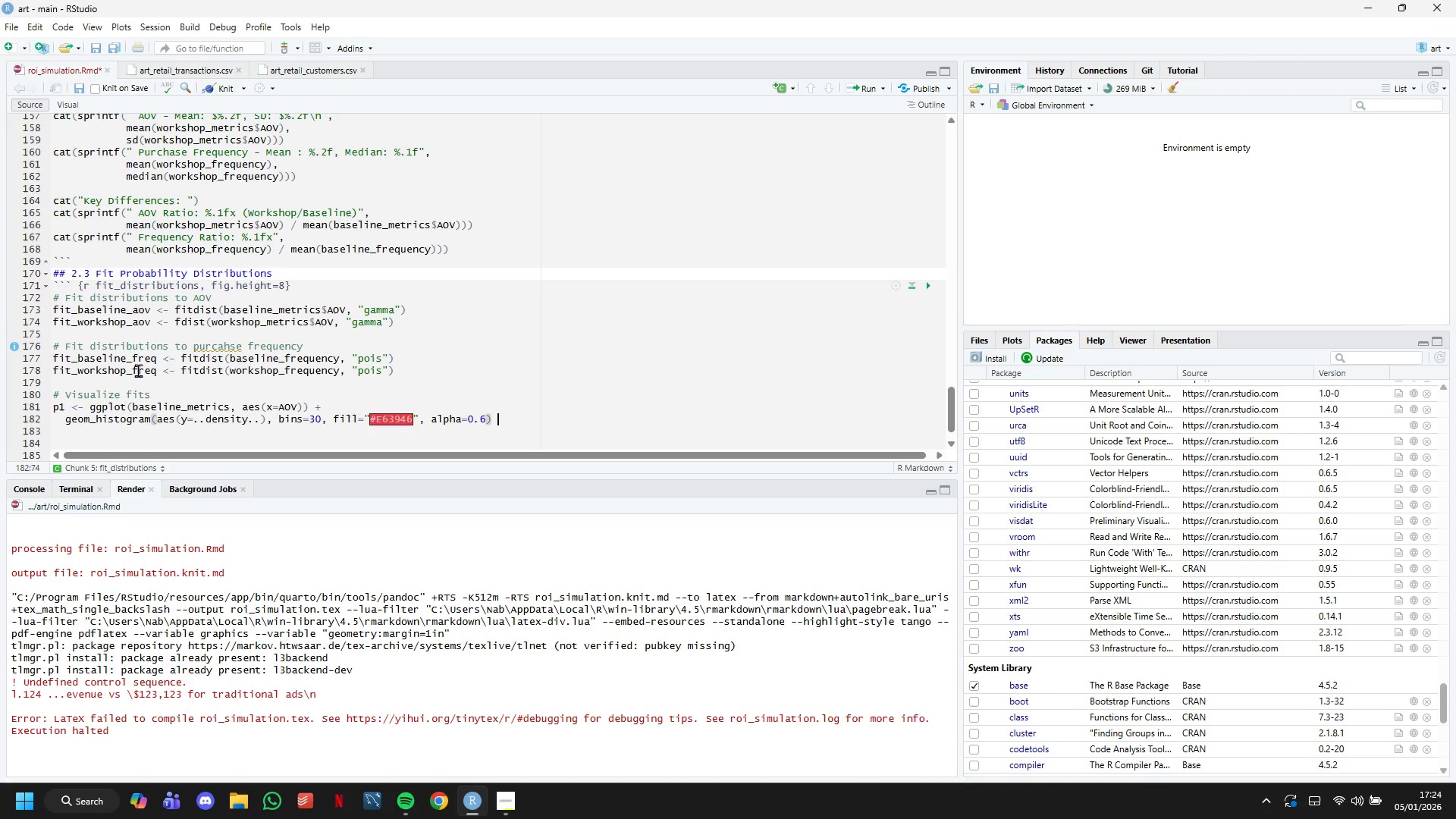 
key(Space)
 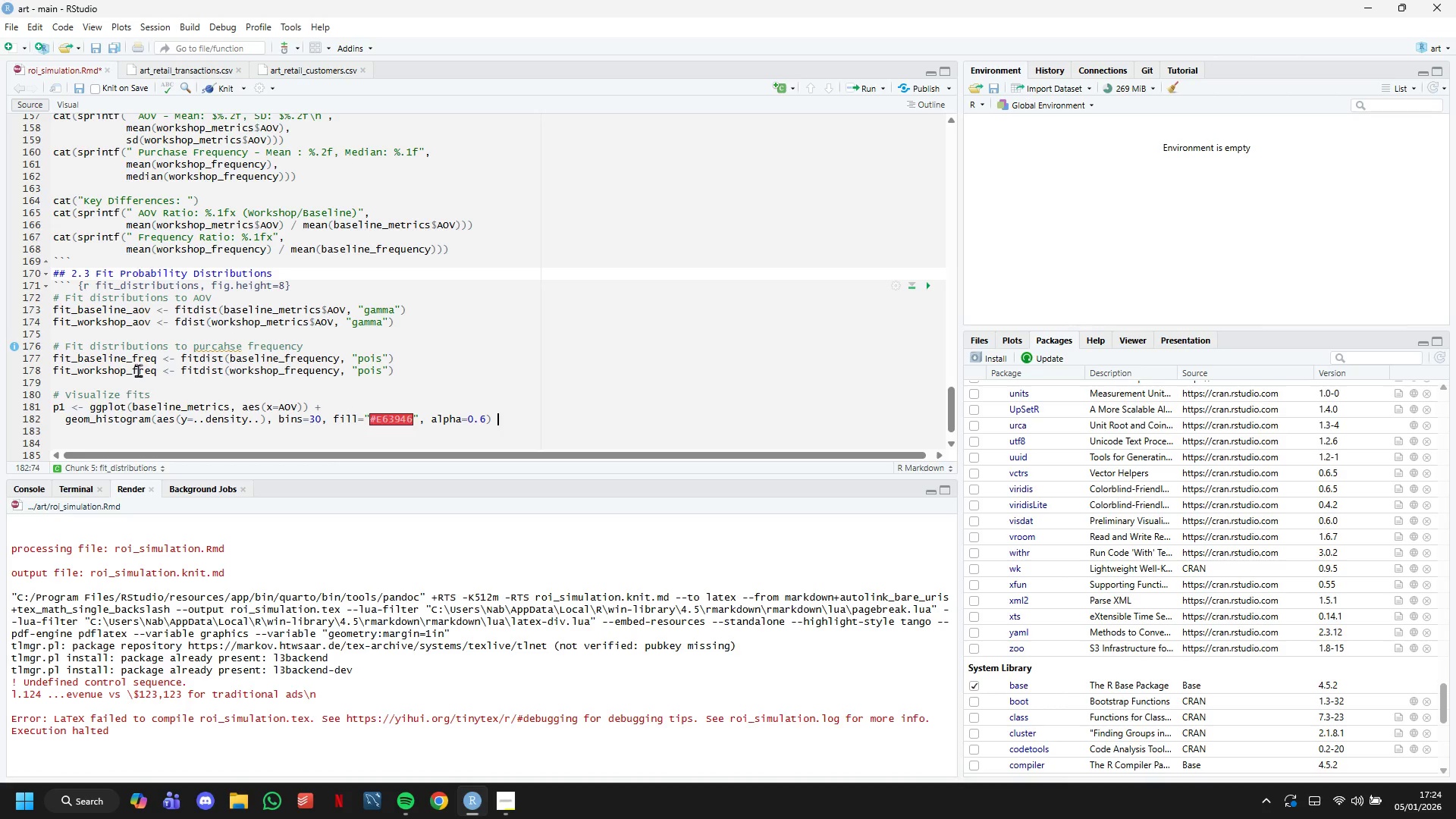 
key(Shift+ShiftLeft)
 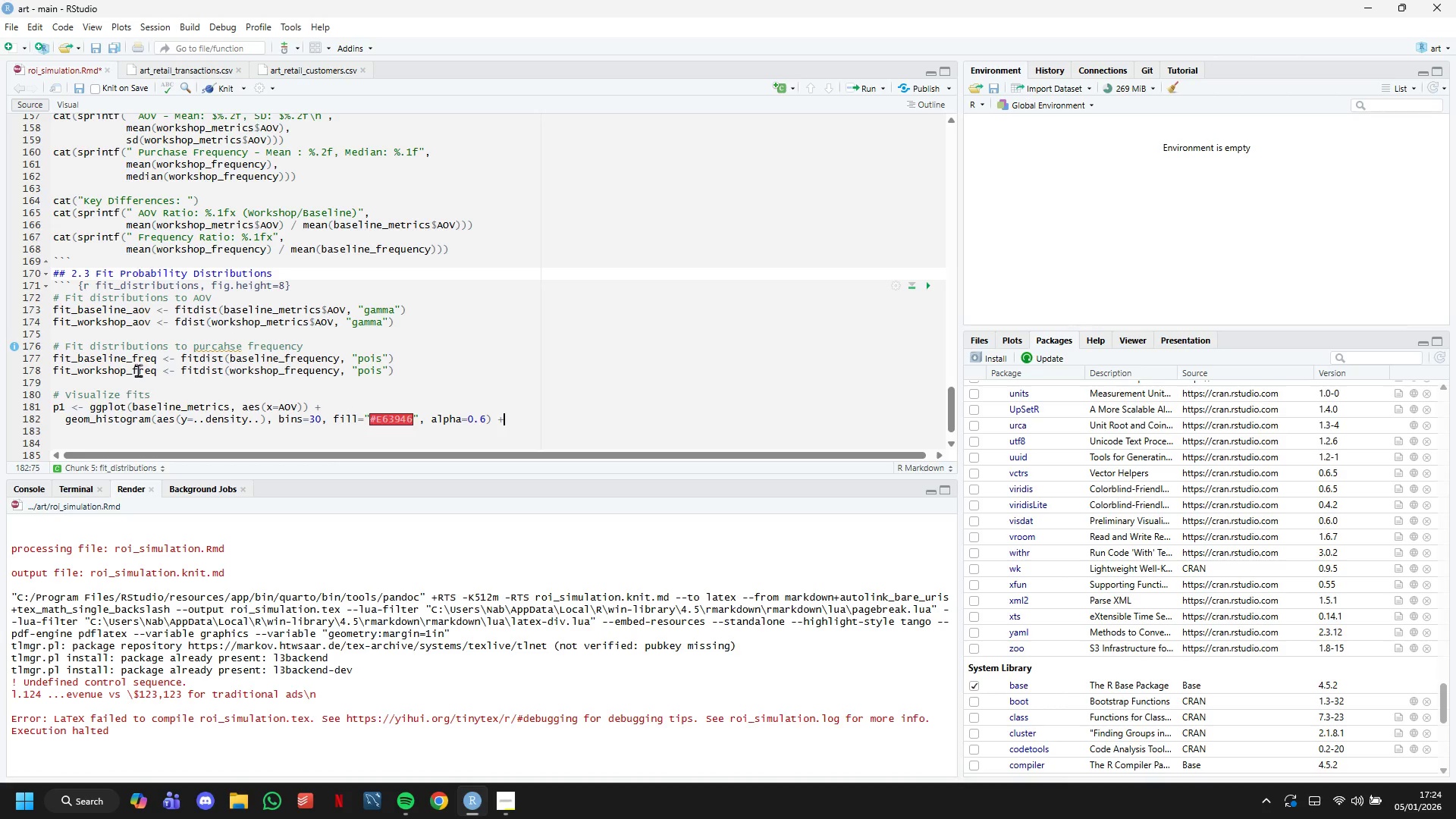 
key(Shift+Equal)
 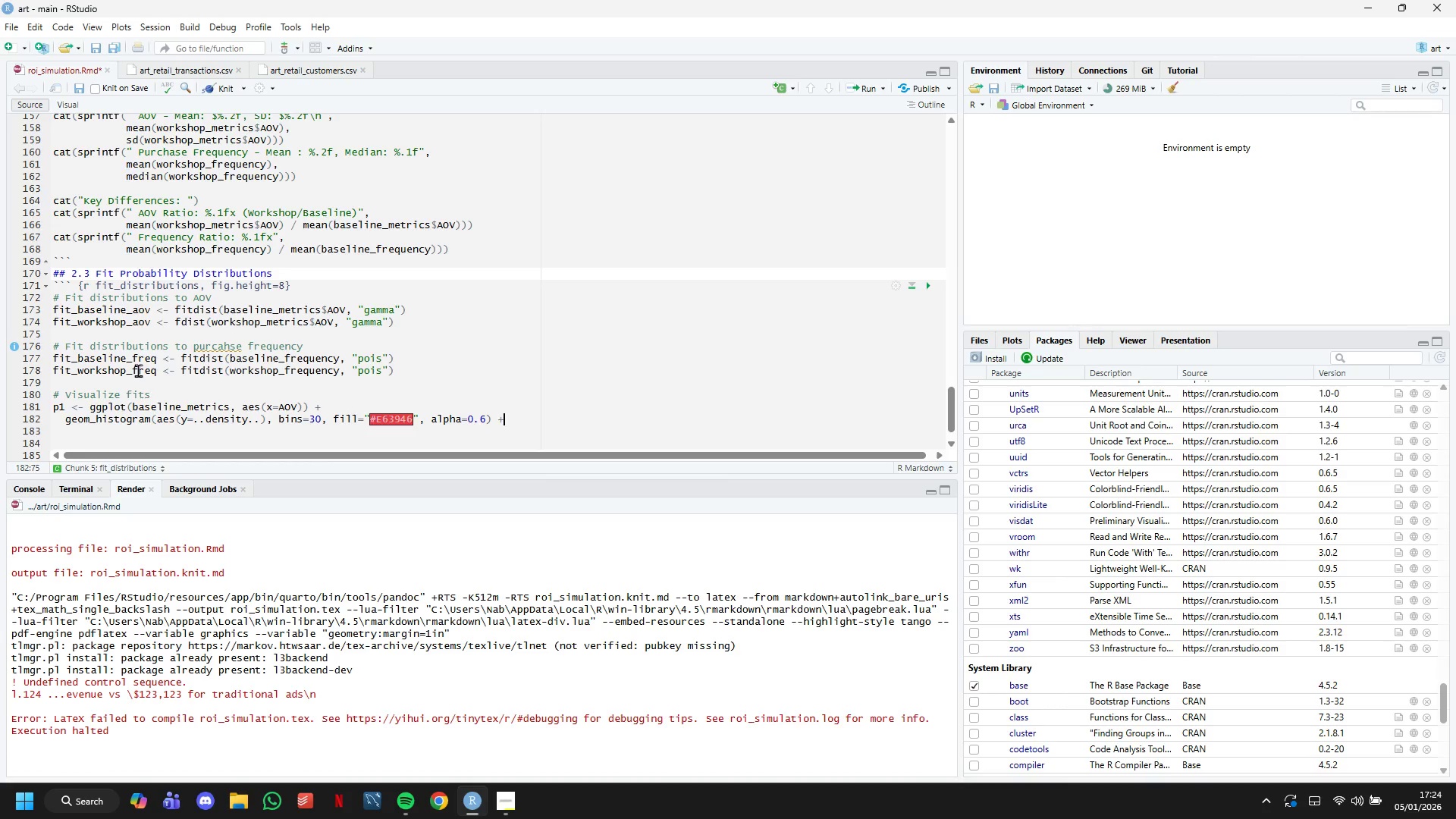 
key(Enter)
 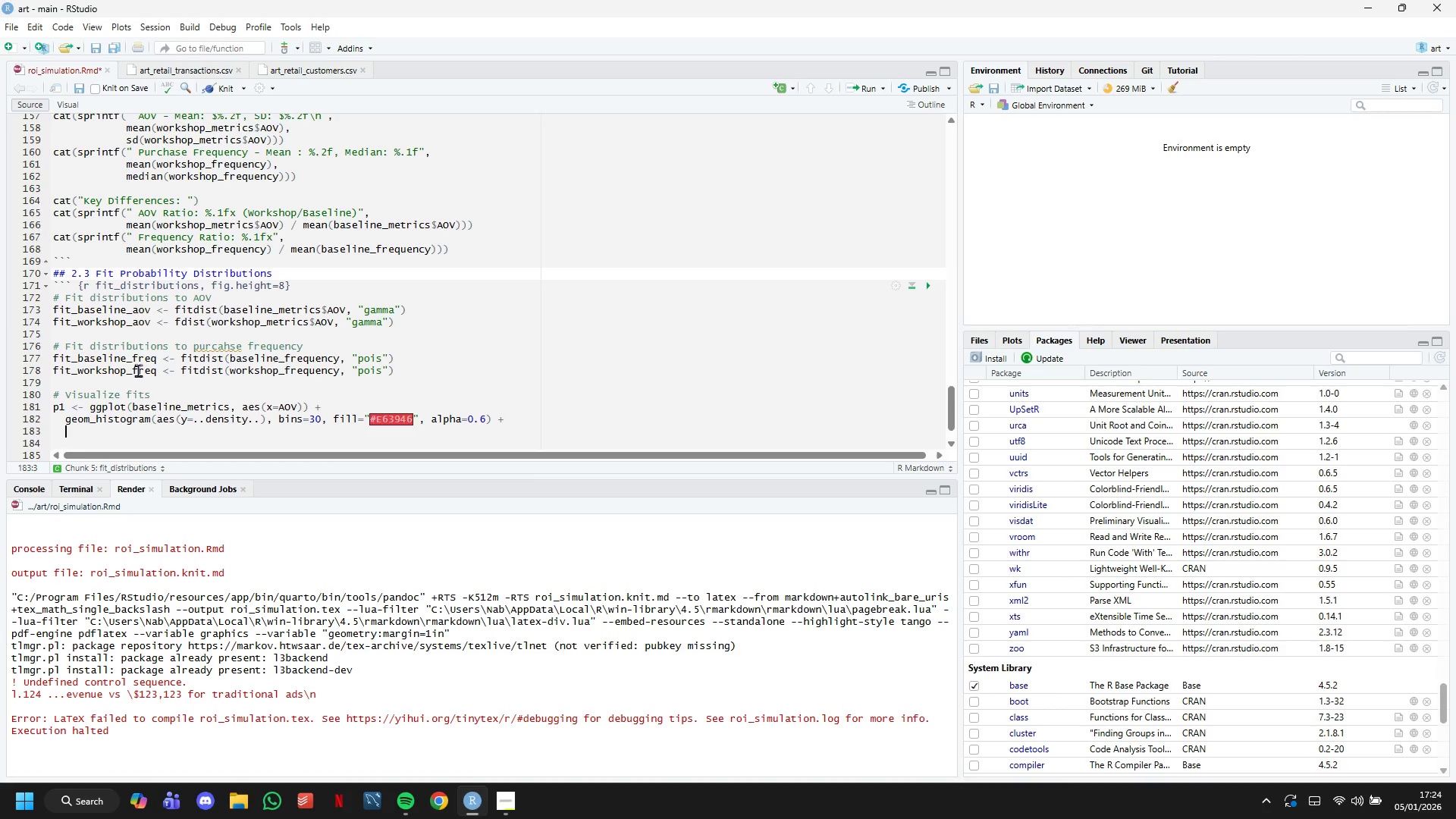 
scroll: coordinate [187, 375], scroll_direction: down, amount: 6.0
 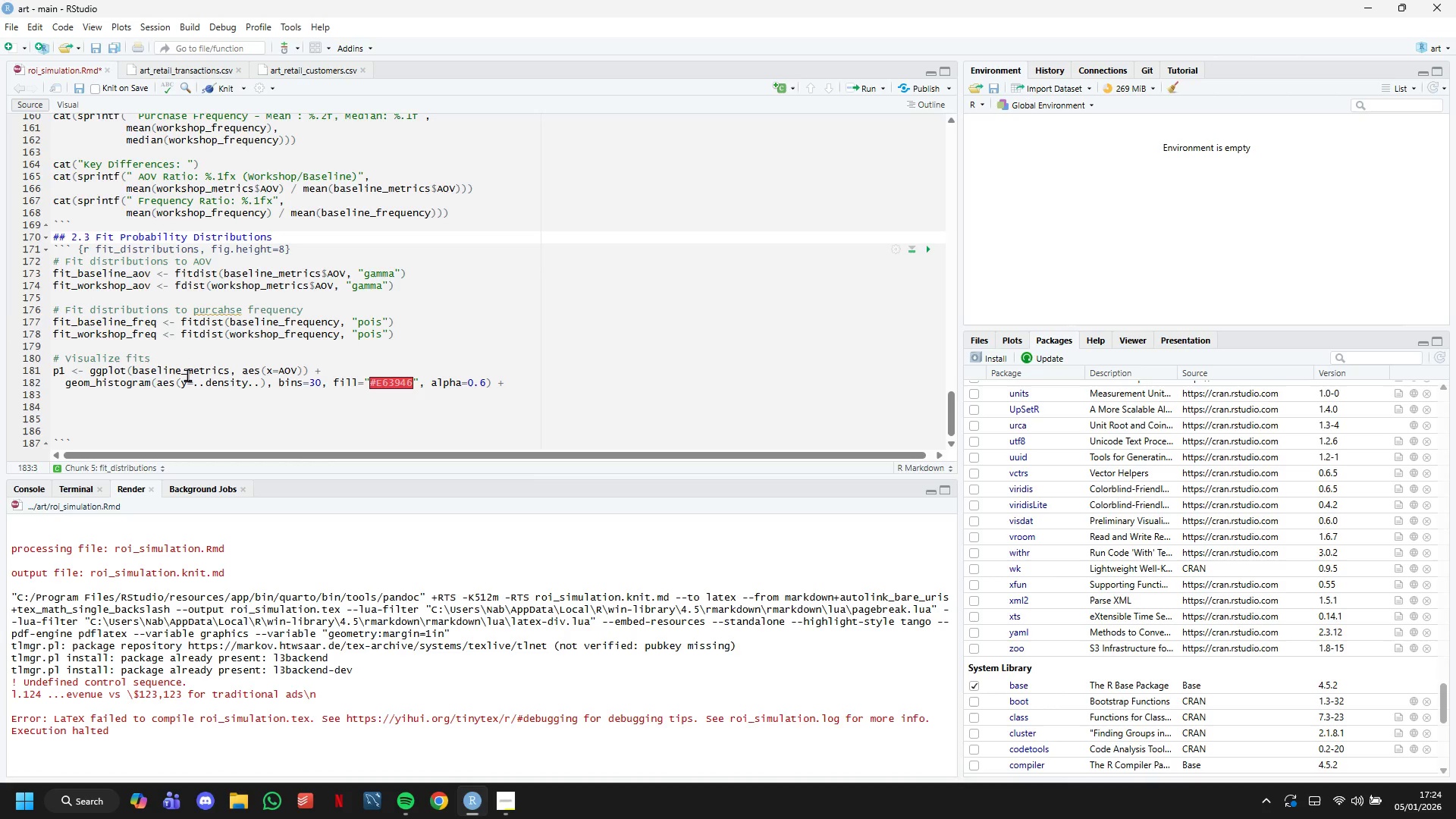 
type(stat_function(fun=dgamma,)
 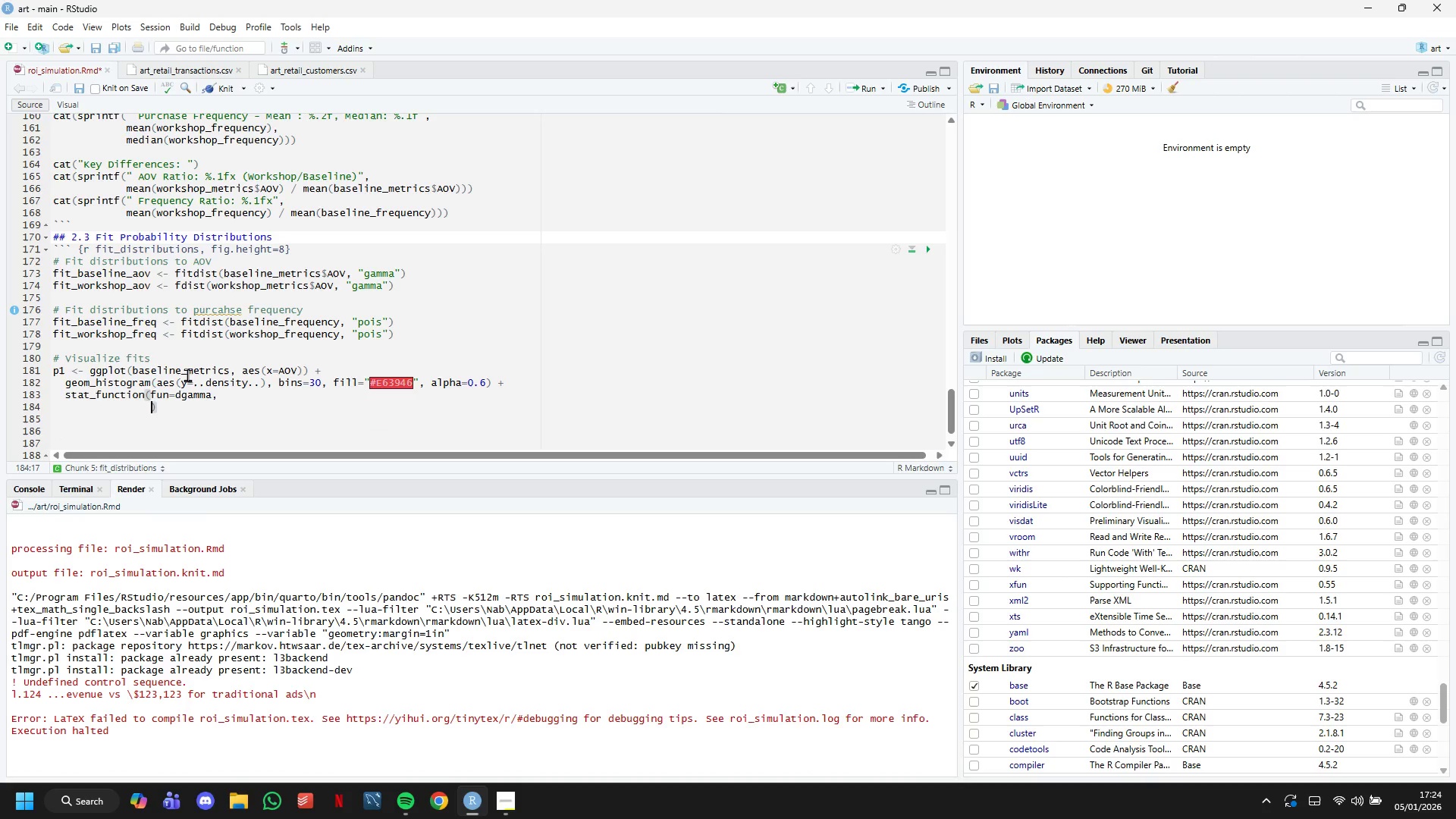 
 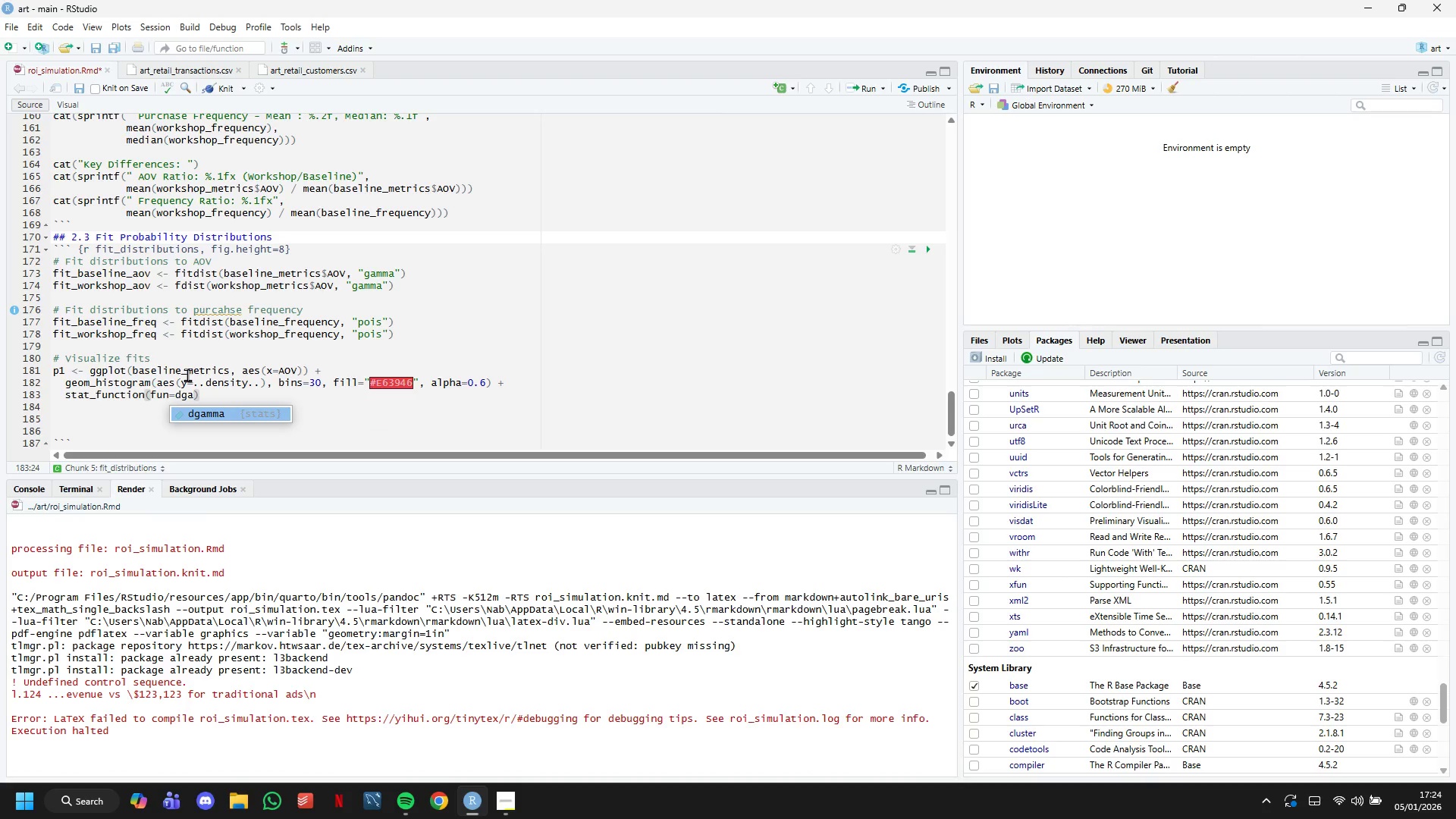 
key(Enter)
 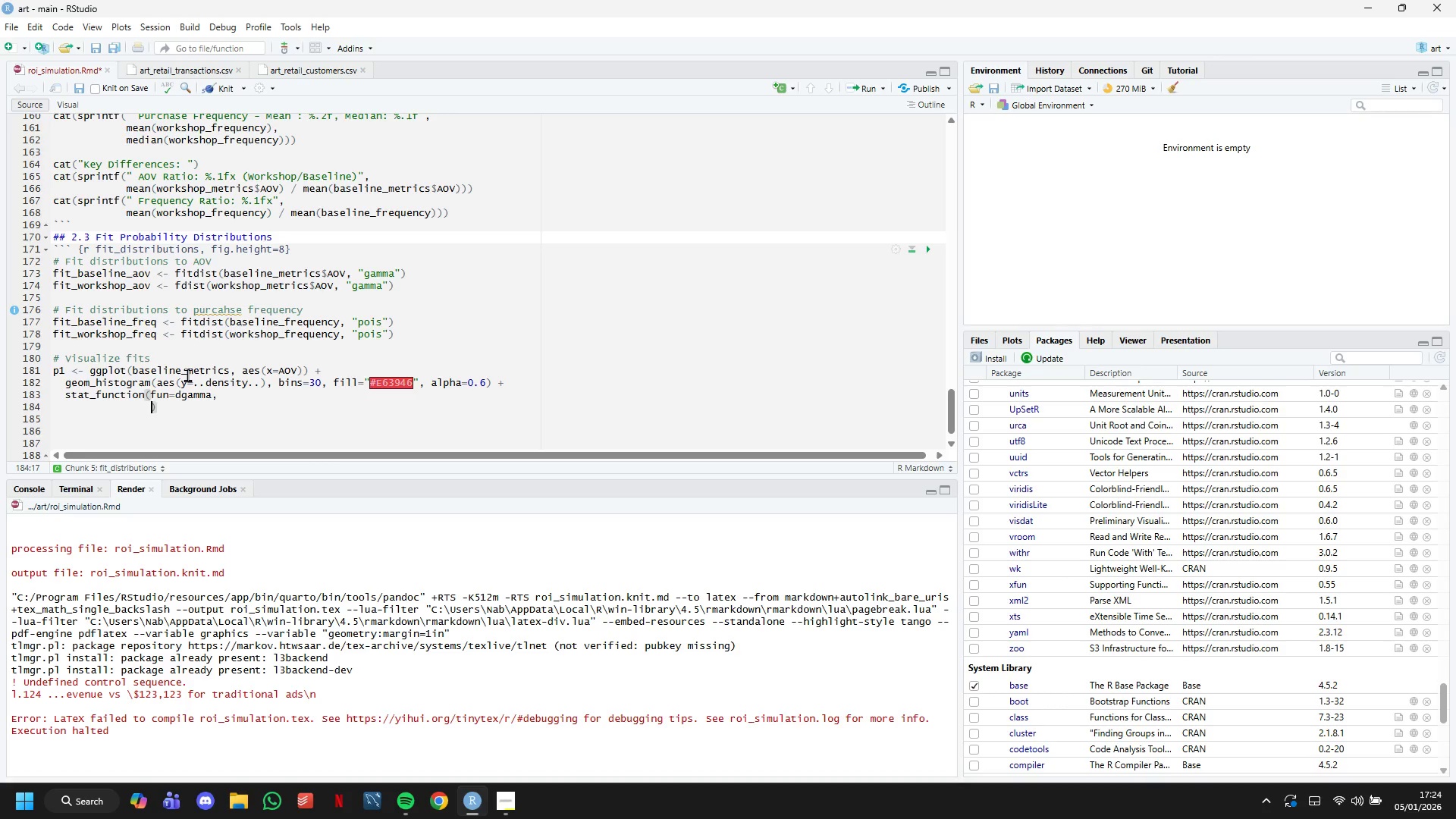 
type(args = list(shape = fit_)
 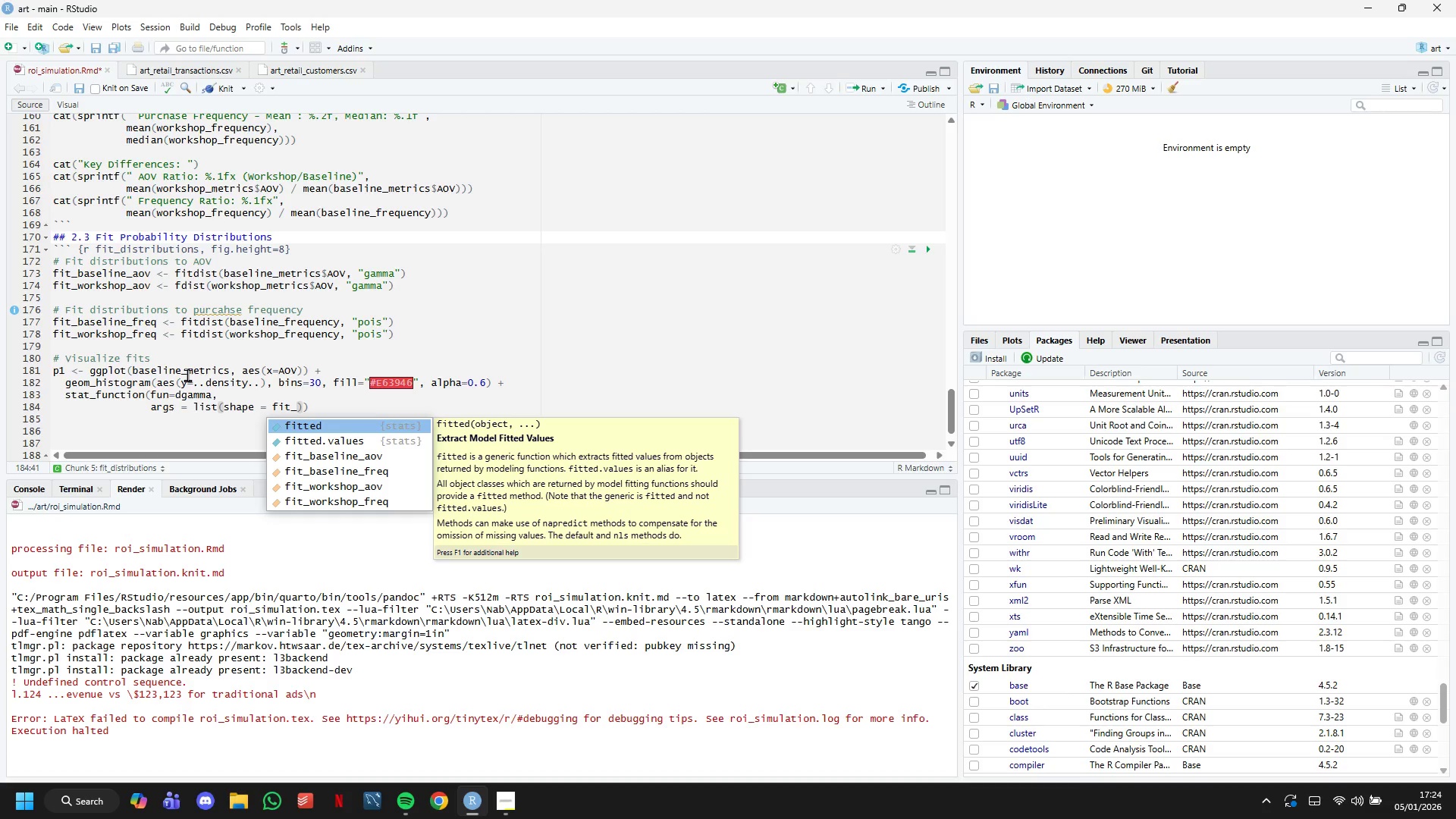 
key(ArrowDown)
 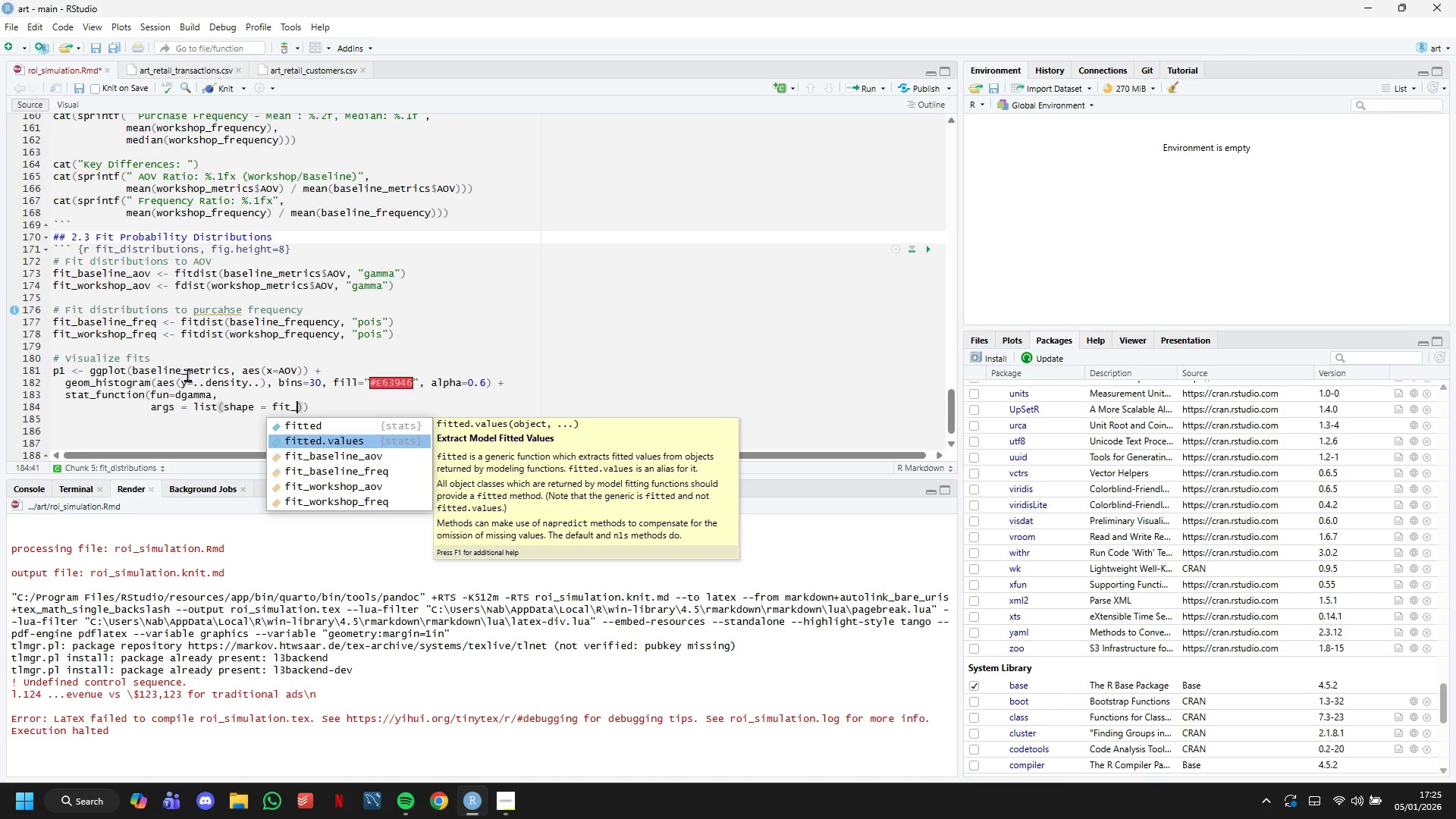 
key(ArrowDown)
 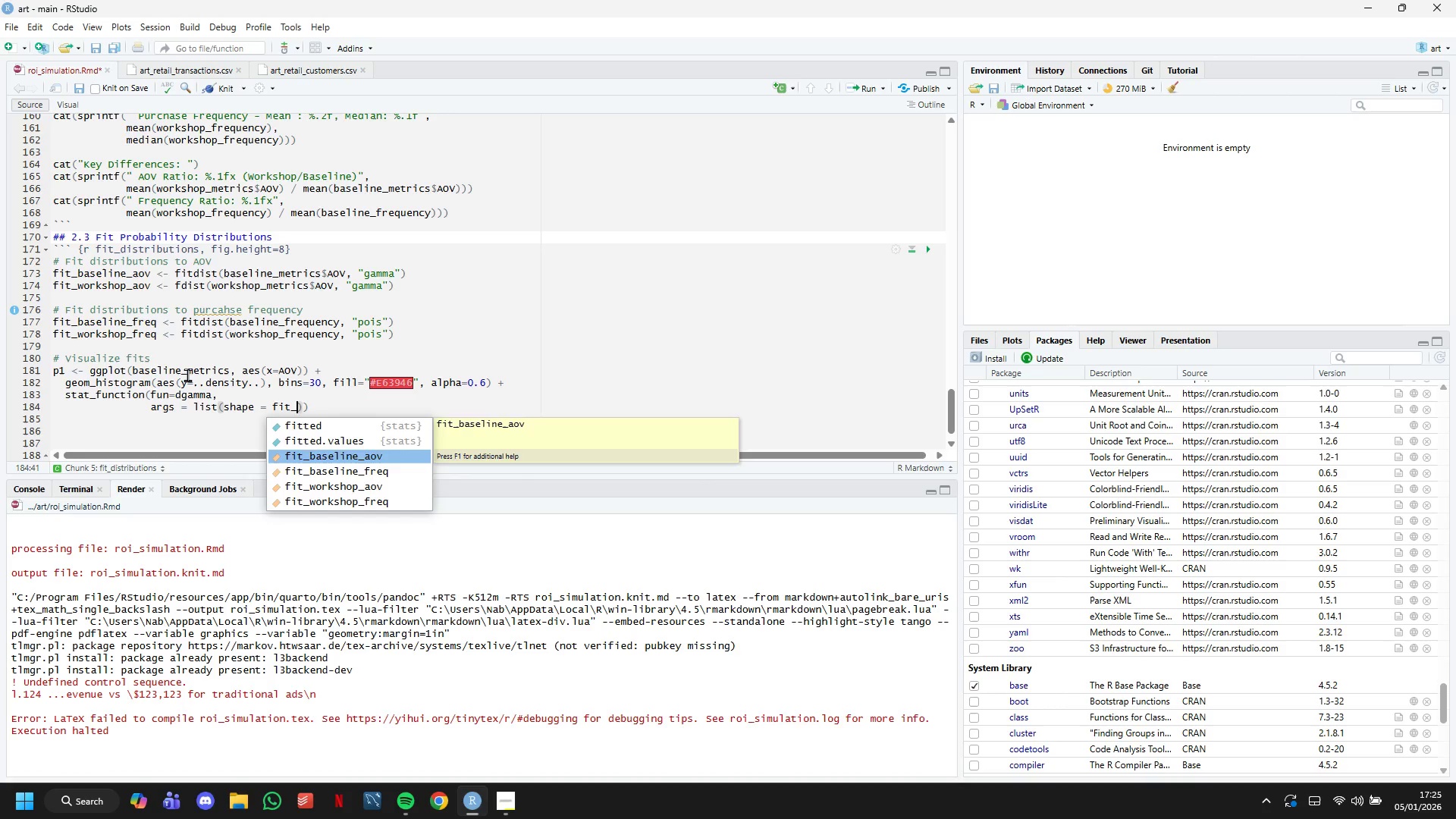 
key(Enter)
 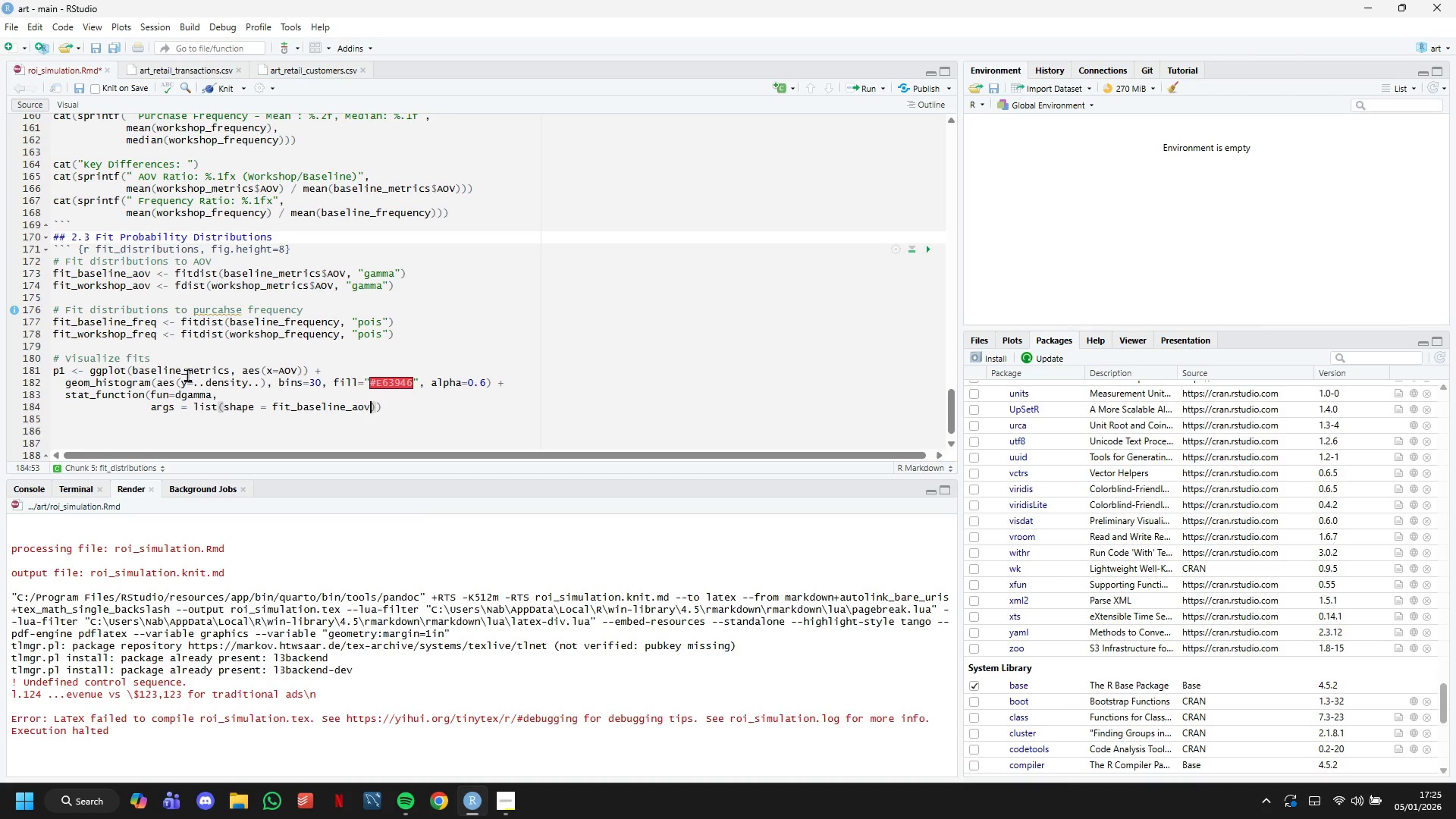 
type($estimate[1)
 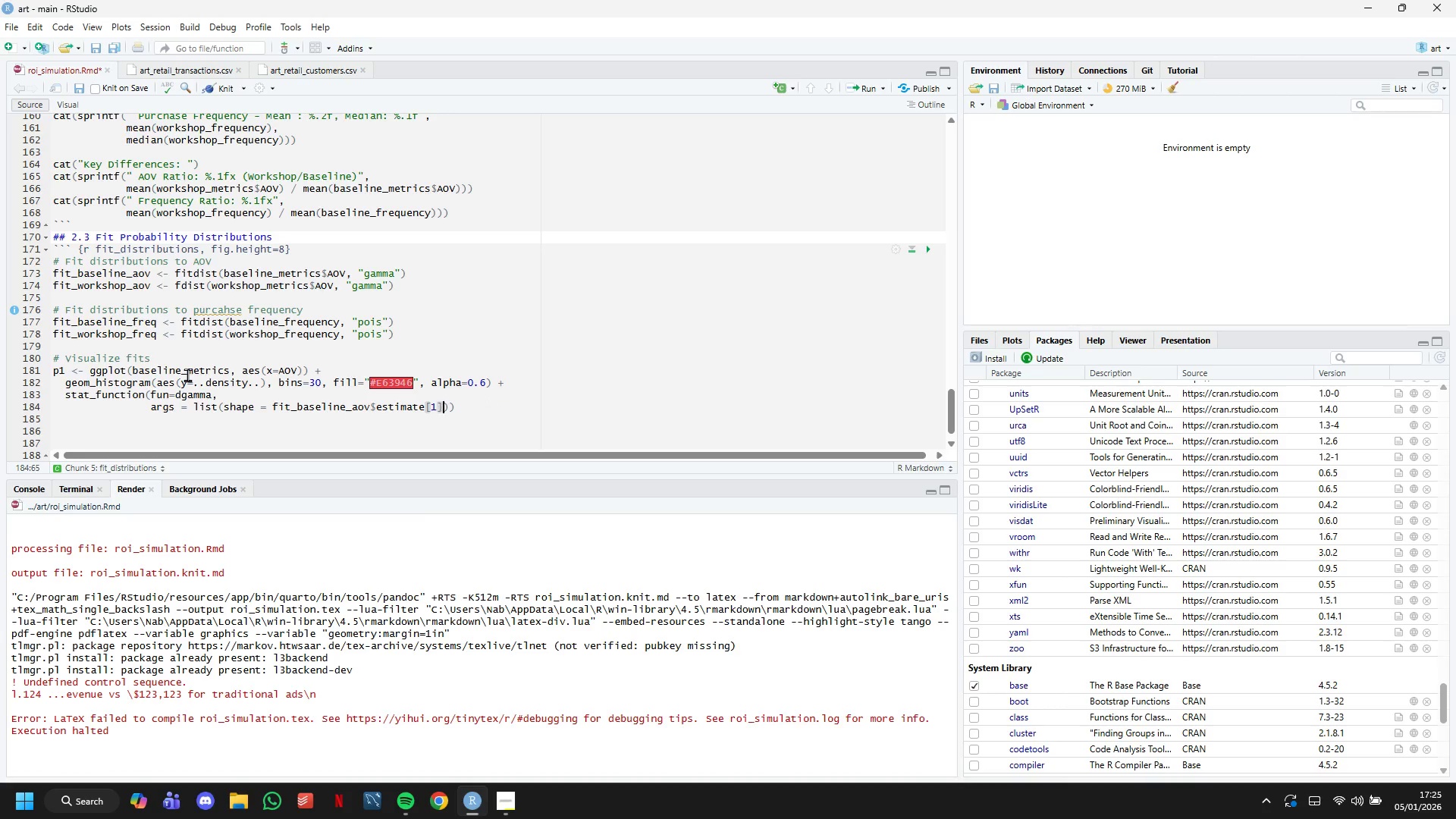 
key(ArrowRight)
 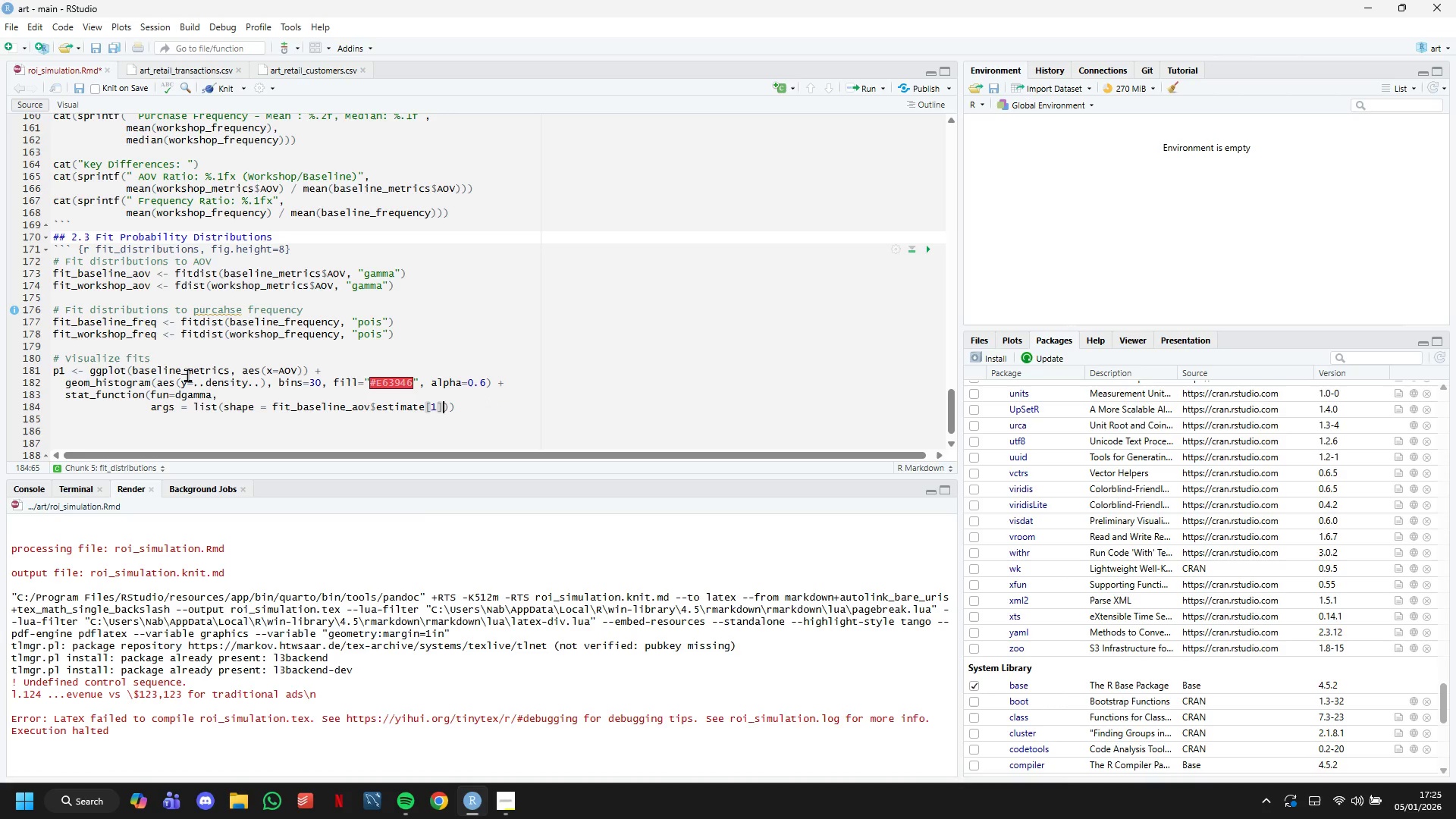 
key(Comma)
 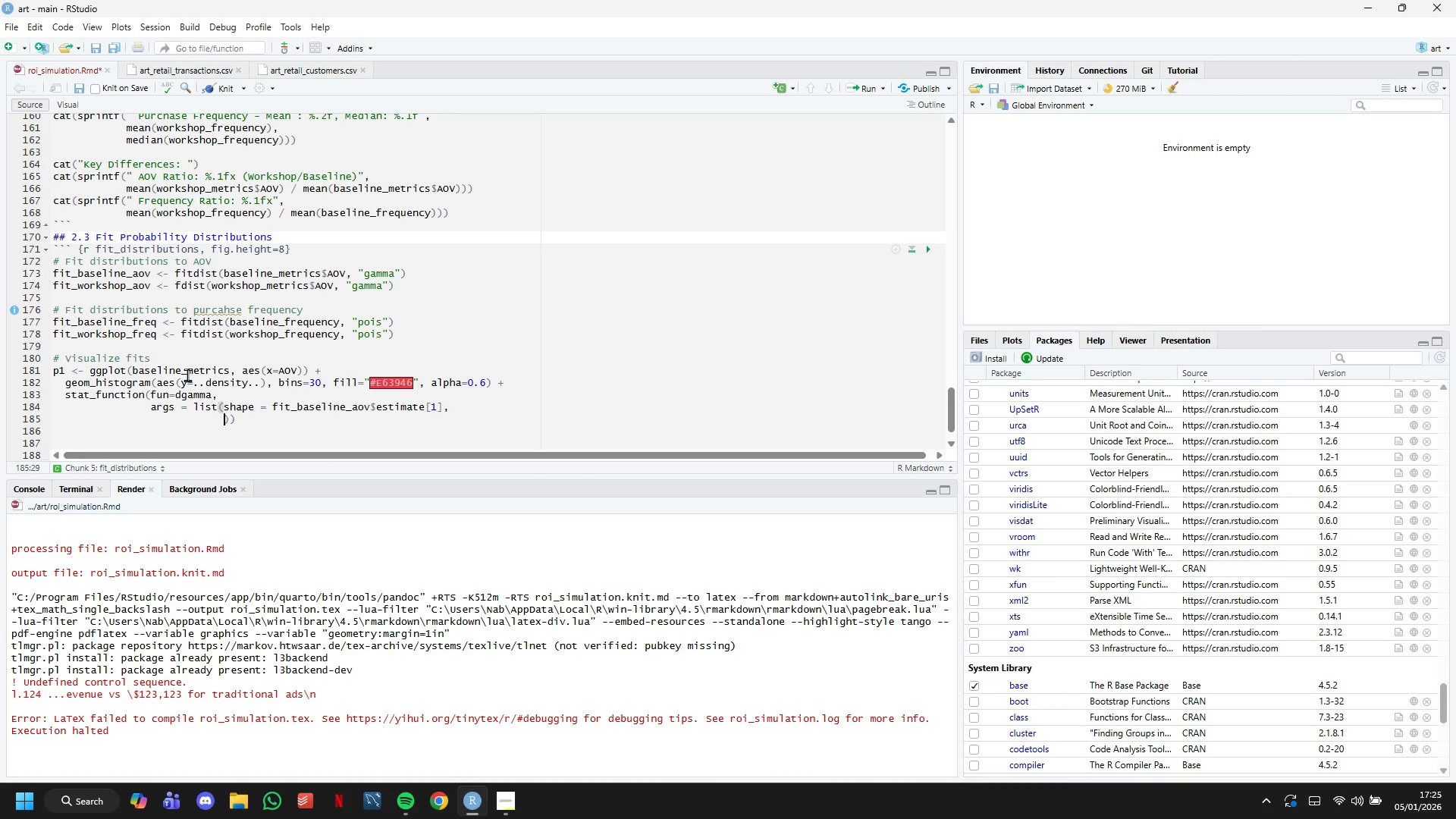 
key(Enter)
 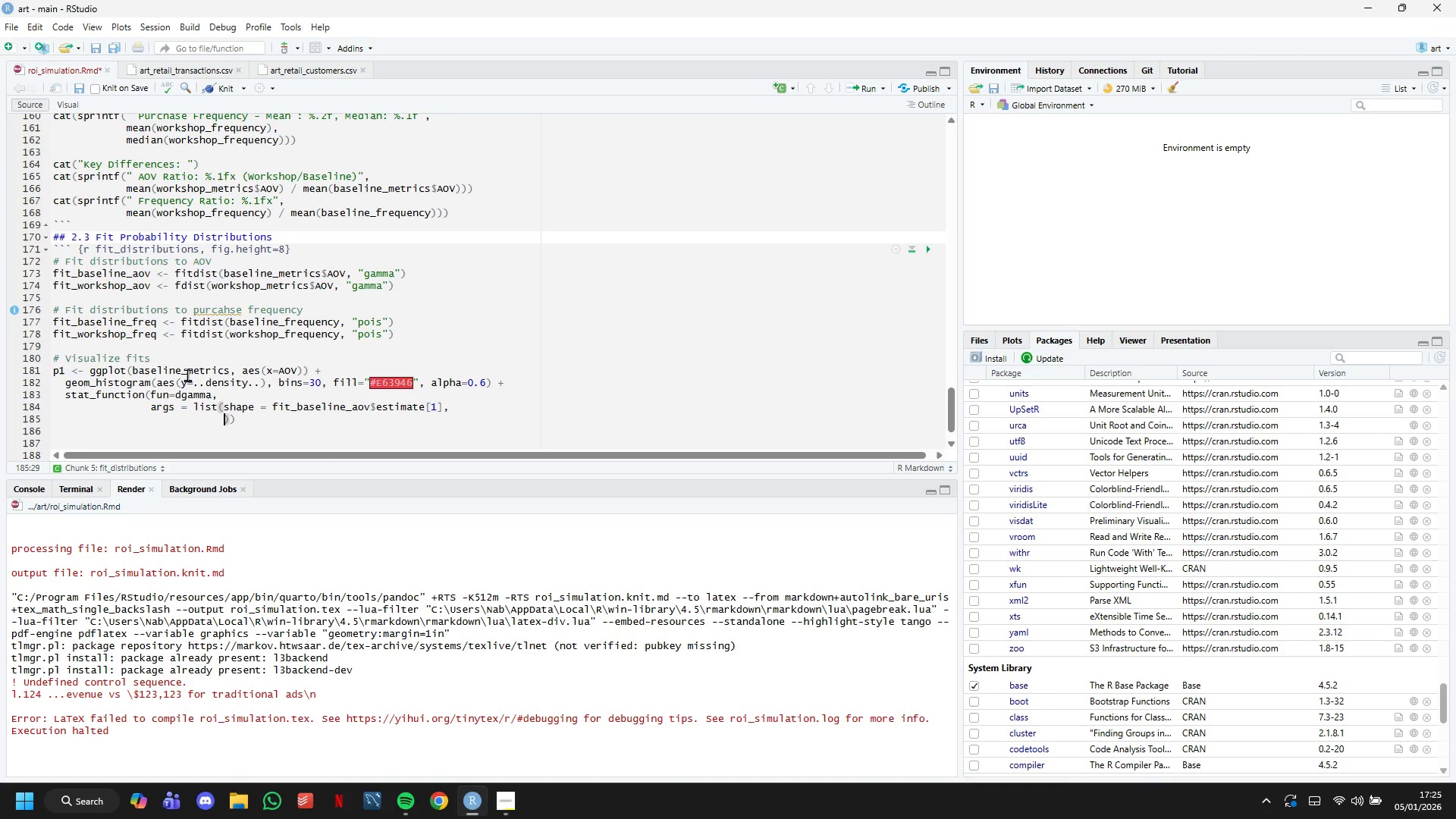 
type(rate)
 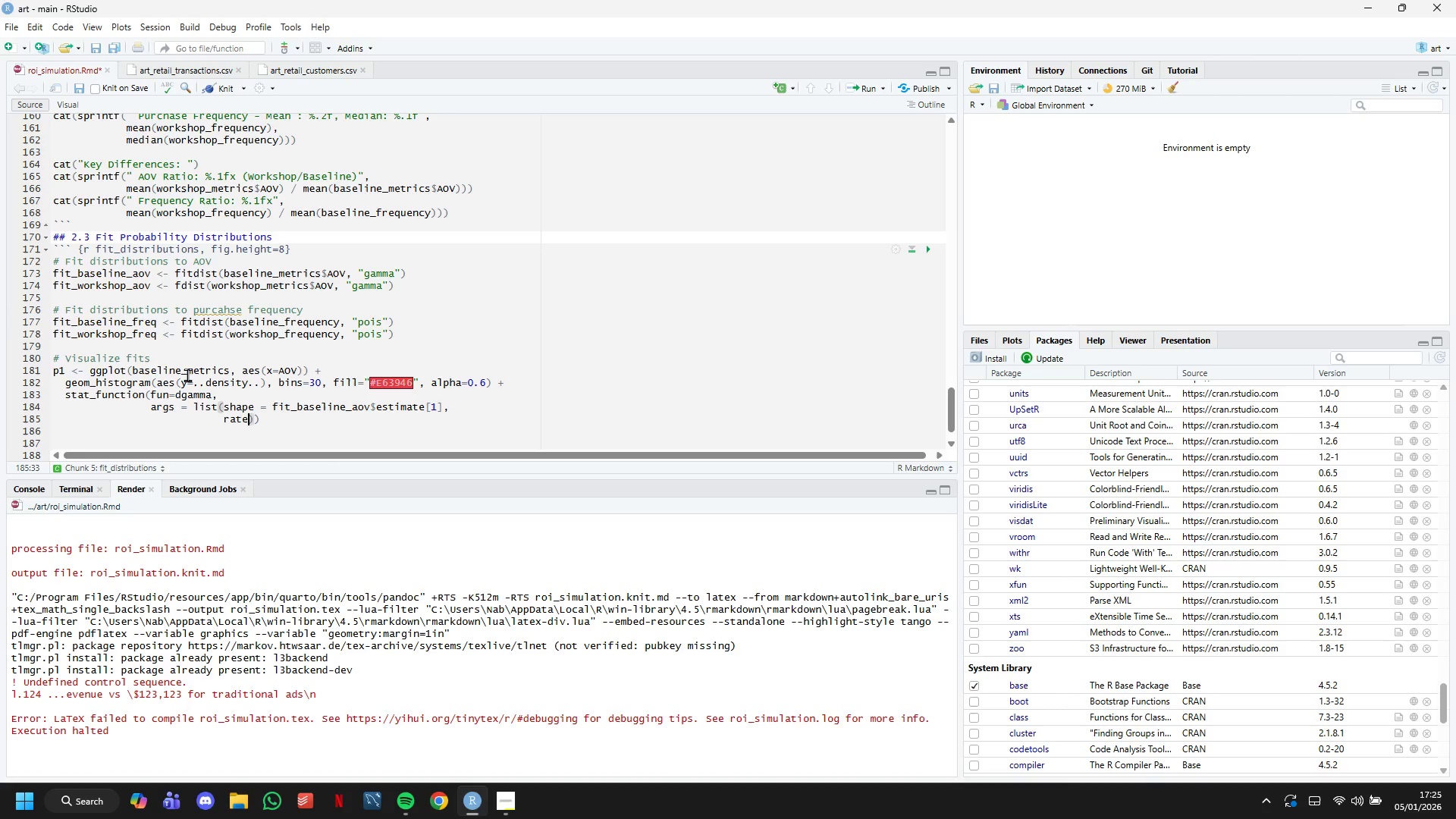 
type( = fit_baseline_aov$estimate[2)
 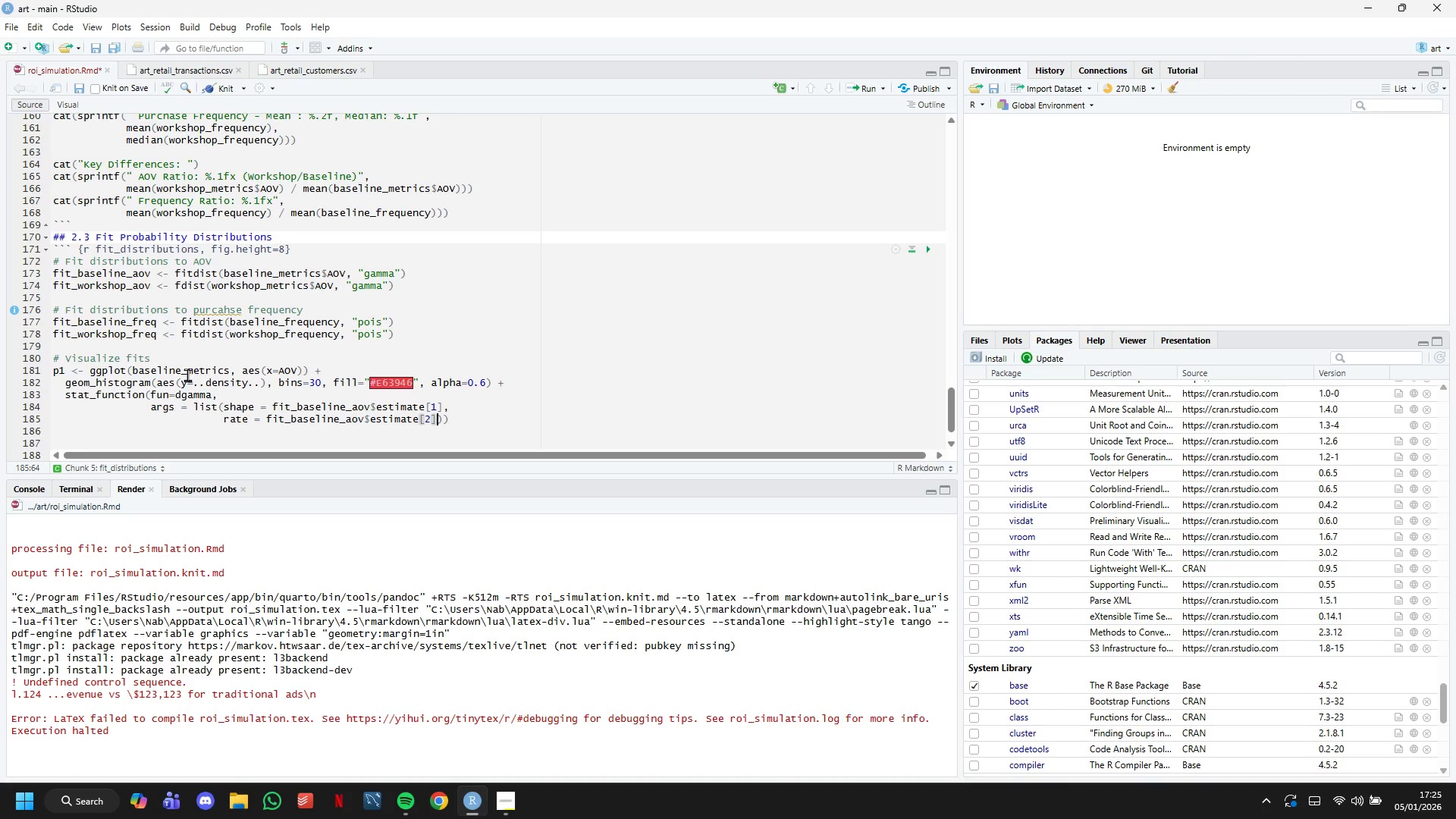 
 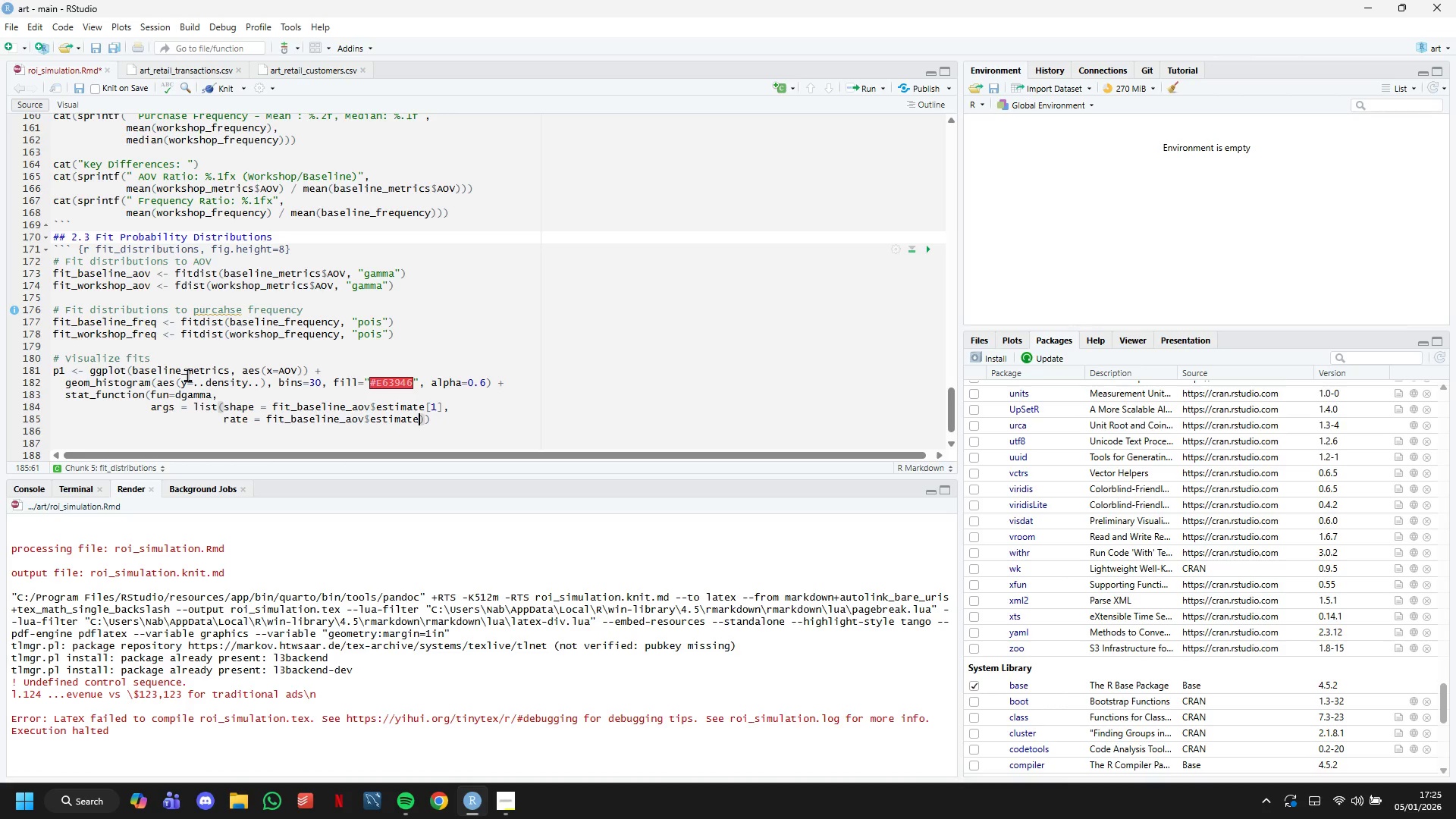 
key(ArrowRight)
 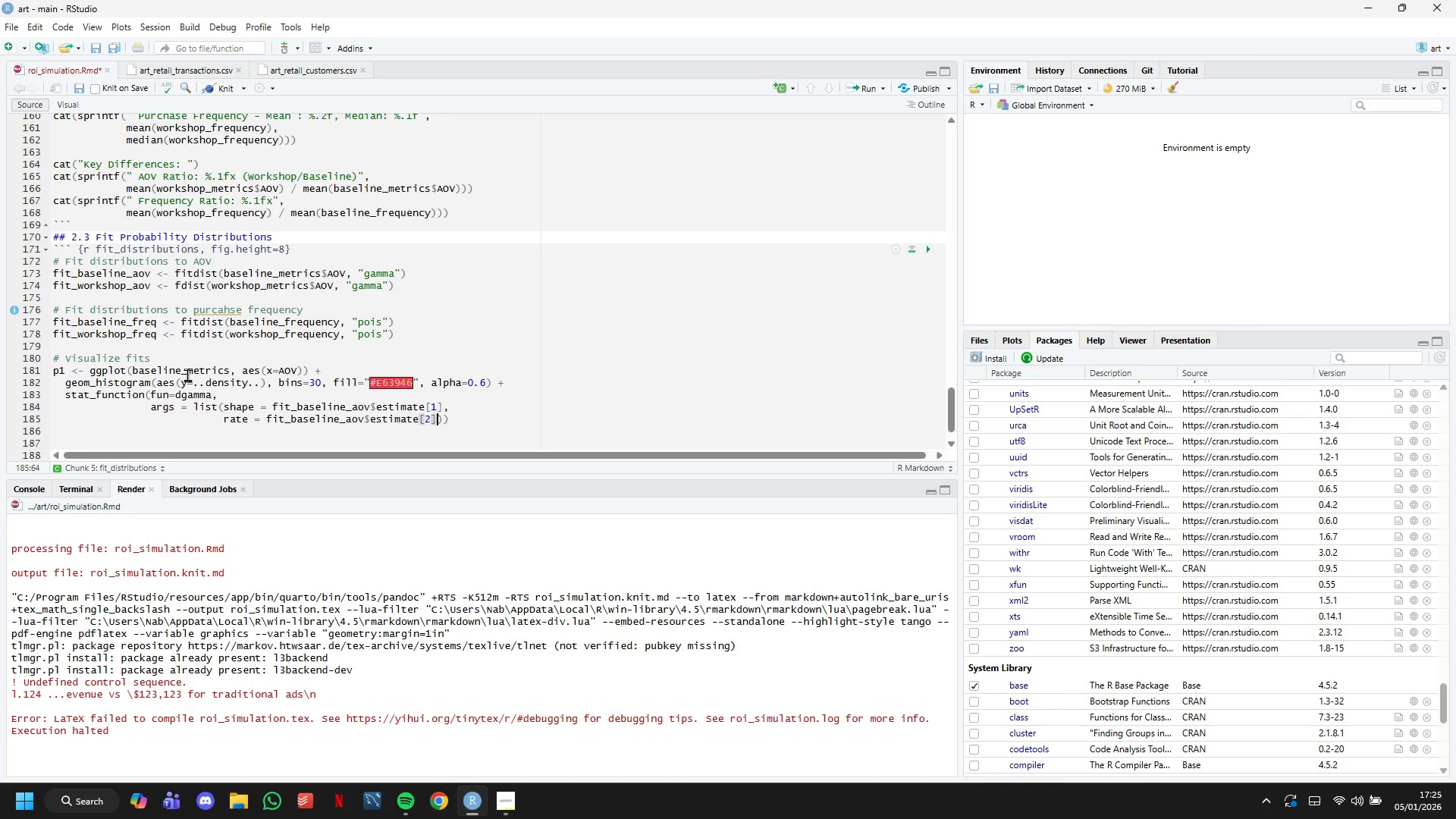 
key(ArrowRight)
 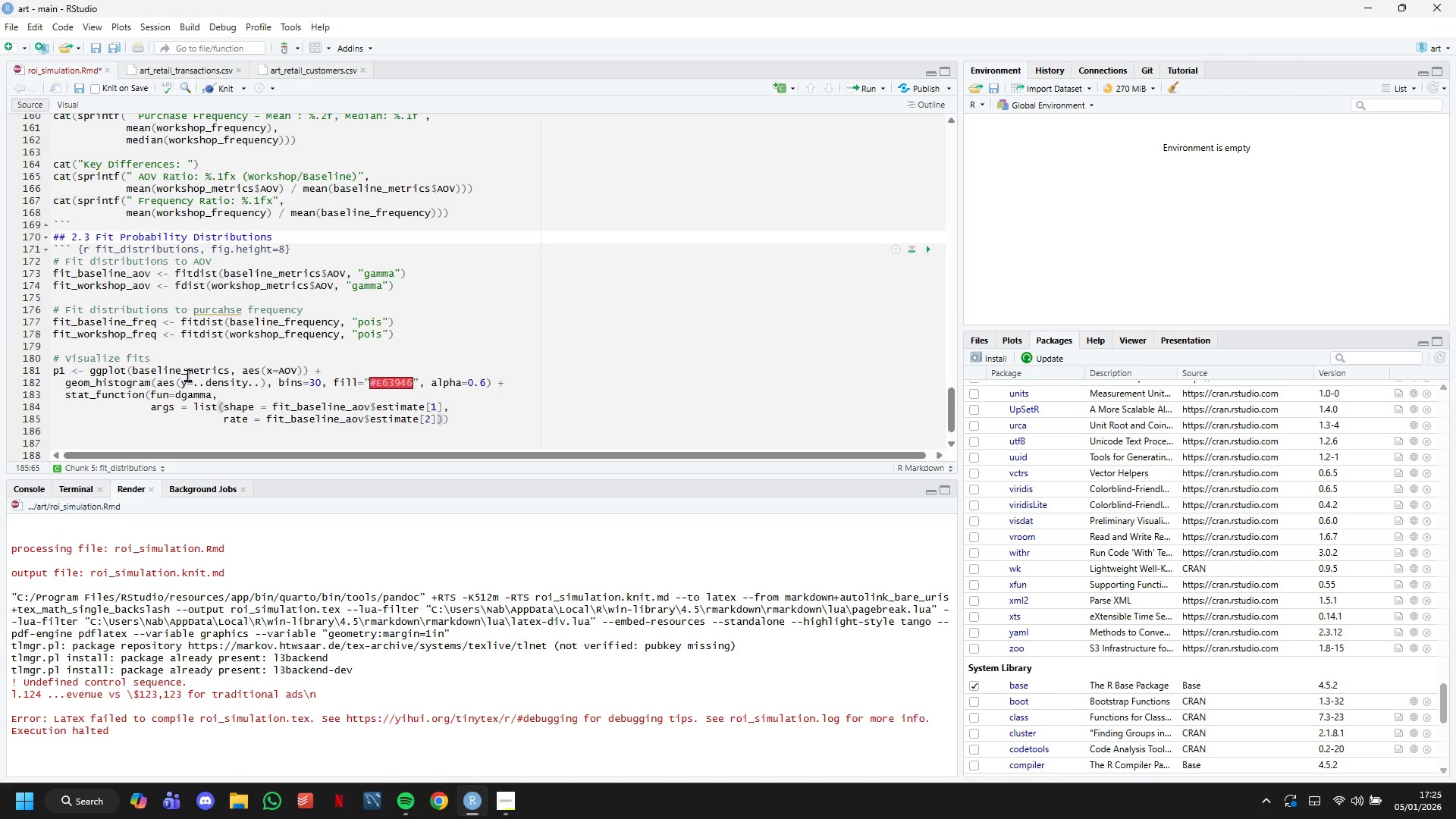 
key(Comma)
 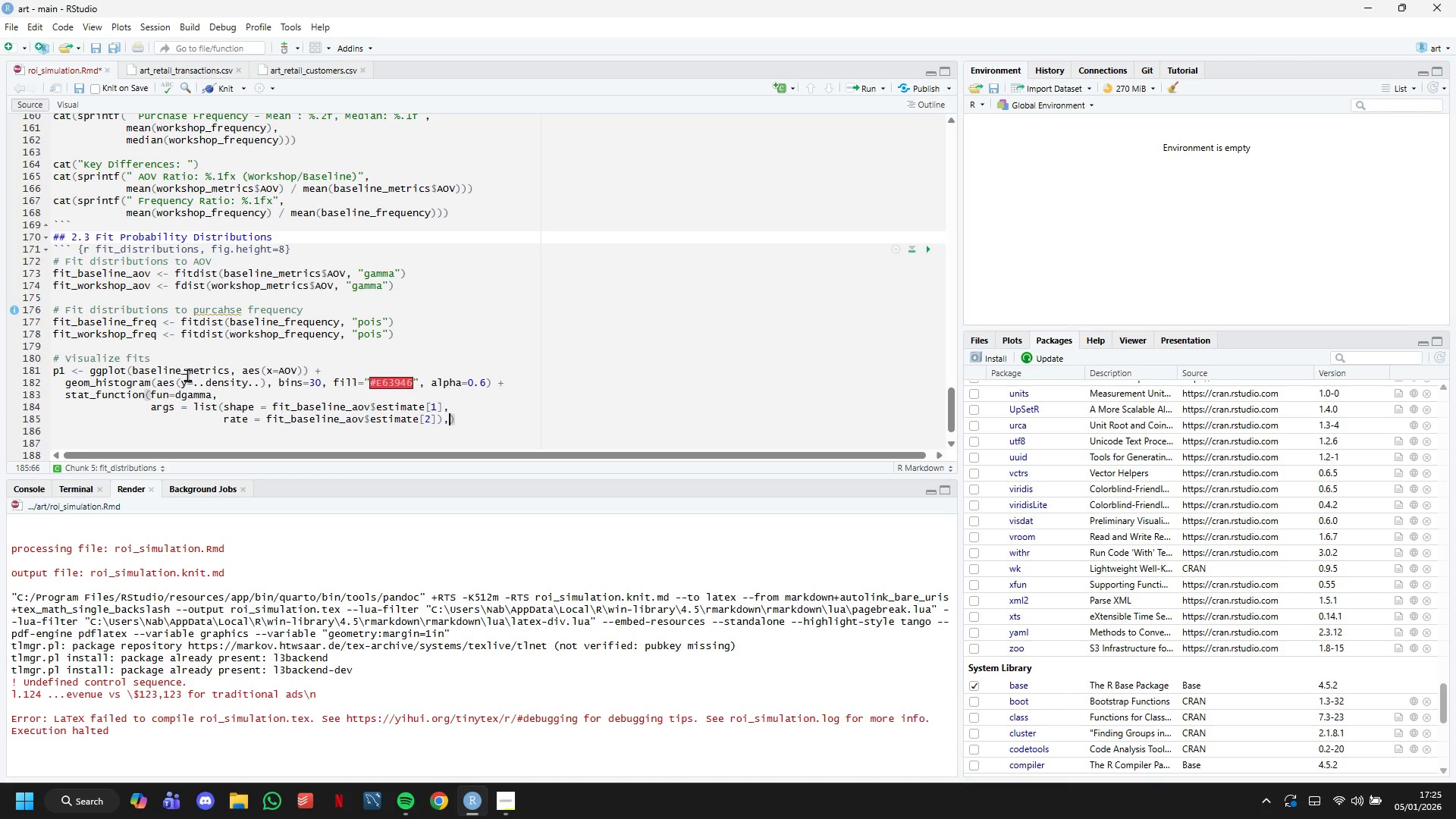 
key(Enter)
 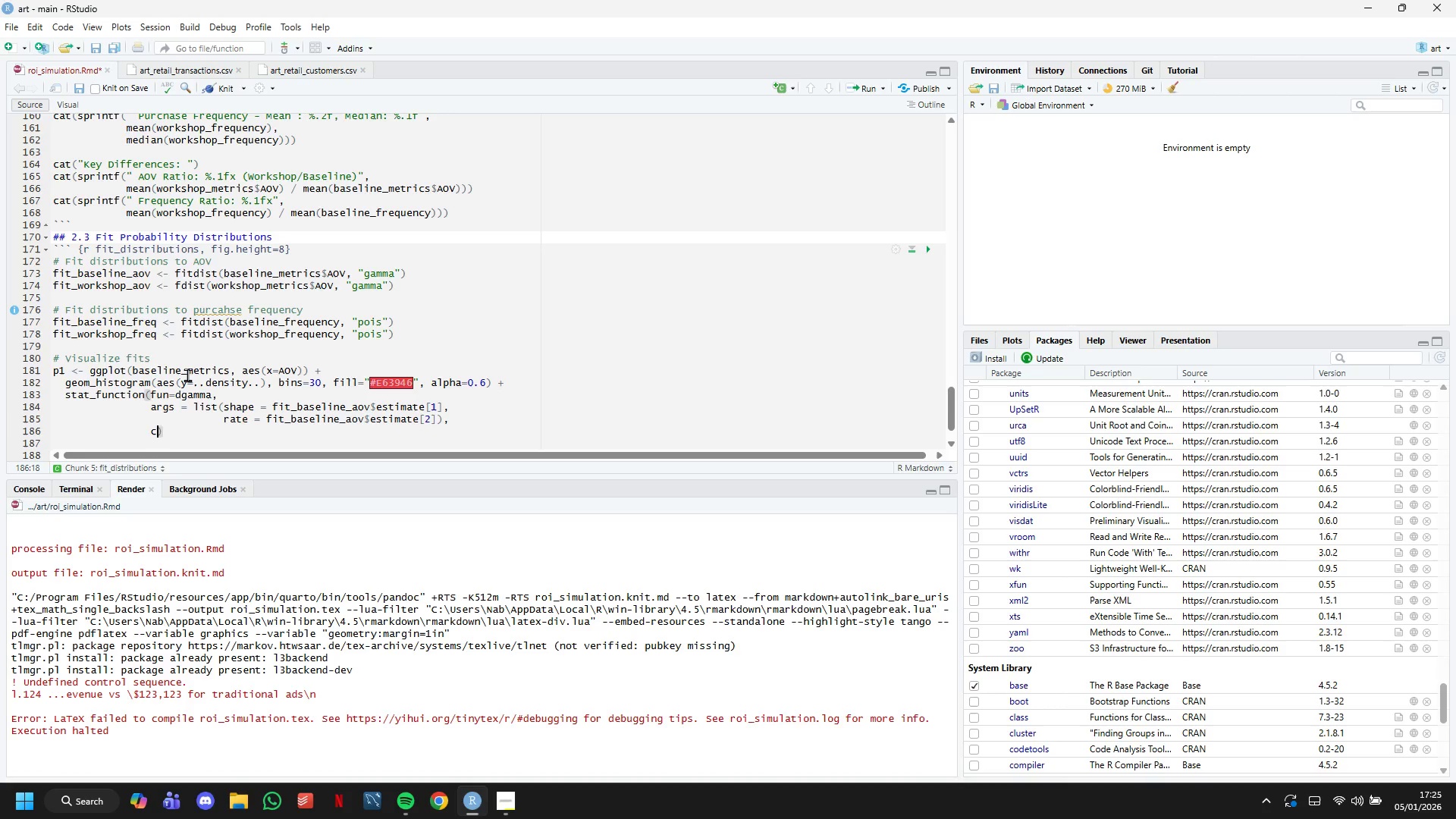 
type(color="#E63)
 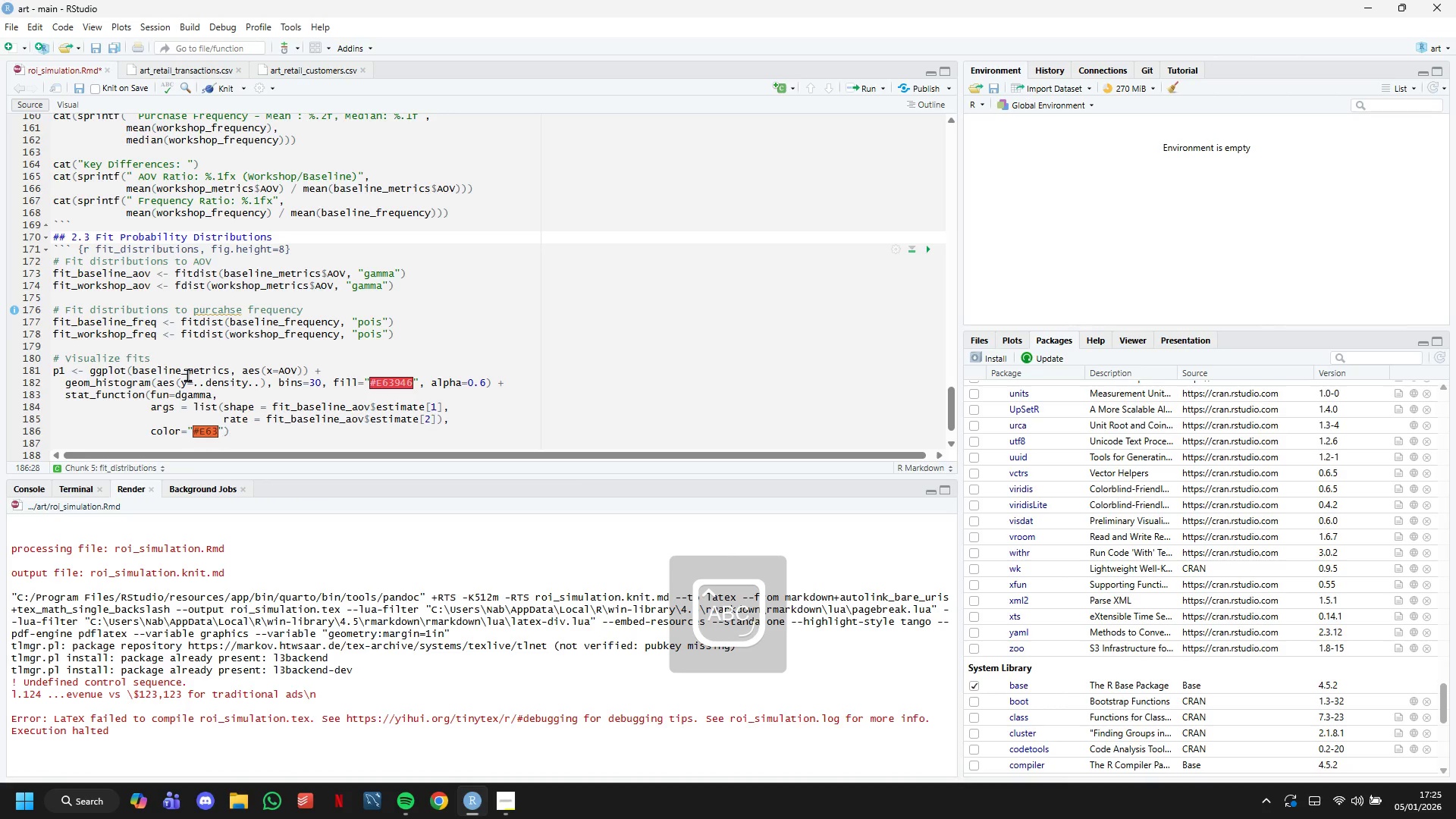 
type(946)
 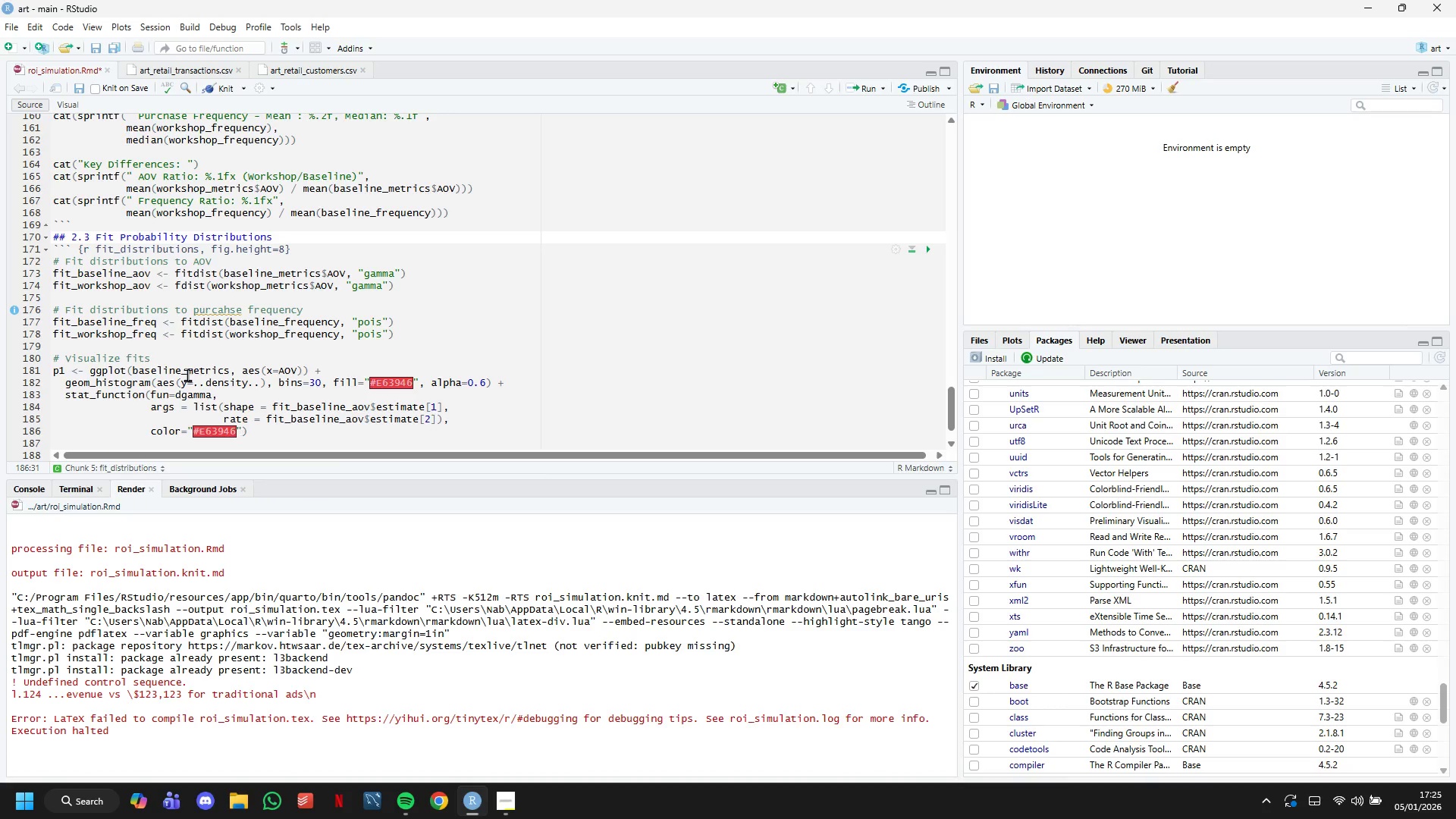 
key(ArrowRight)
 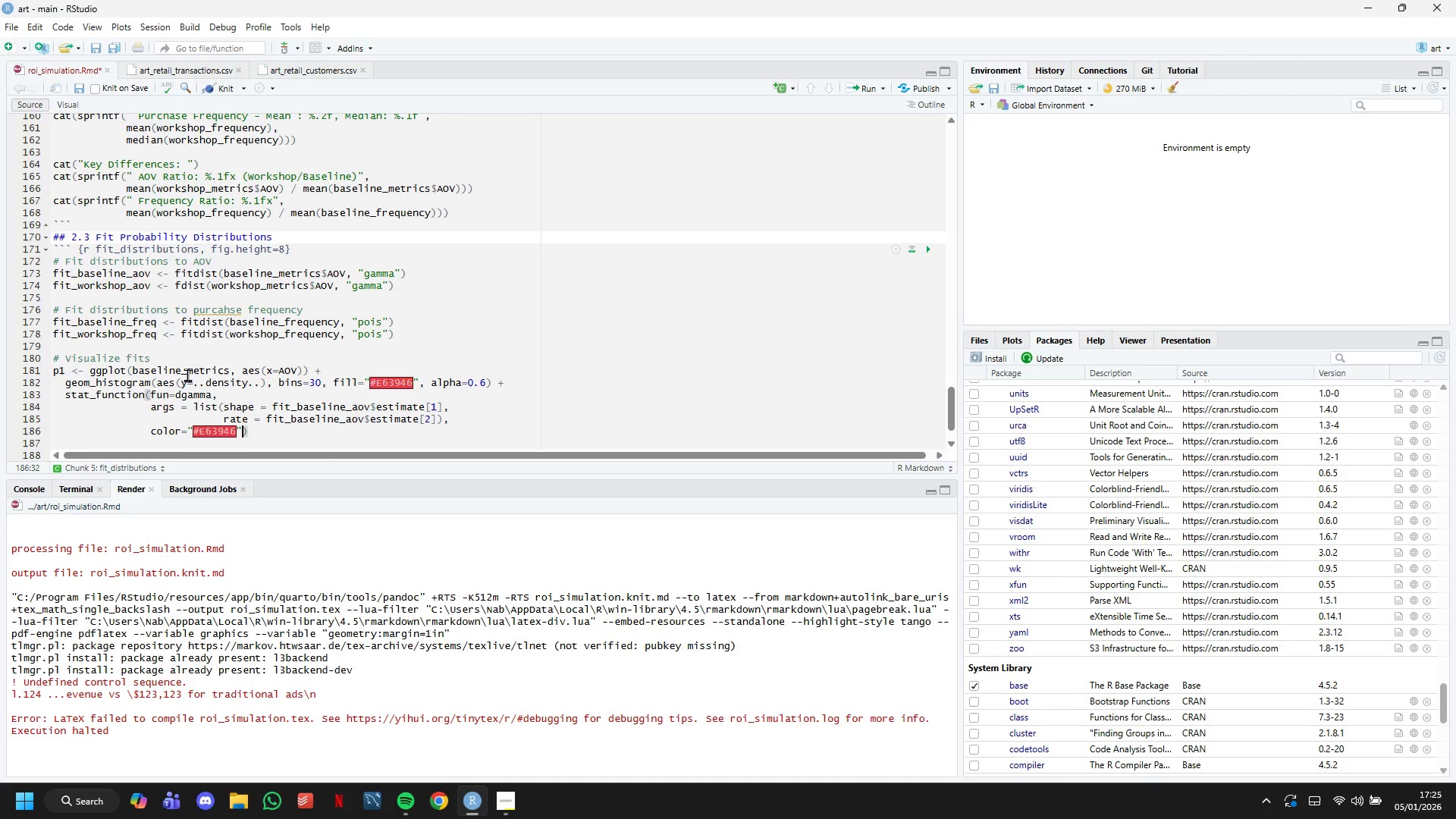 
type(, SIZE=1.5)
 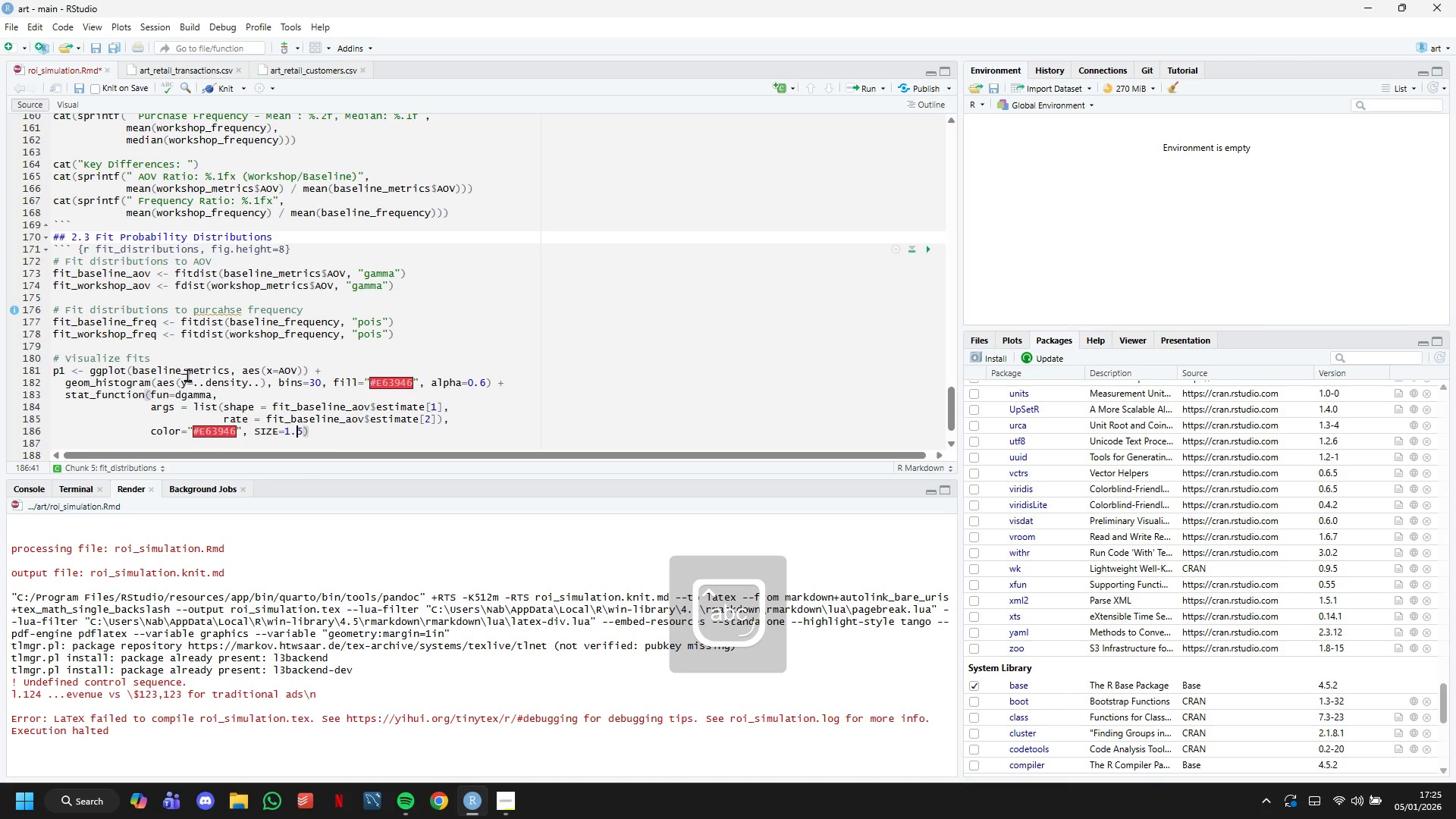 
key(ArrowLeft)
 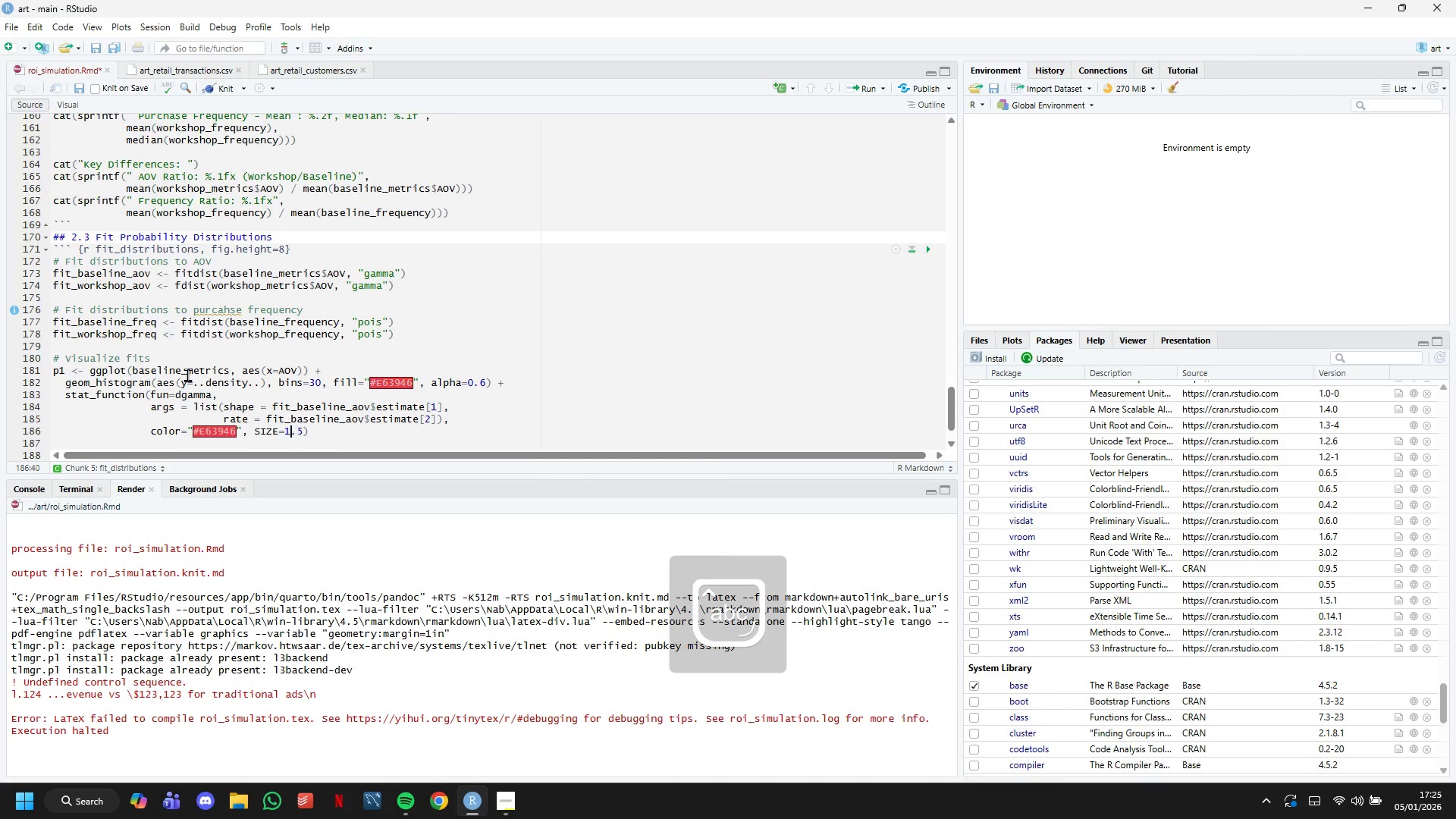 
key(ArrowLeft)
 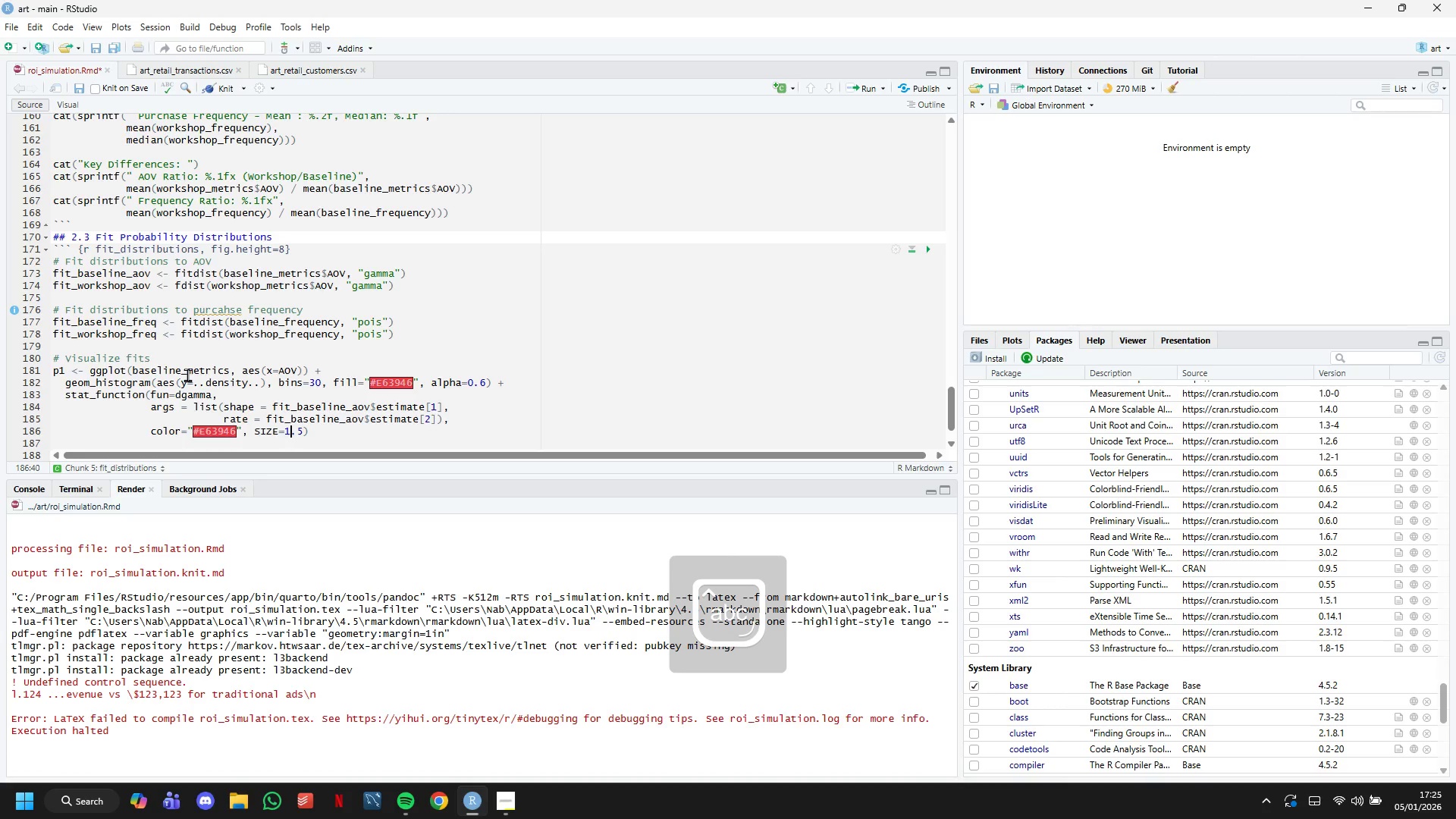 
key(ArrowLeft)
 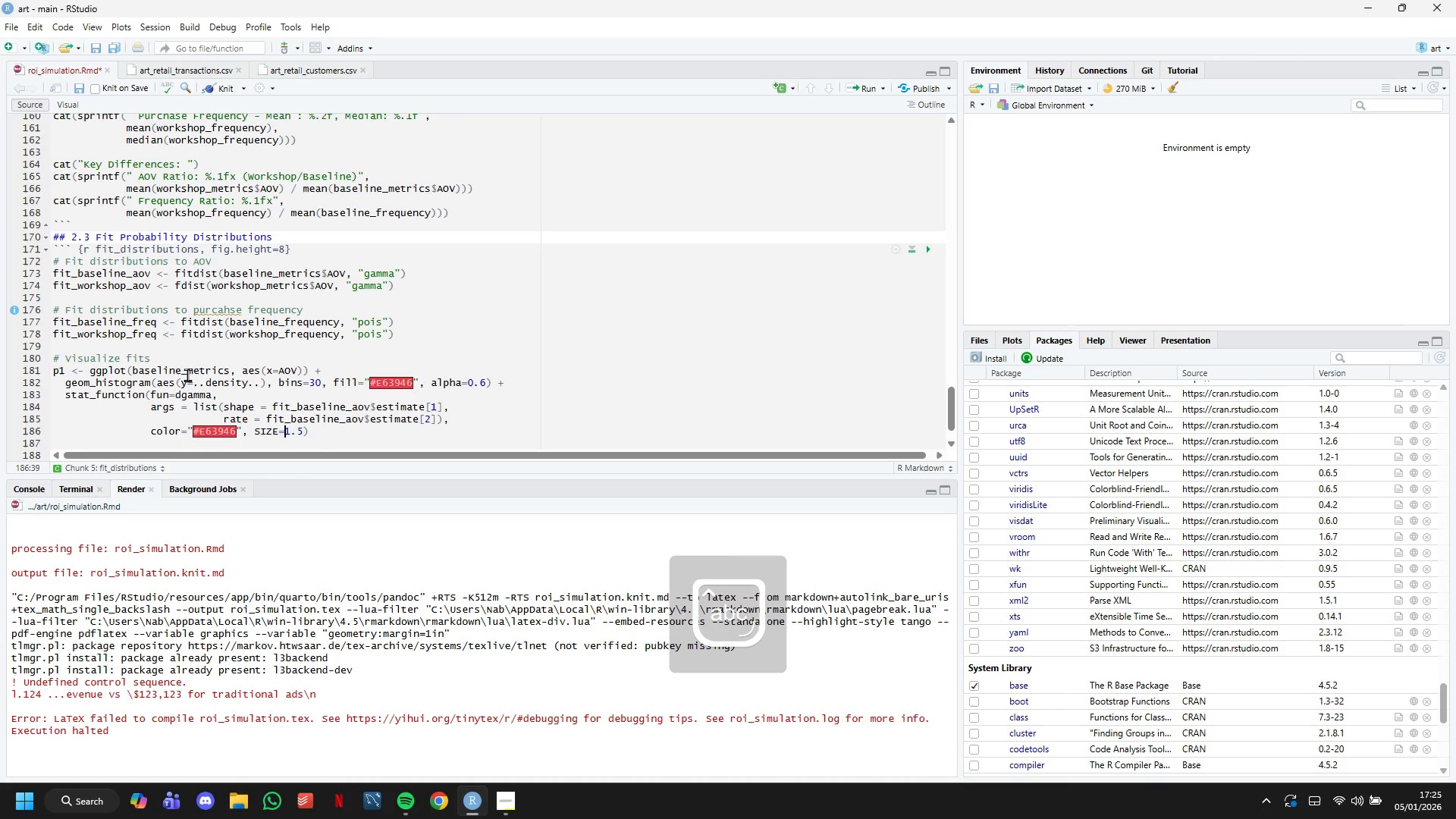 
key(ArrowLeft)
 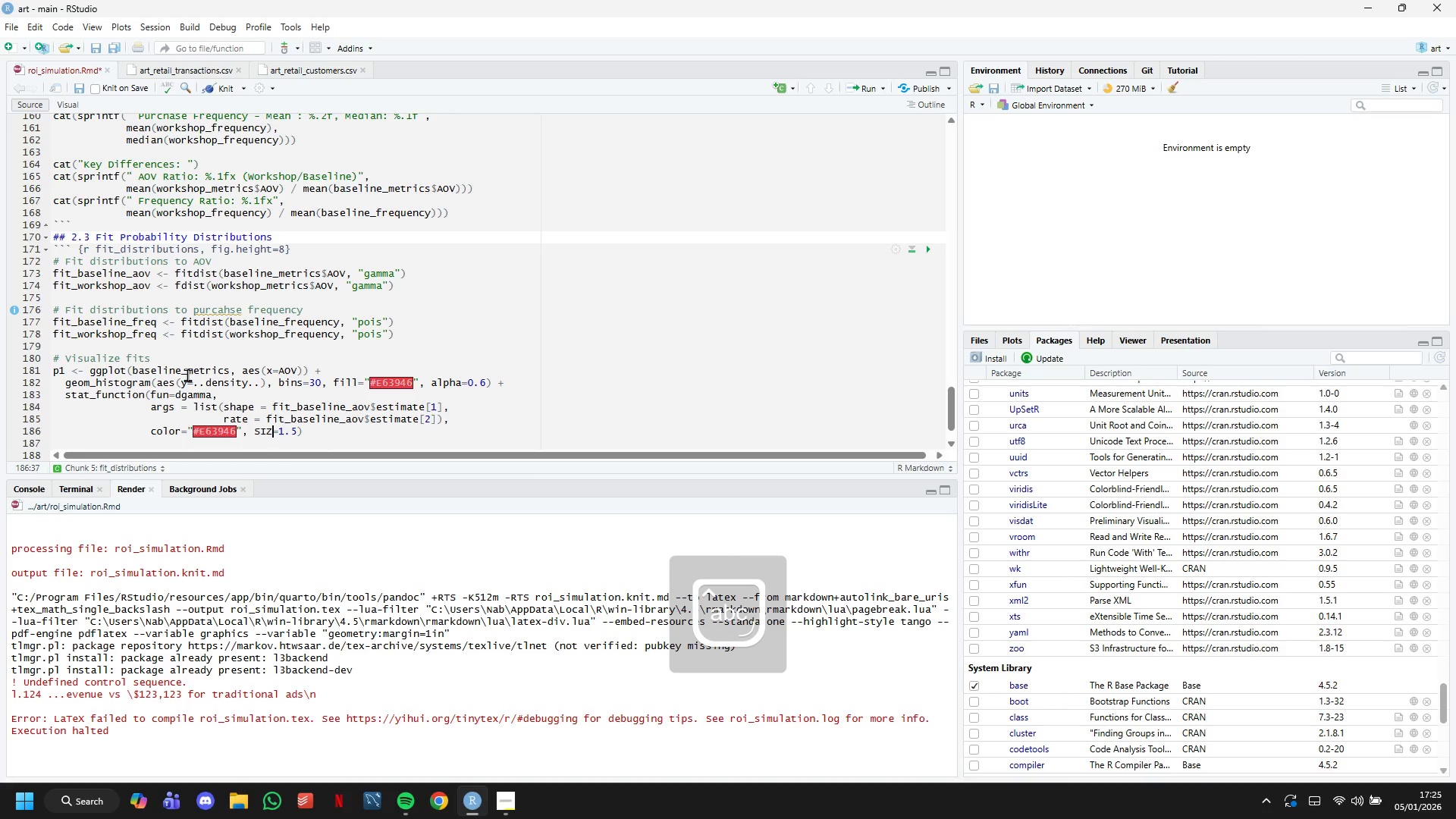 
key(Backspace)
key(Backspace)
key(Backspace)
key(Backspace)
type(size)
 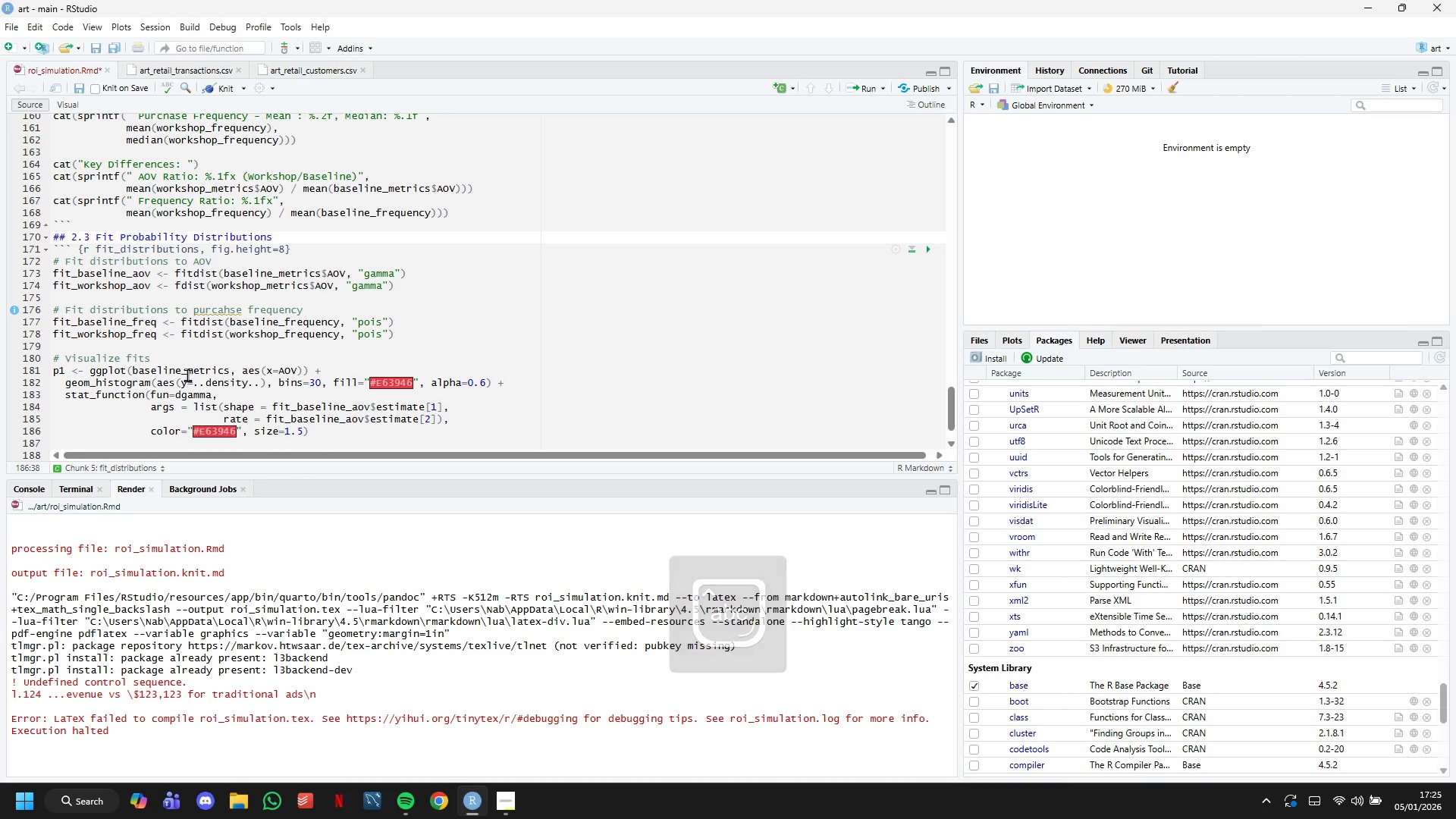 
key(ArrowRight)
 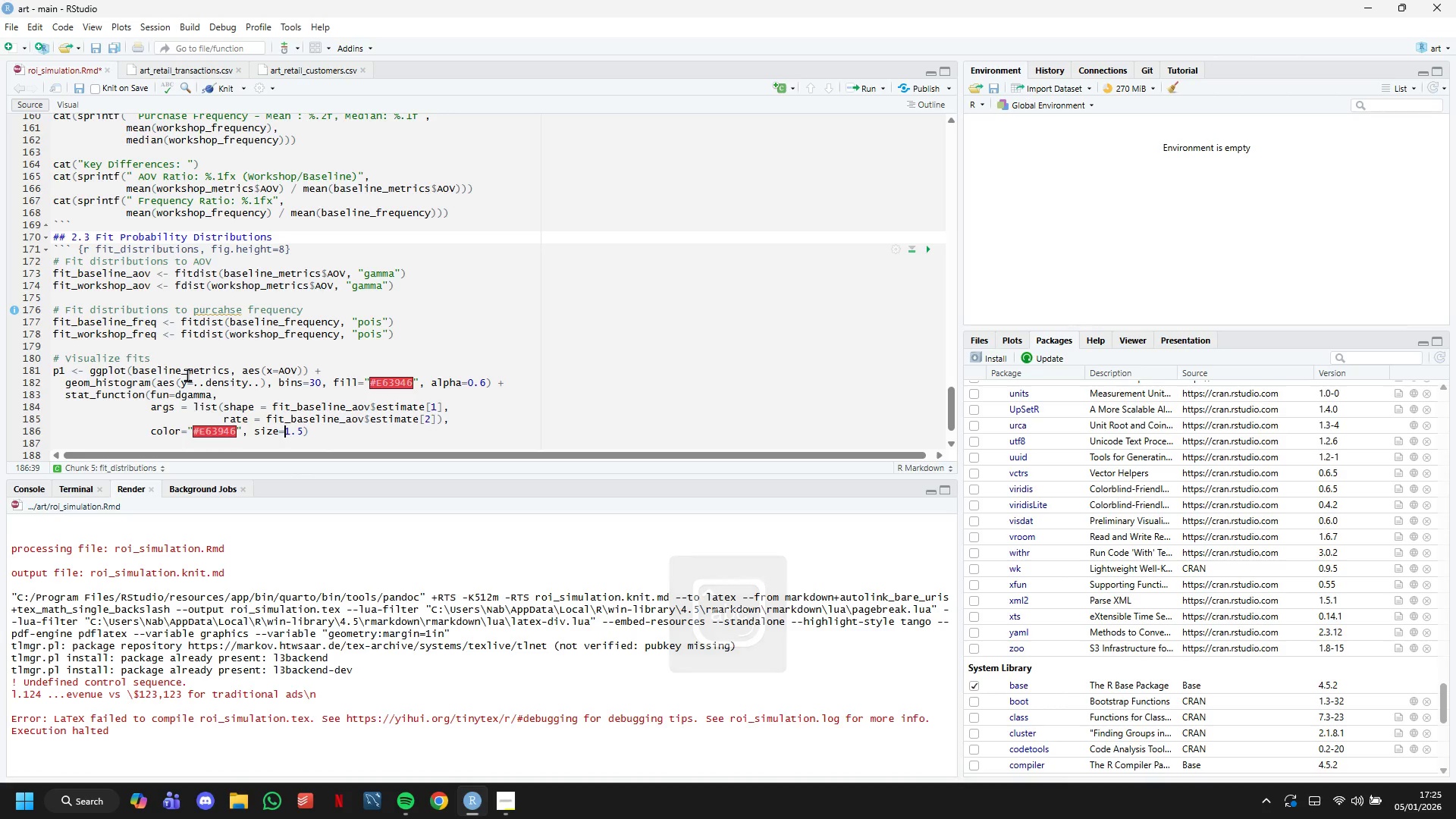 
key(ArrowRight)
 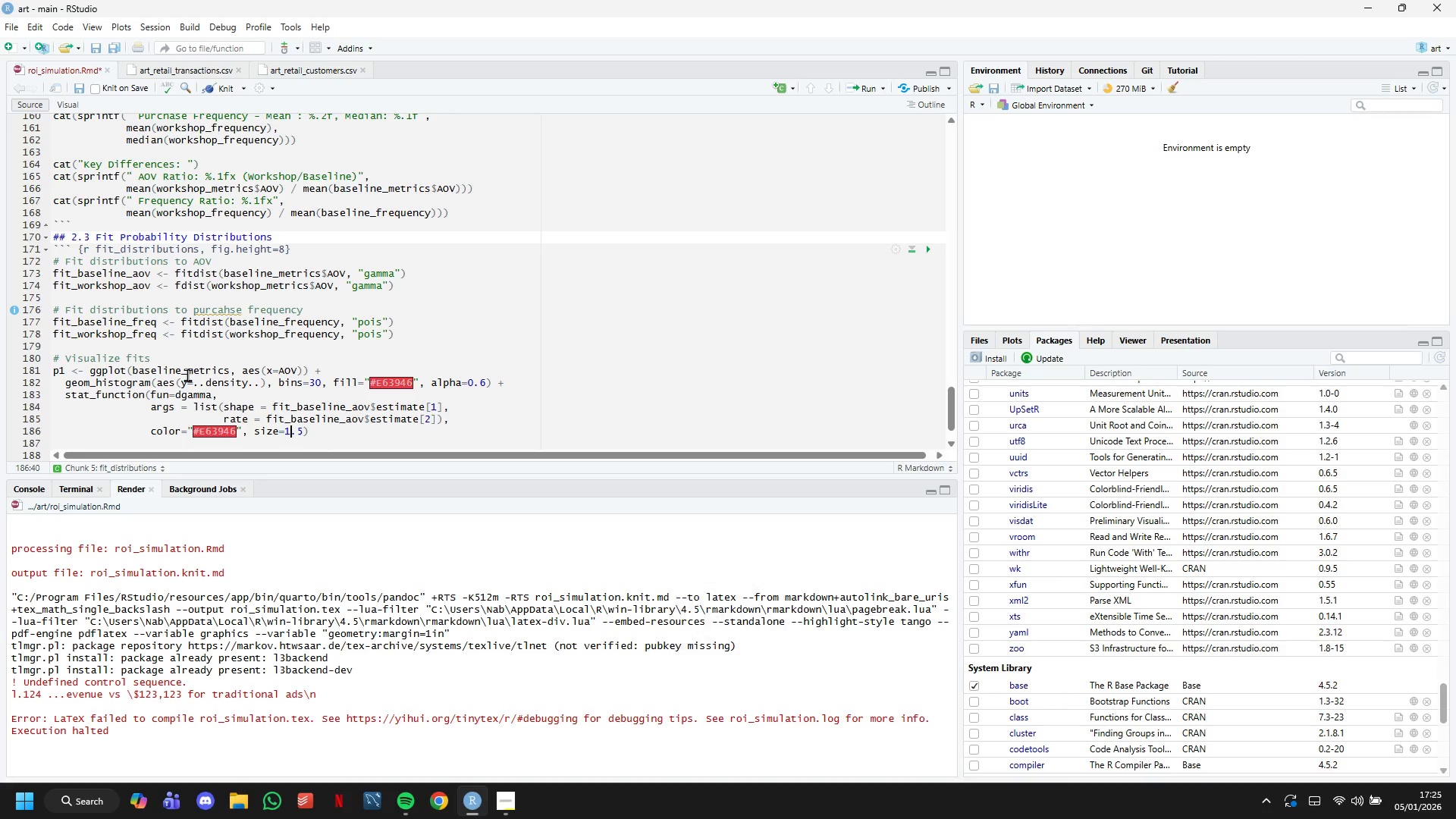 
key(ArrowRight)
 